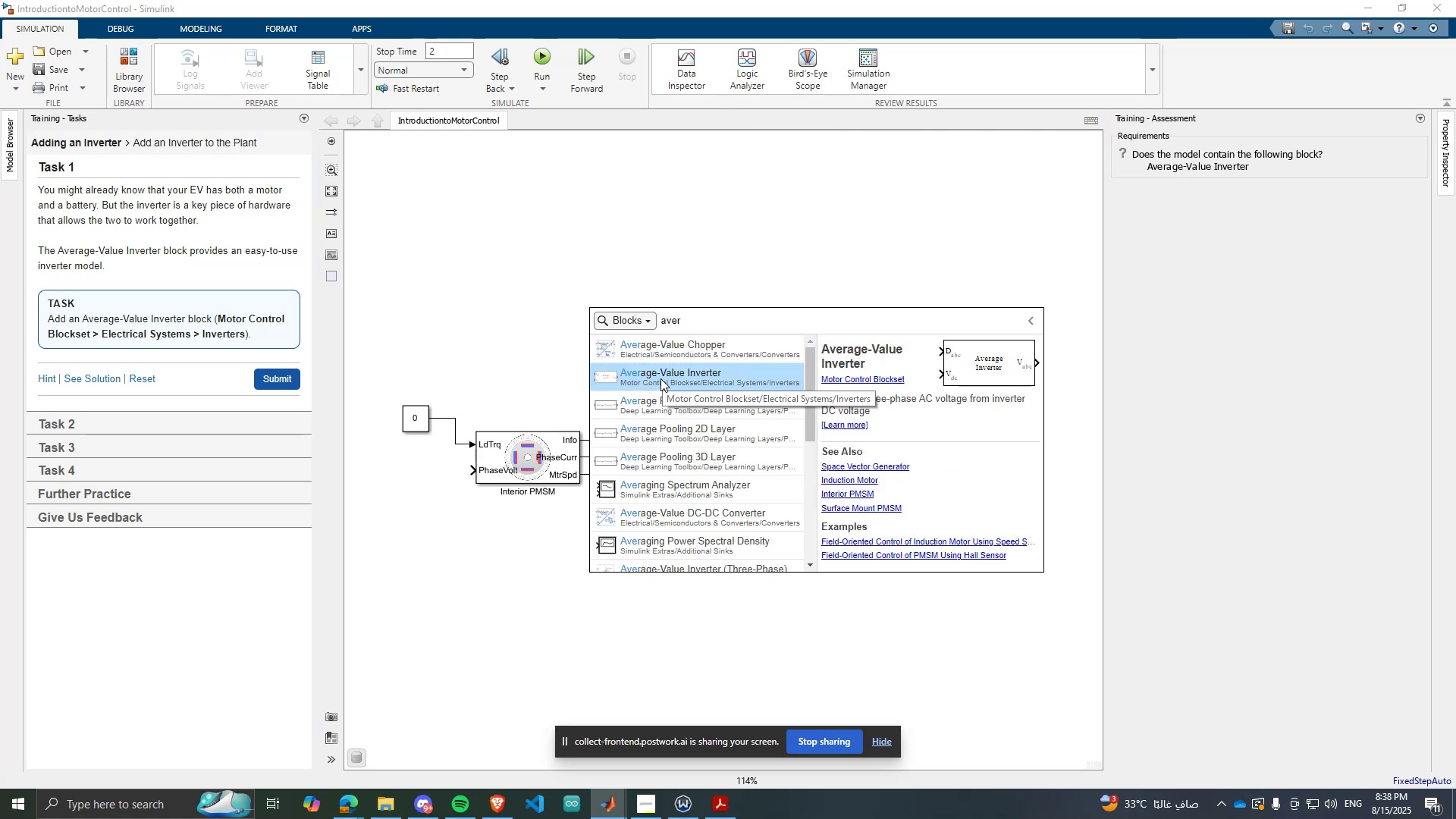 
left_click([661, 378])
 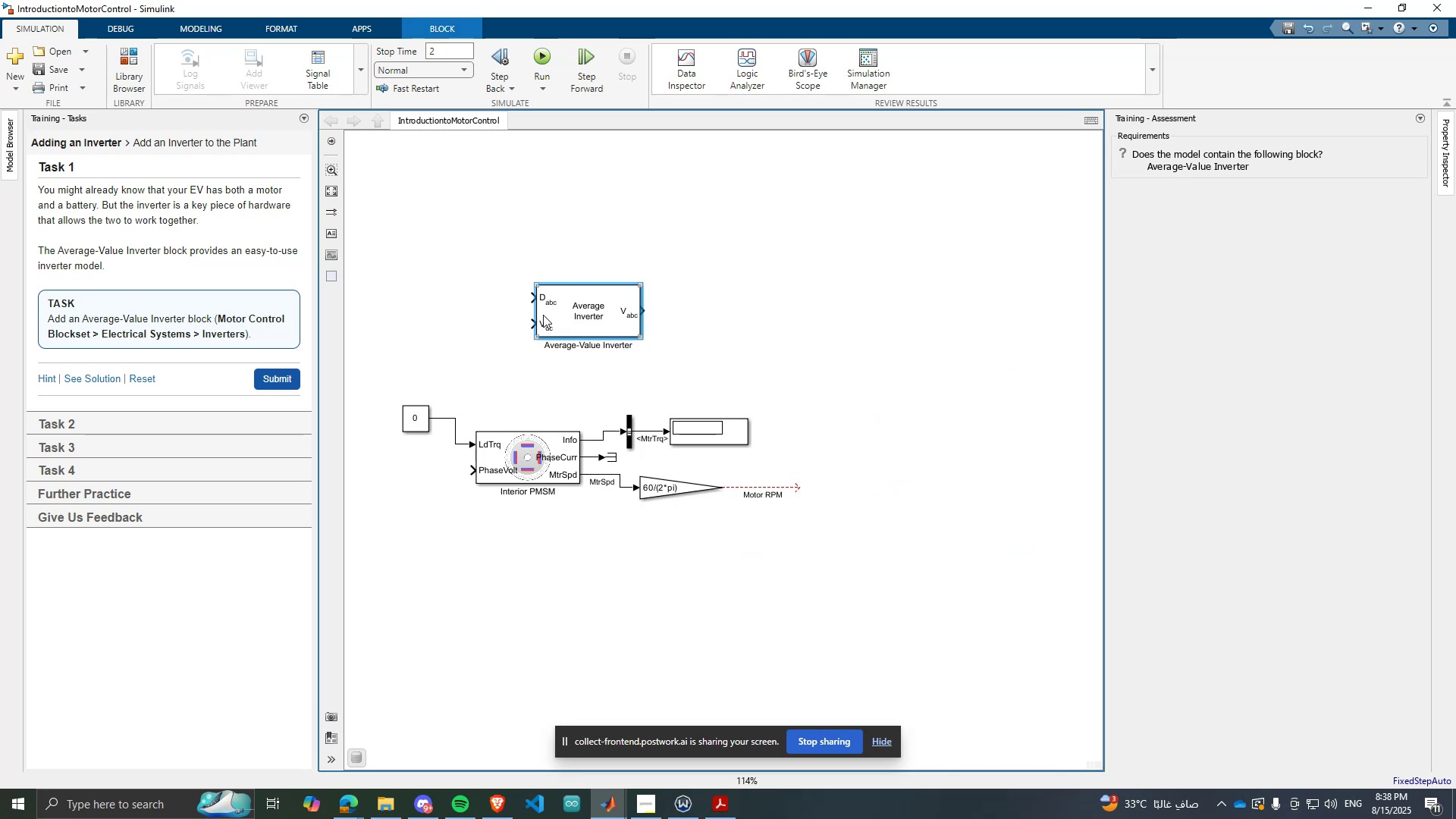 
scroll: coordinate [789, 367], scroll_direction: down, amount: 2.0
 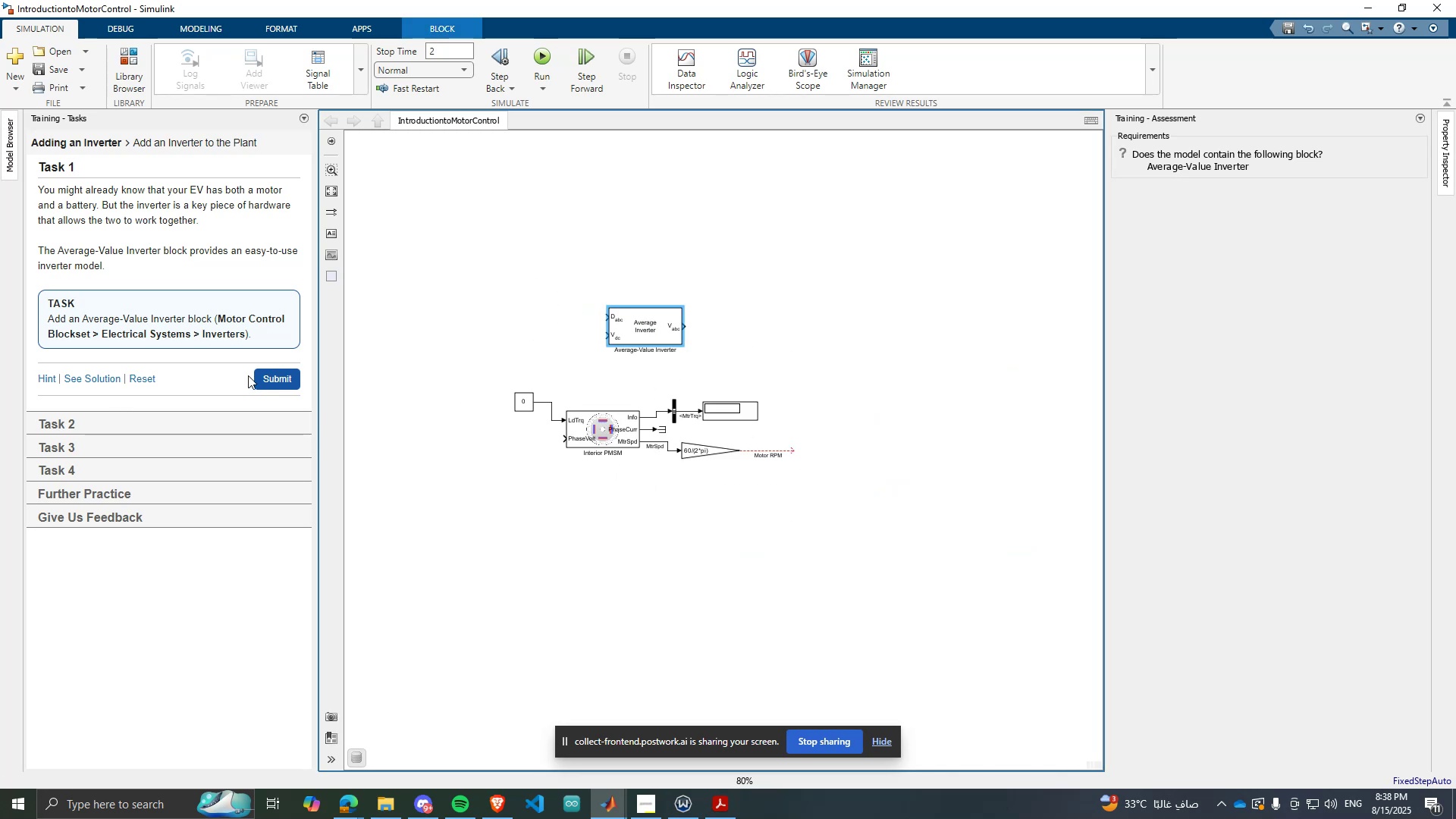 
left_click([259, 373])
 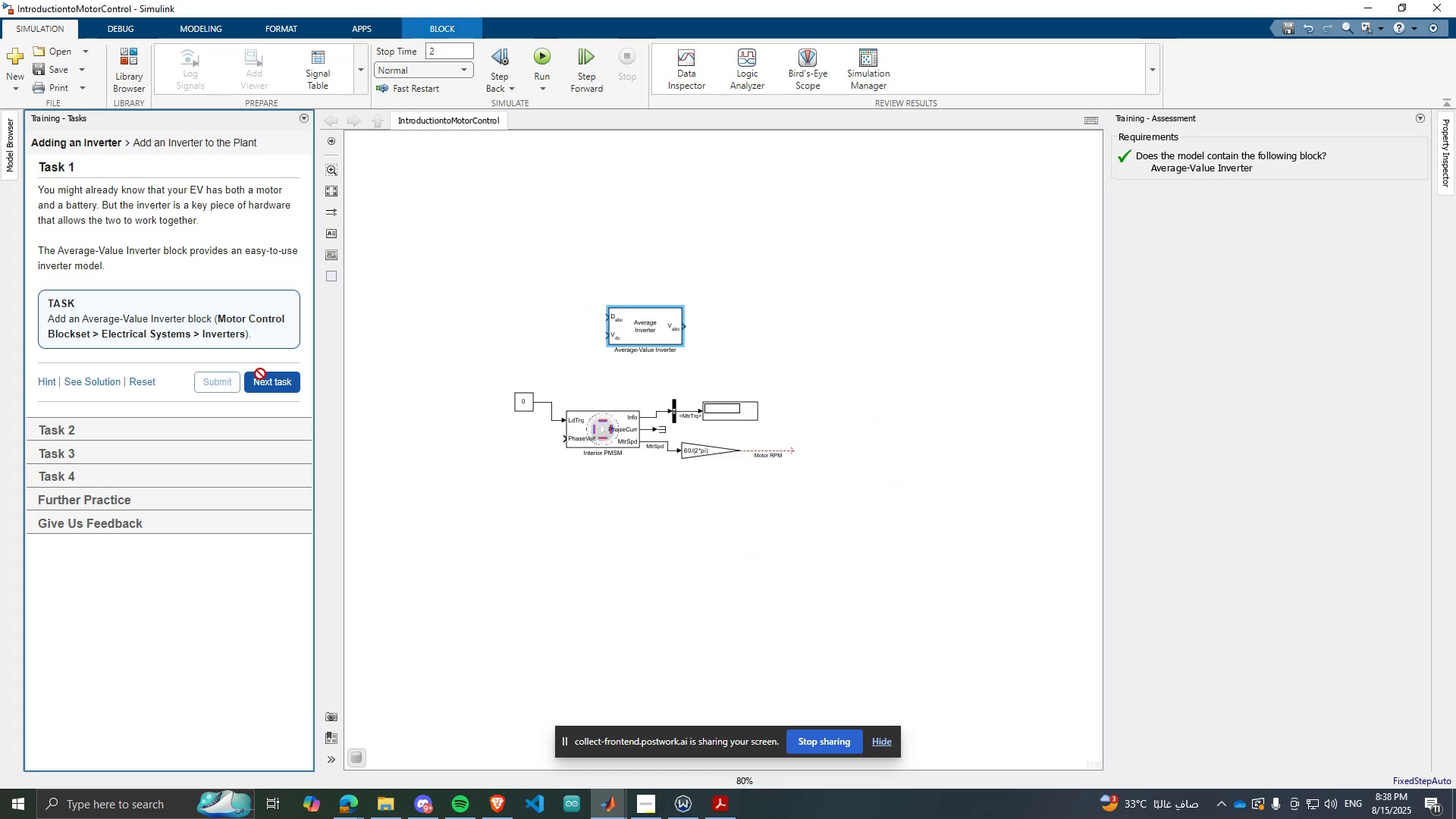 
left_click([278, 387])
 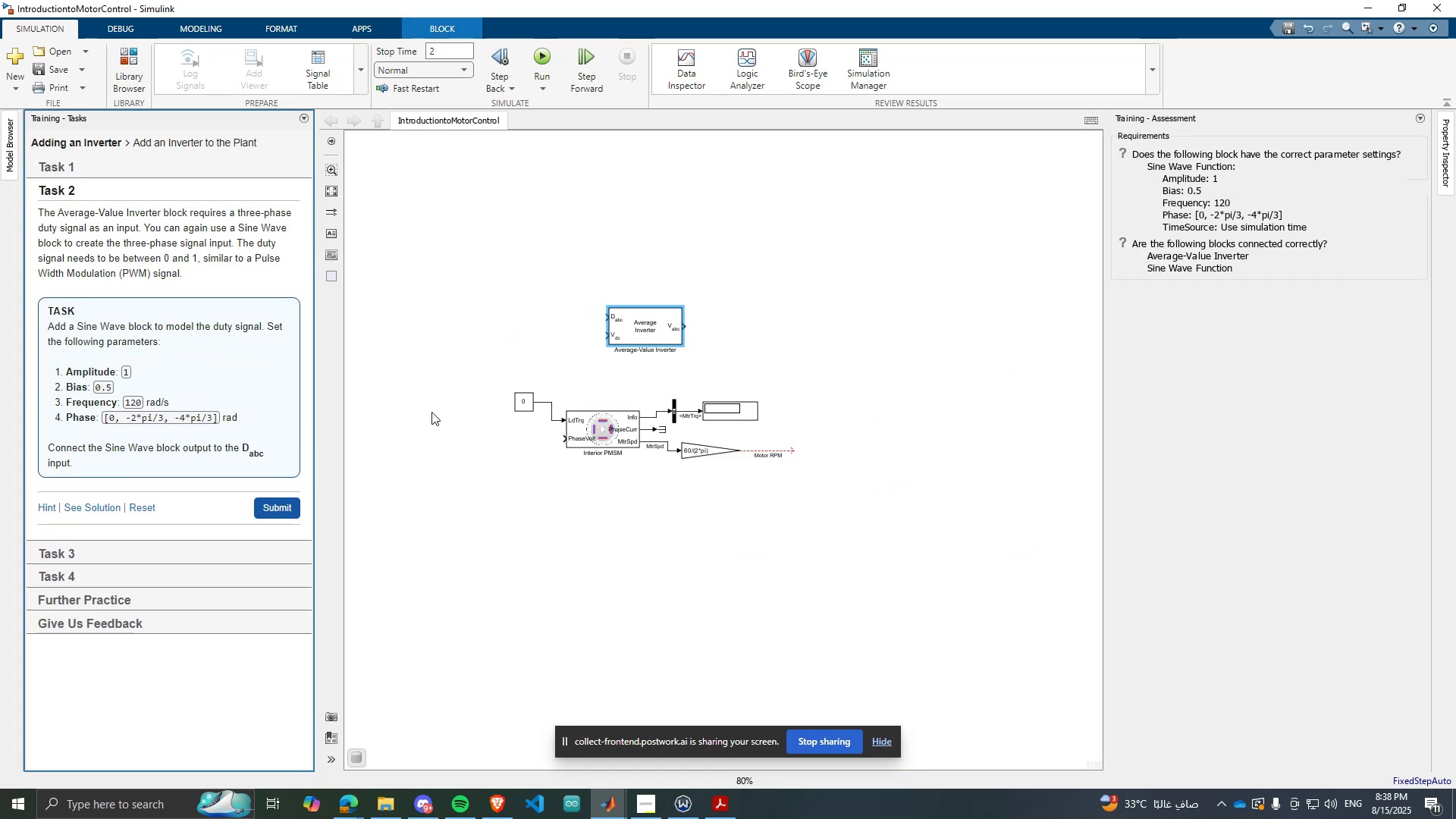 
scroll: coordinate [595, 335], scroll_direction: up, amount: 3.0
 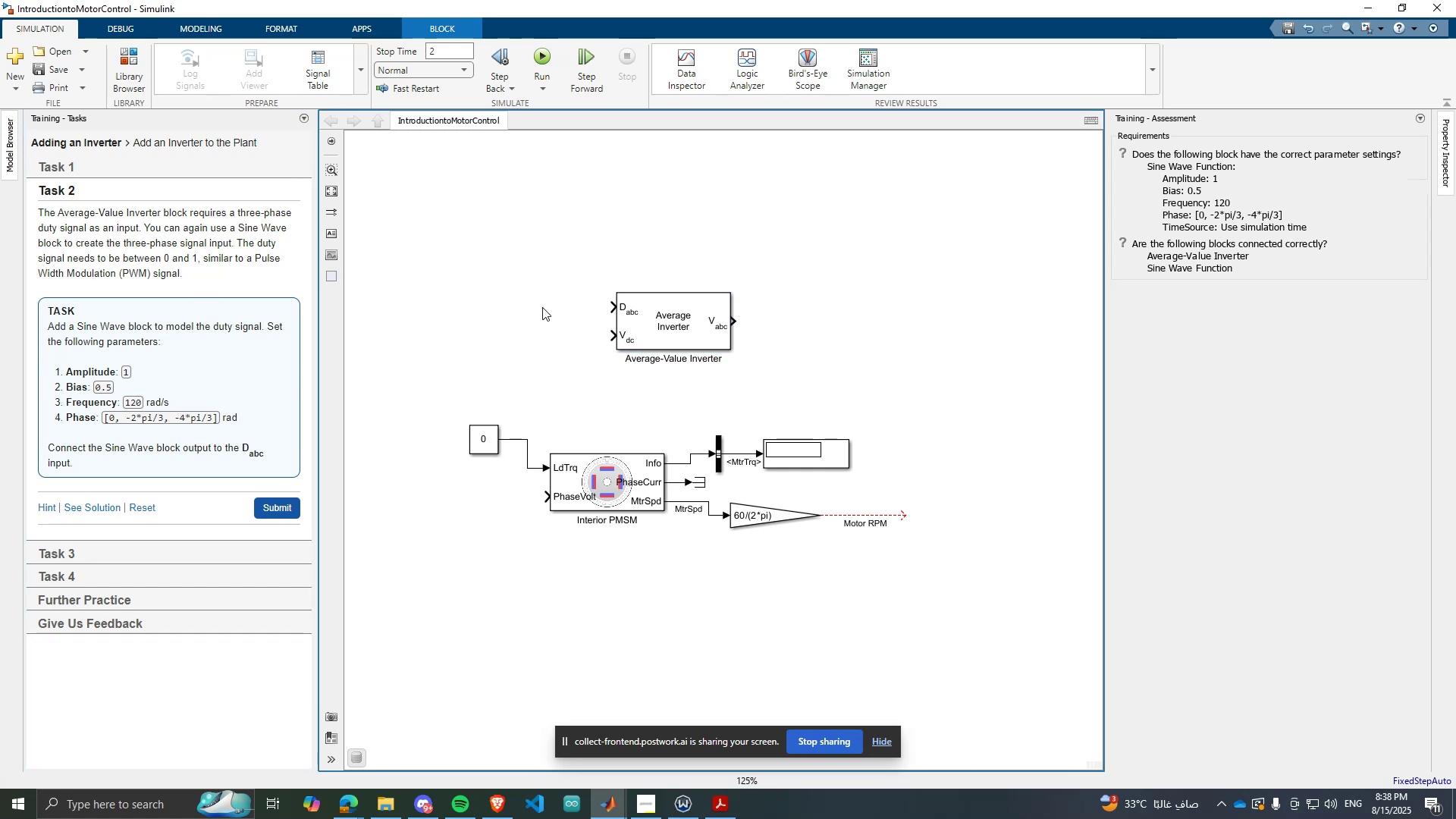 
double_click([542, 307])
 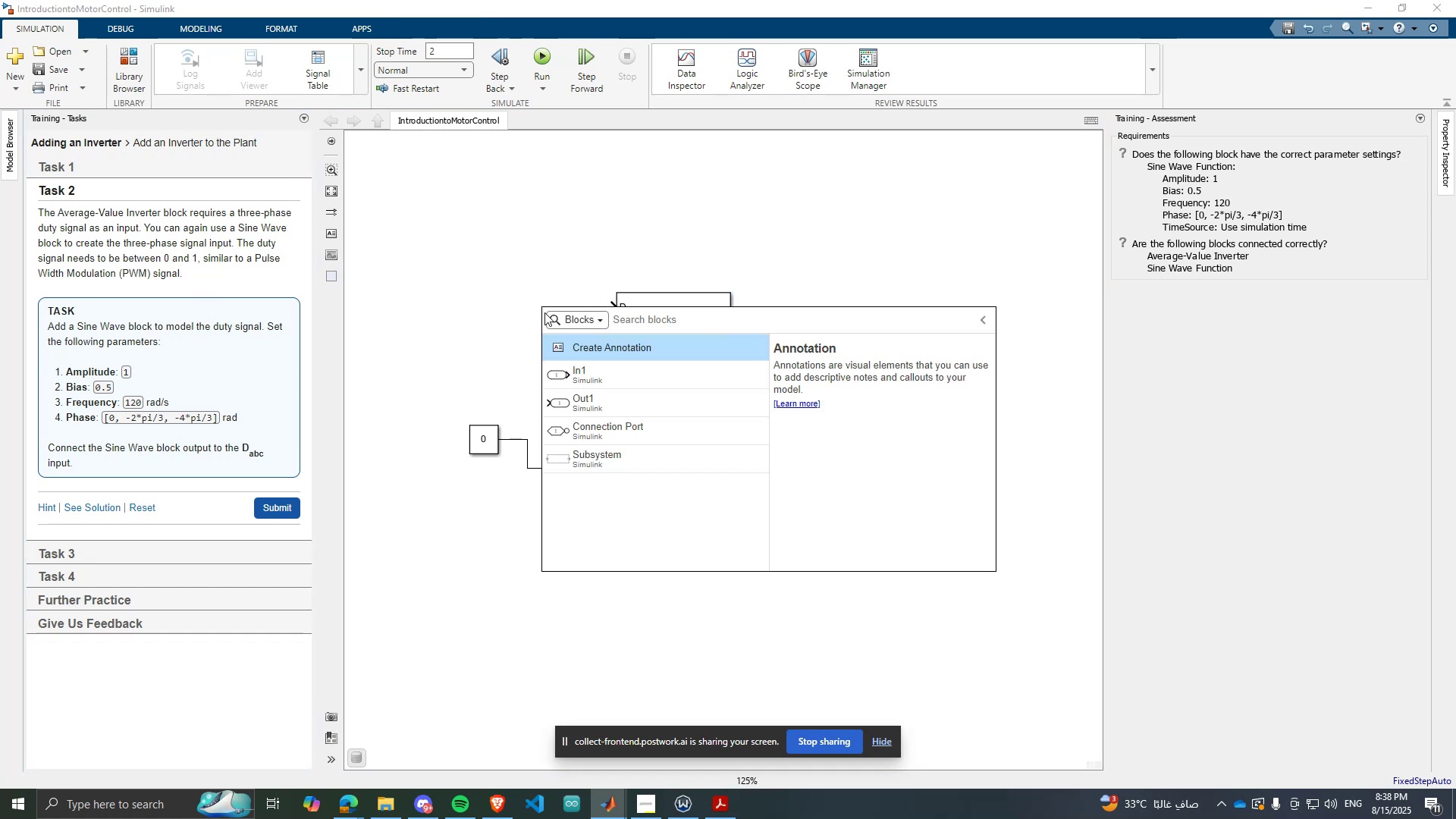 
type(sine wa)
 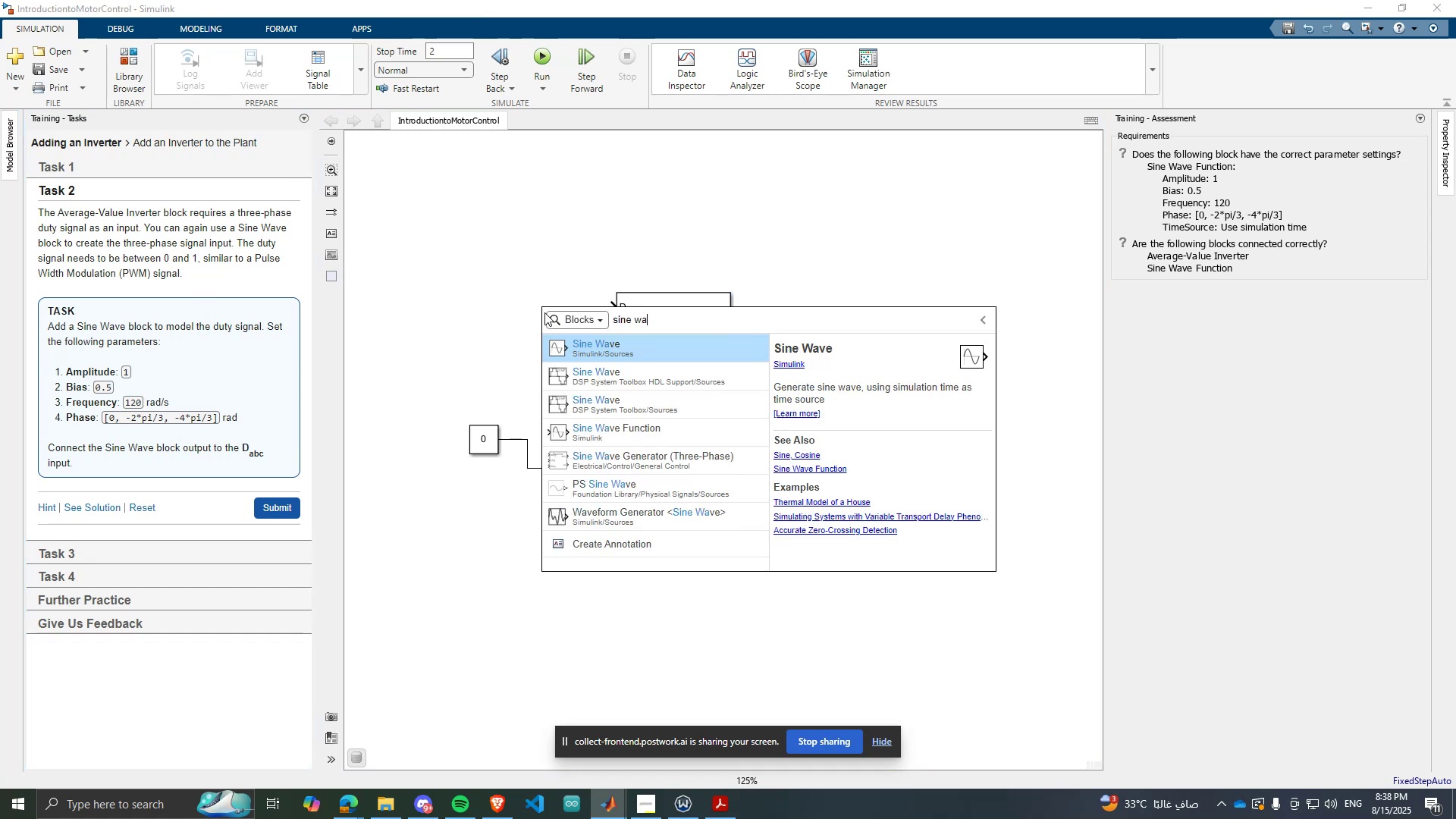 
key(Enter)
 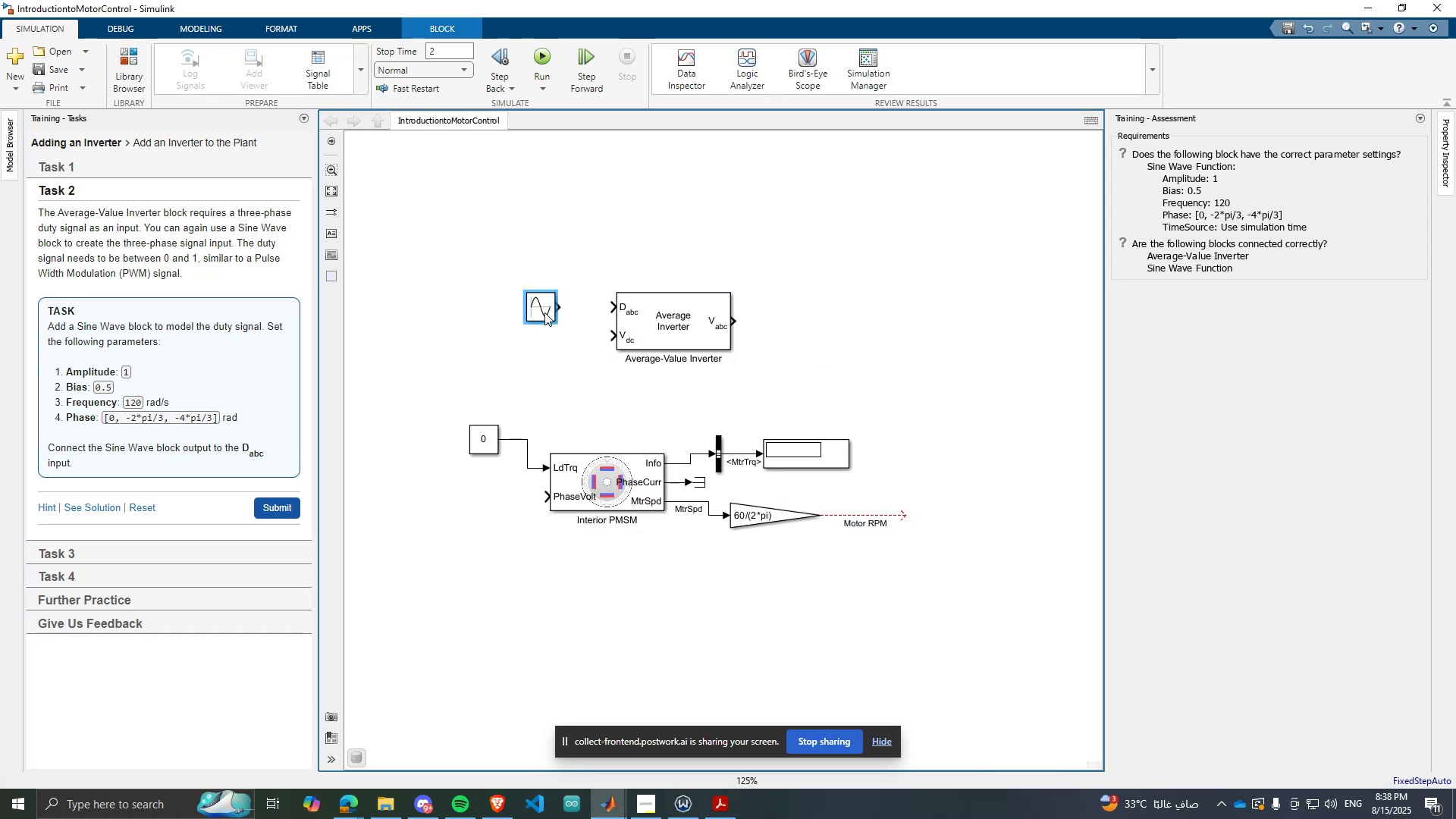 
scroll: coordinate [533, 318], scroll_direction: up, amount: 4.0
 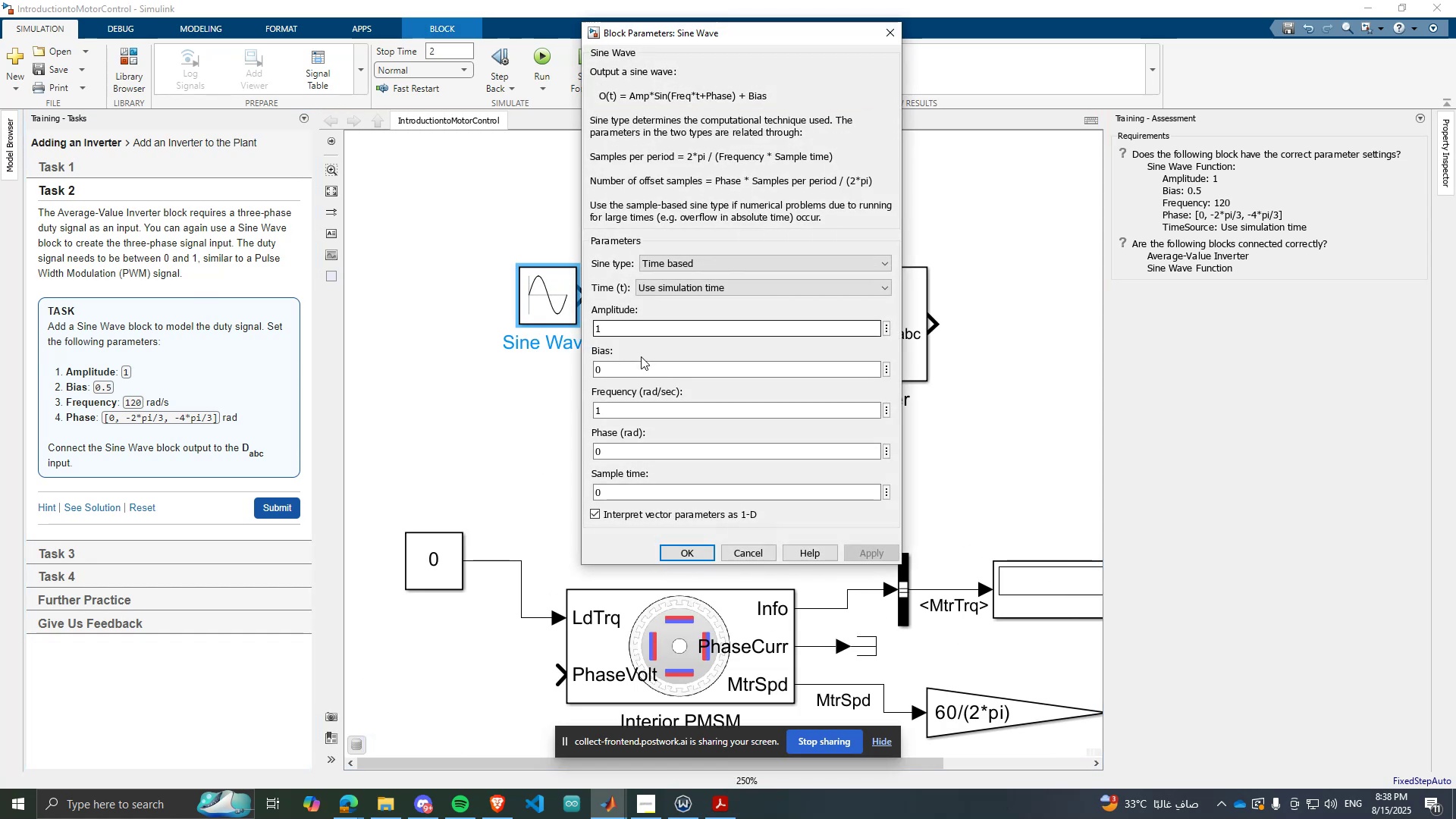 
left_click([640, 367])
 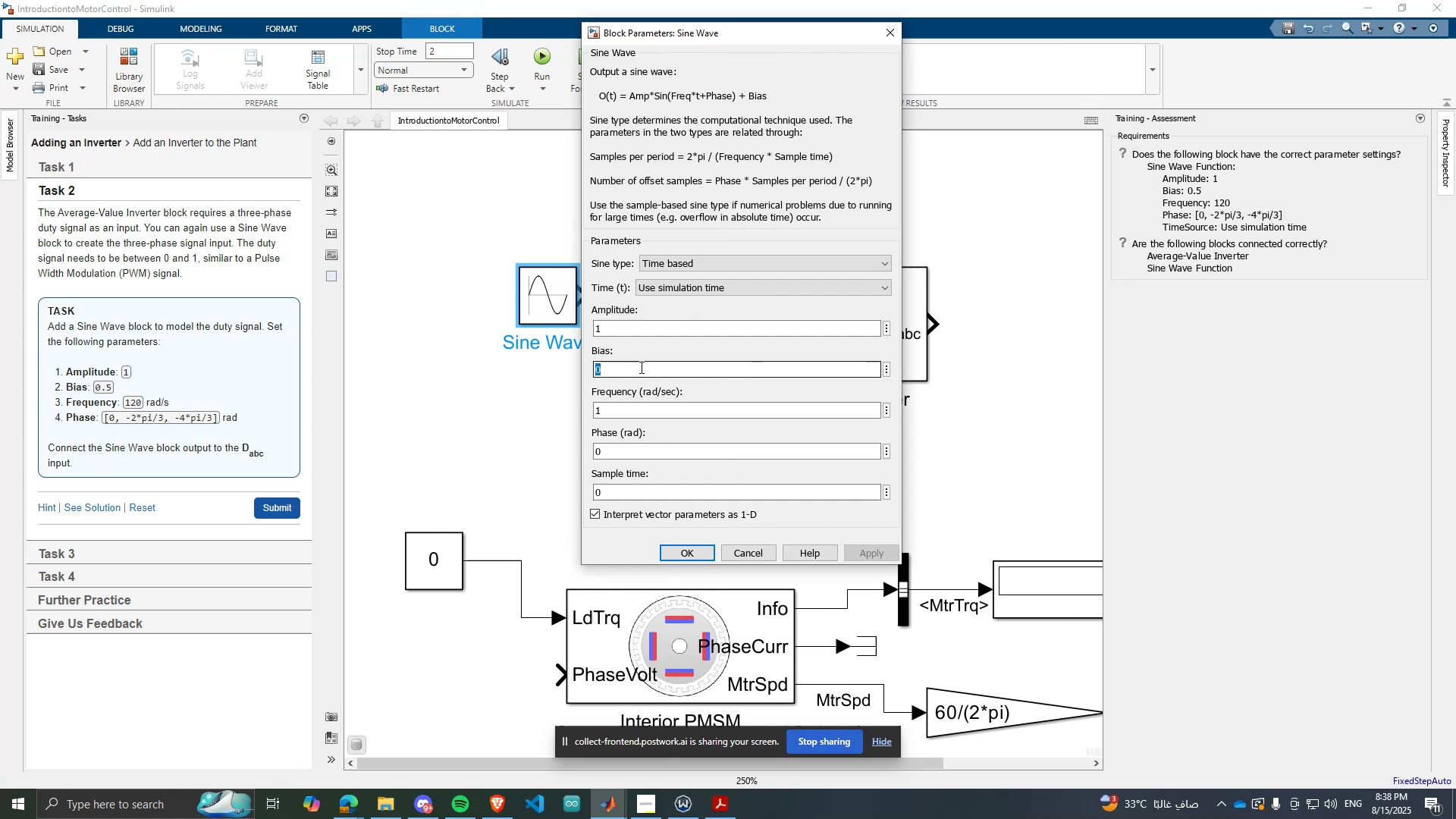 
key(0)
 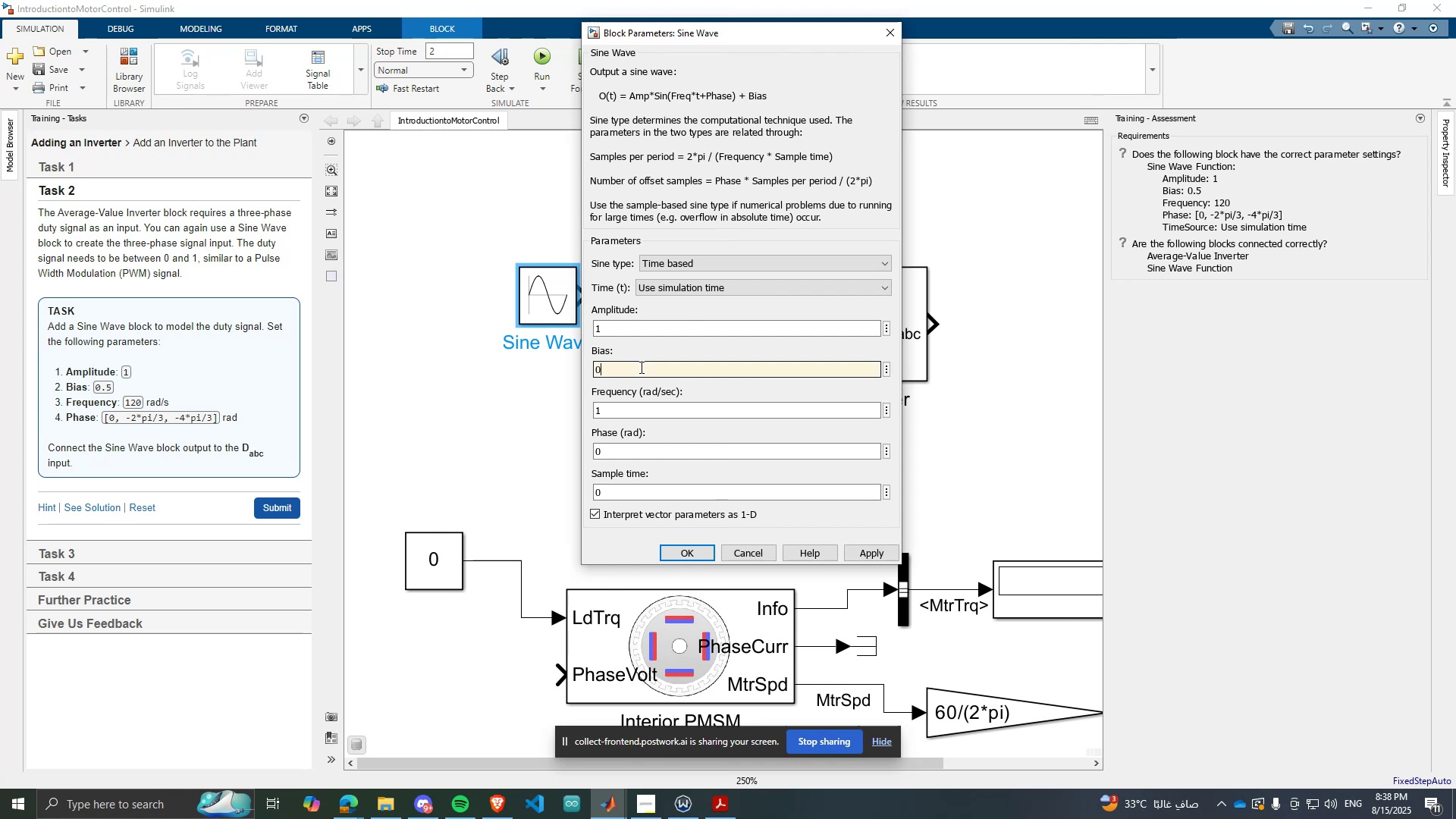 
key(Period)
 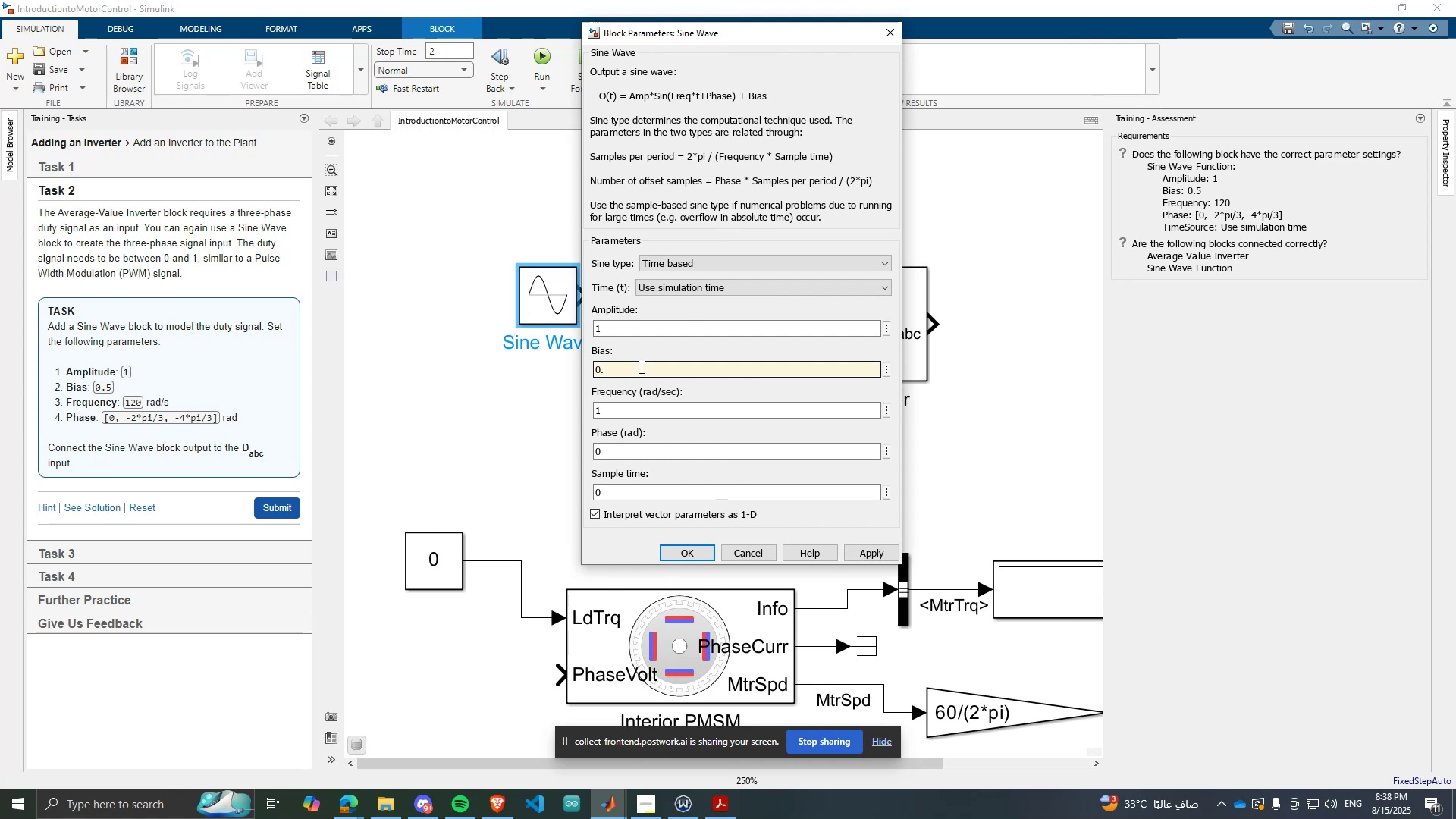 
key(5)
 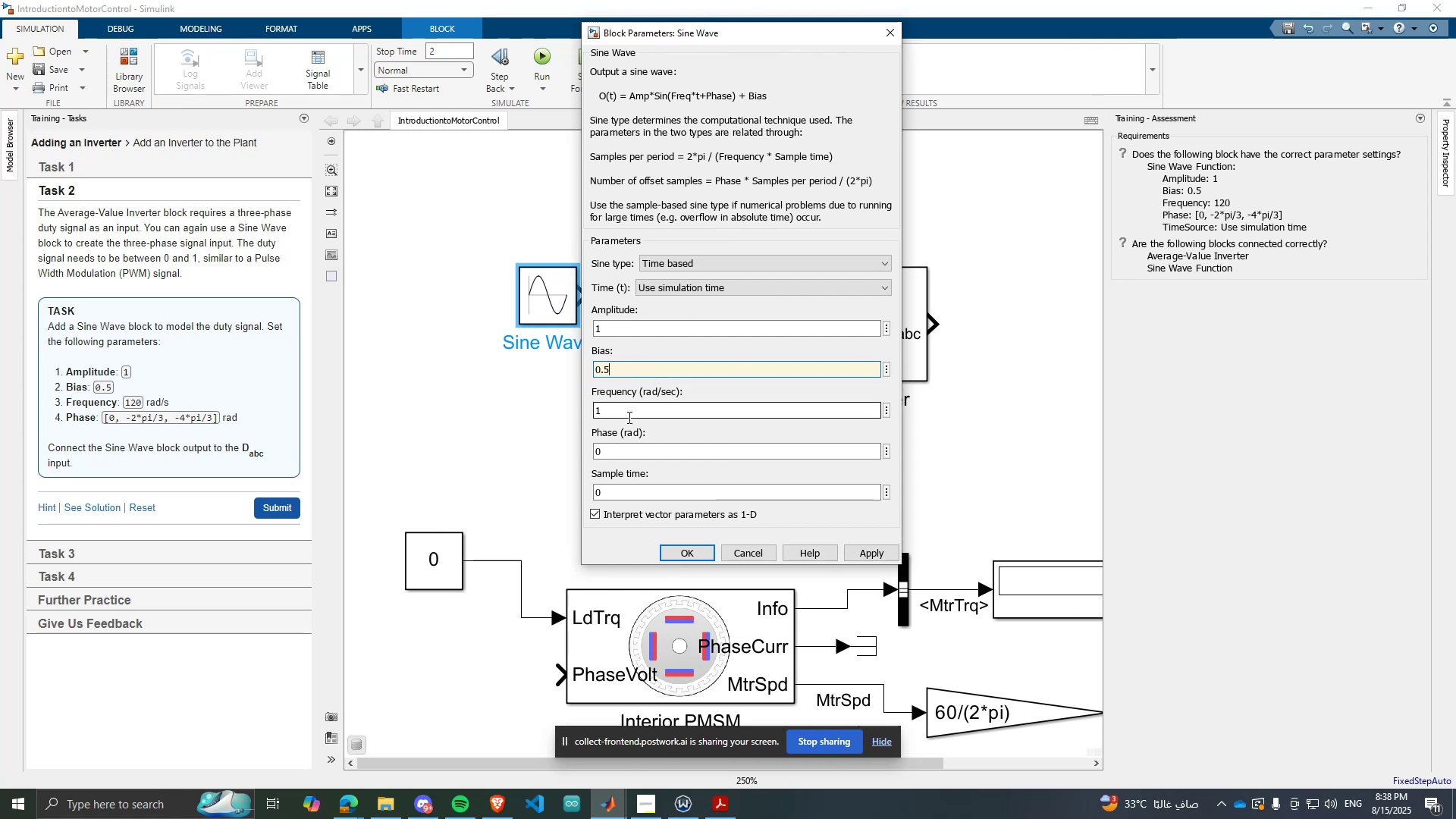 
left_click([628, 417])
 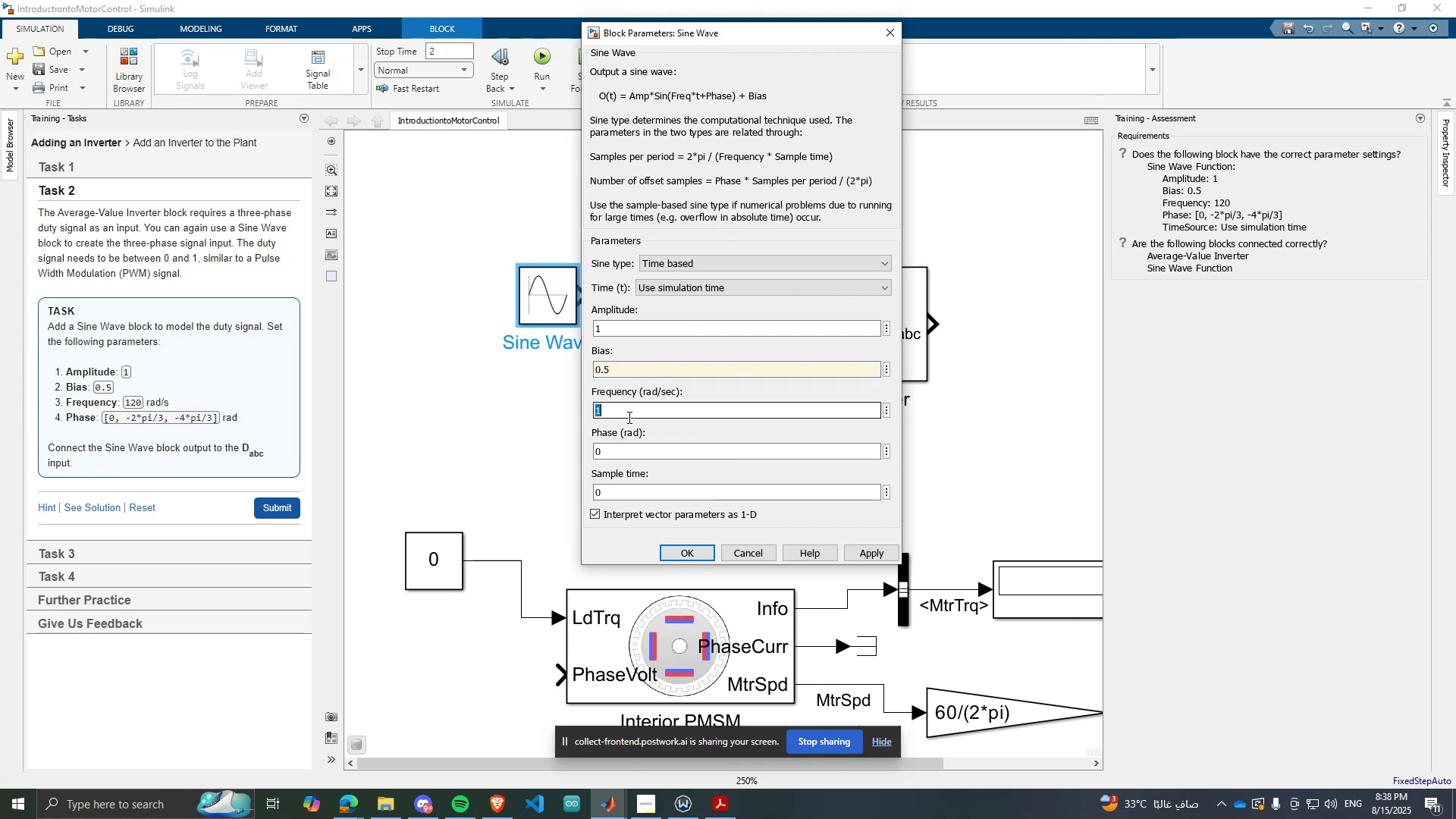 
type(120)
 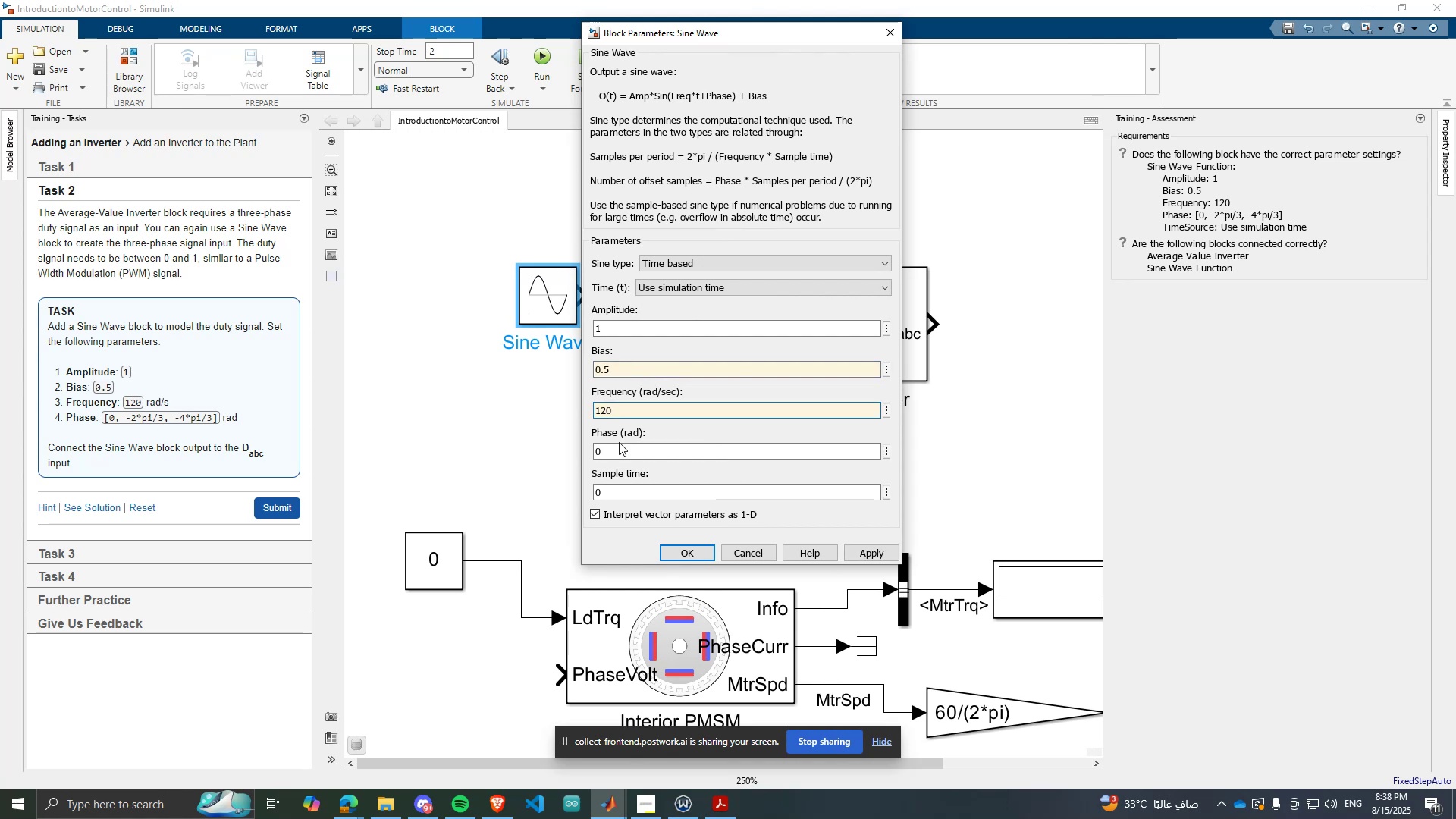 
left_click([625, 449])
 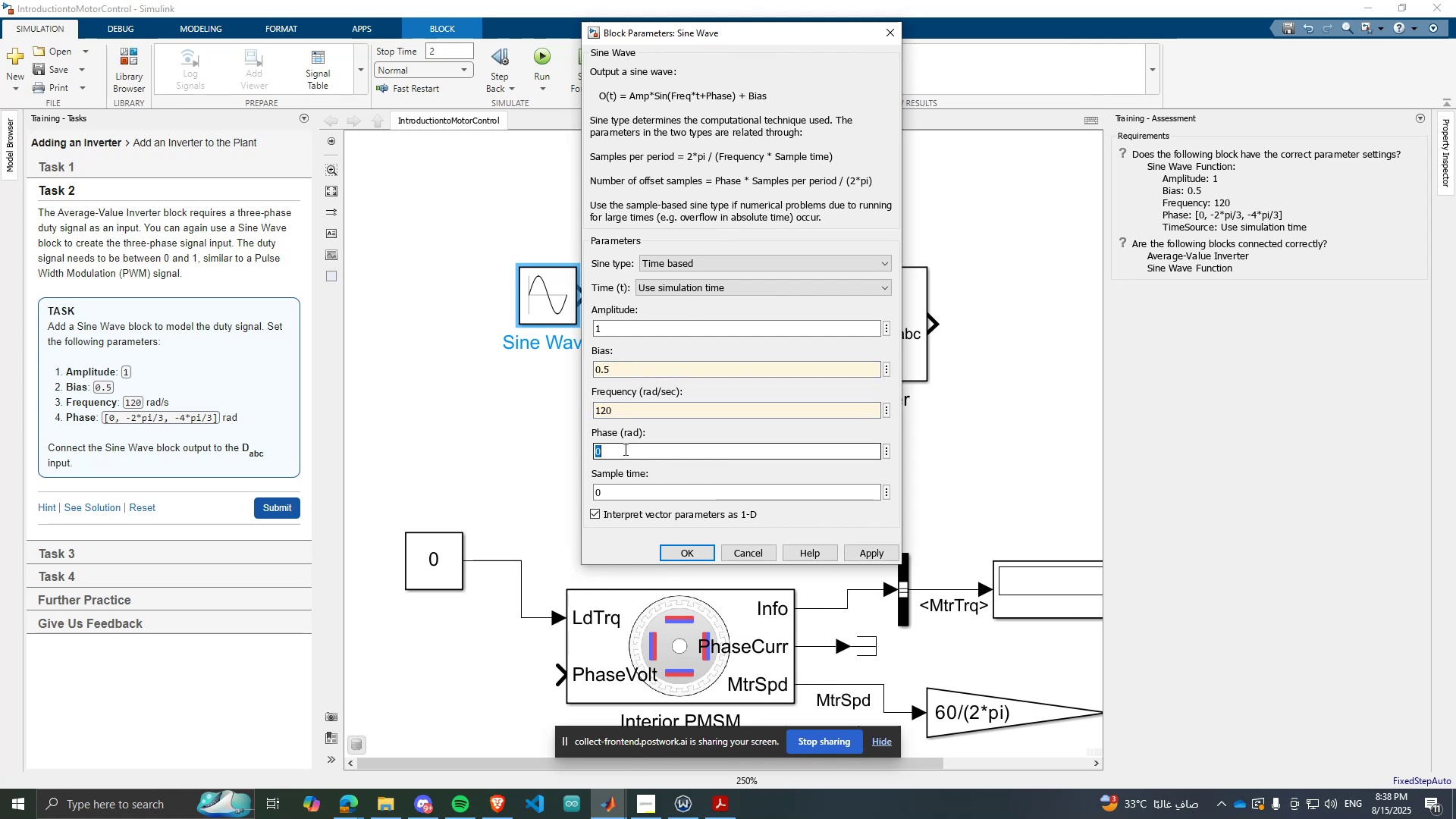 
key(BracketLeft)
 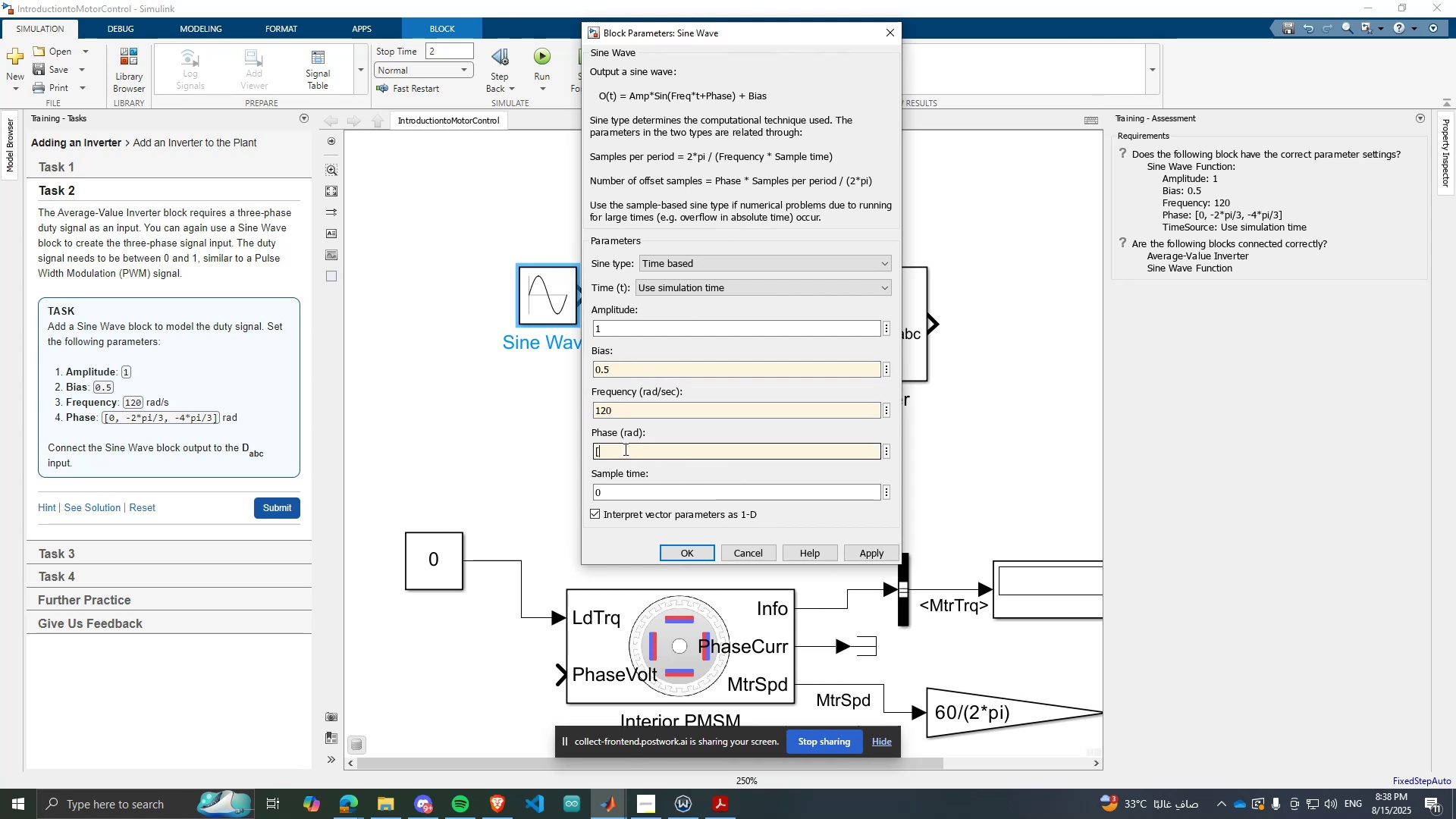 
key(BracketRight)
 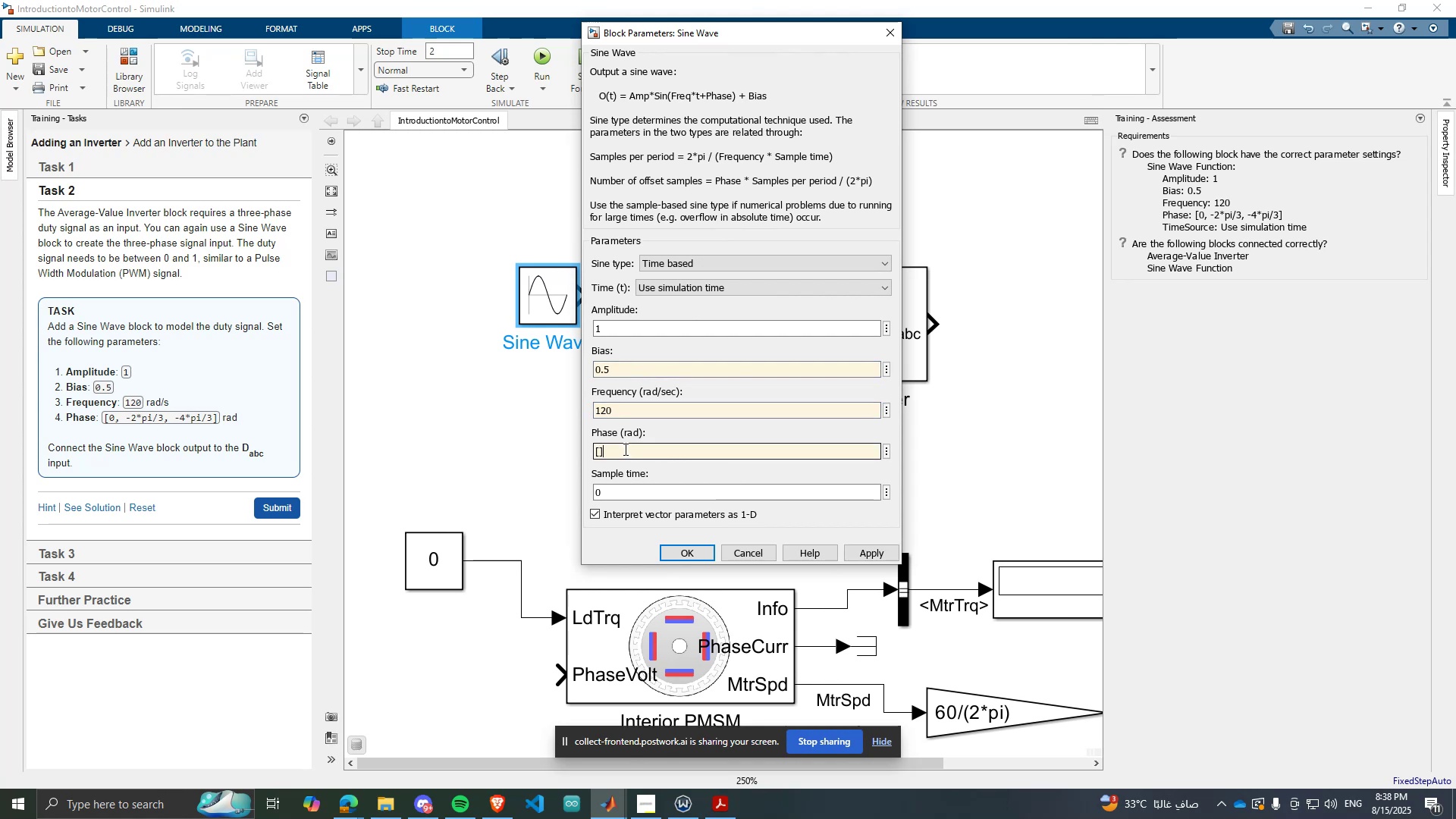 
key(ArrowLeft)
 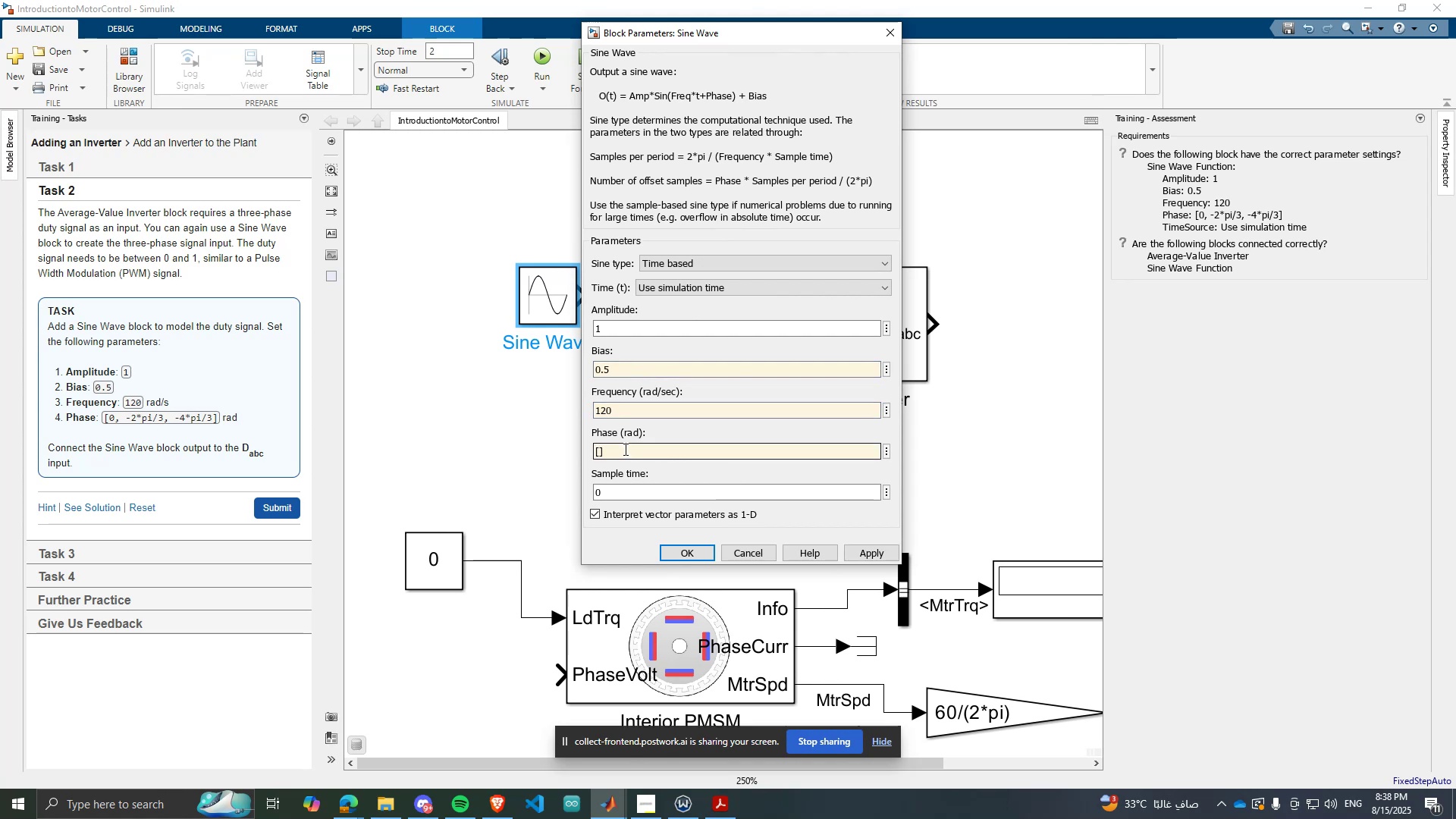 
type(0,-2*pi/3,-4*pi/3)
 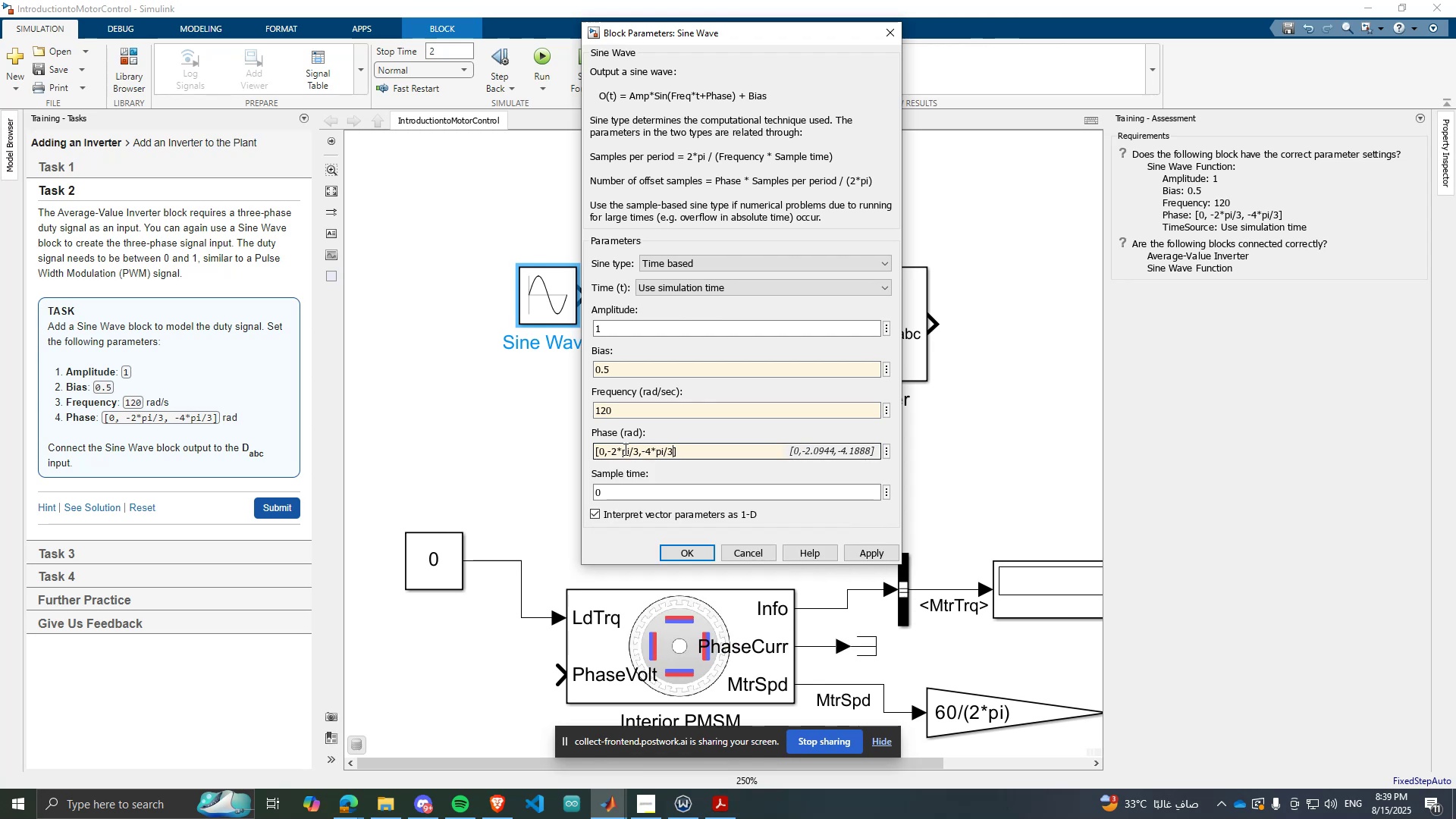 
left_click([865, 554])
 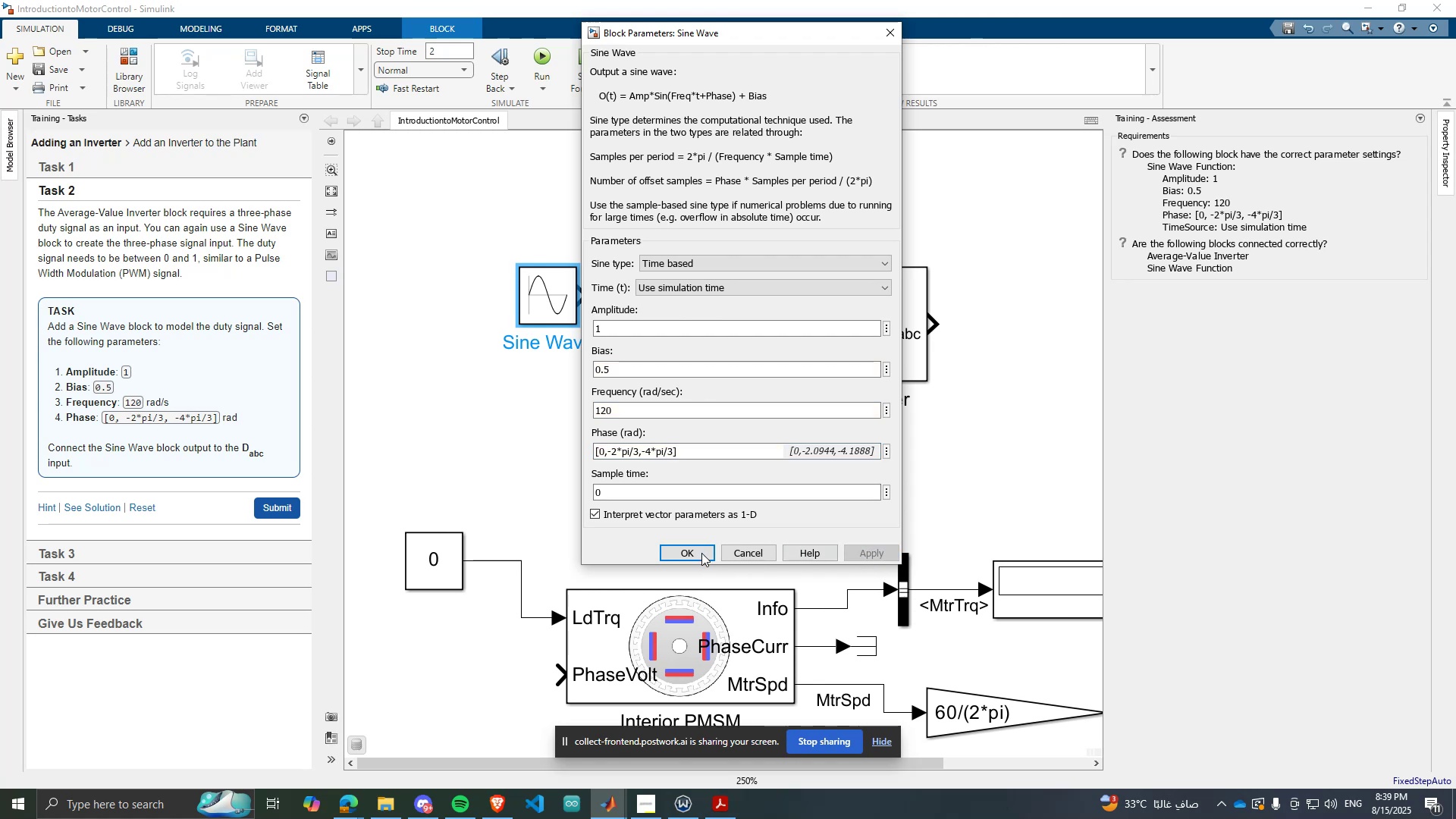 
left_click([695, 548])
 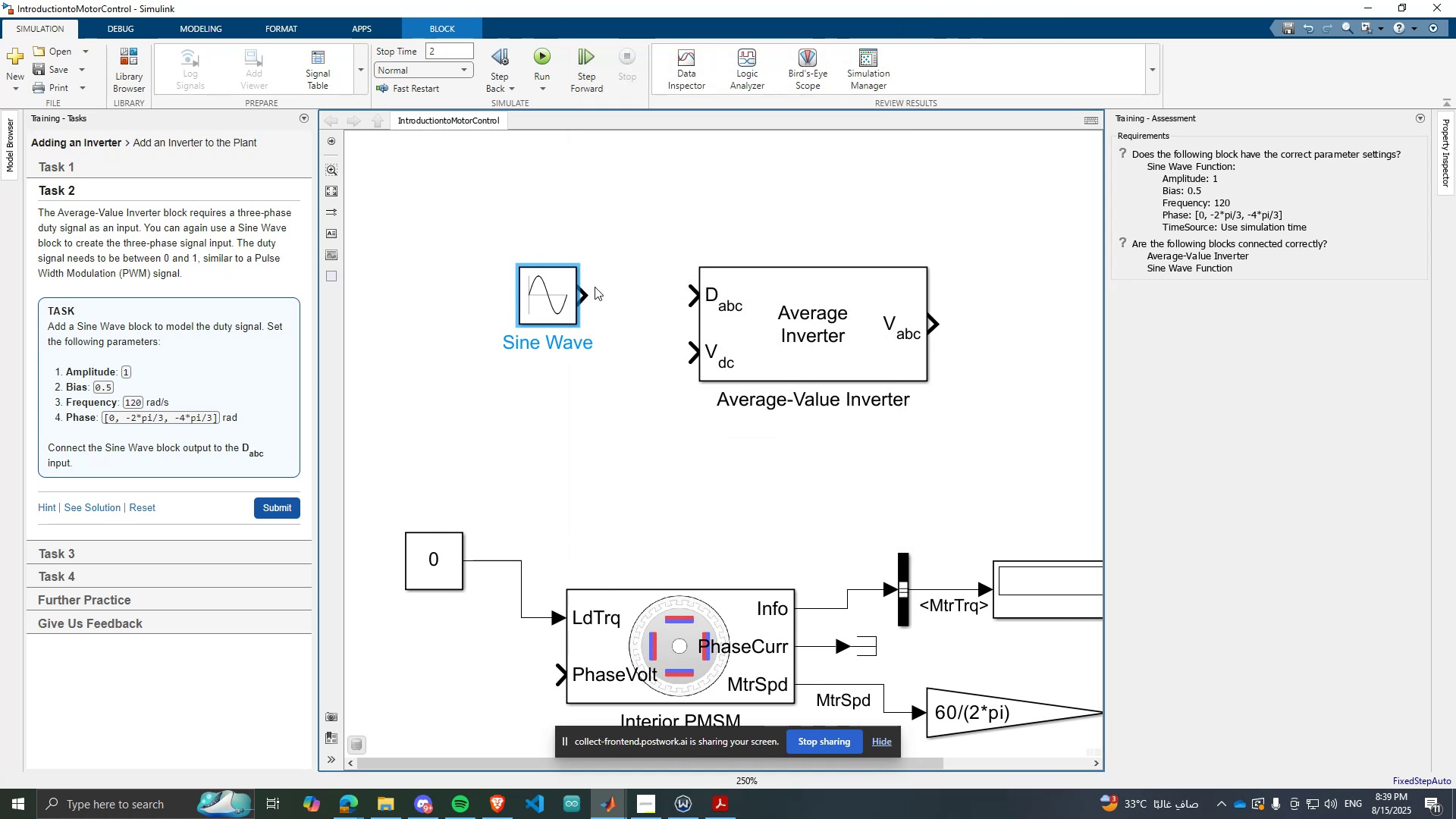 
left_click_drag(start_coordinate=[585, 294], to_coordinate=[689, 286])
 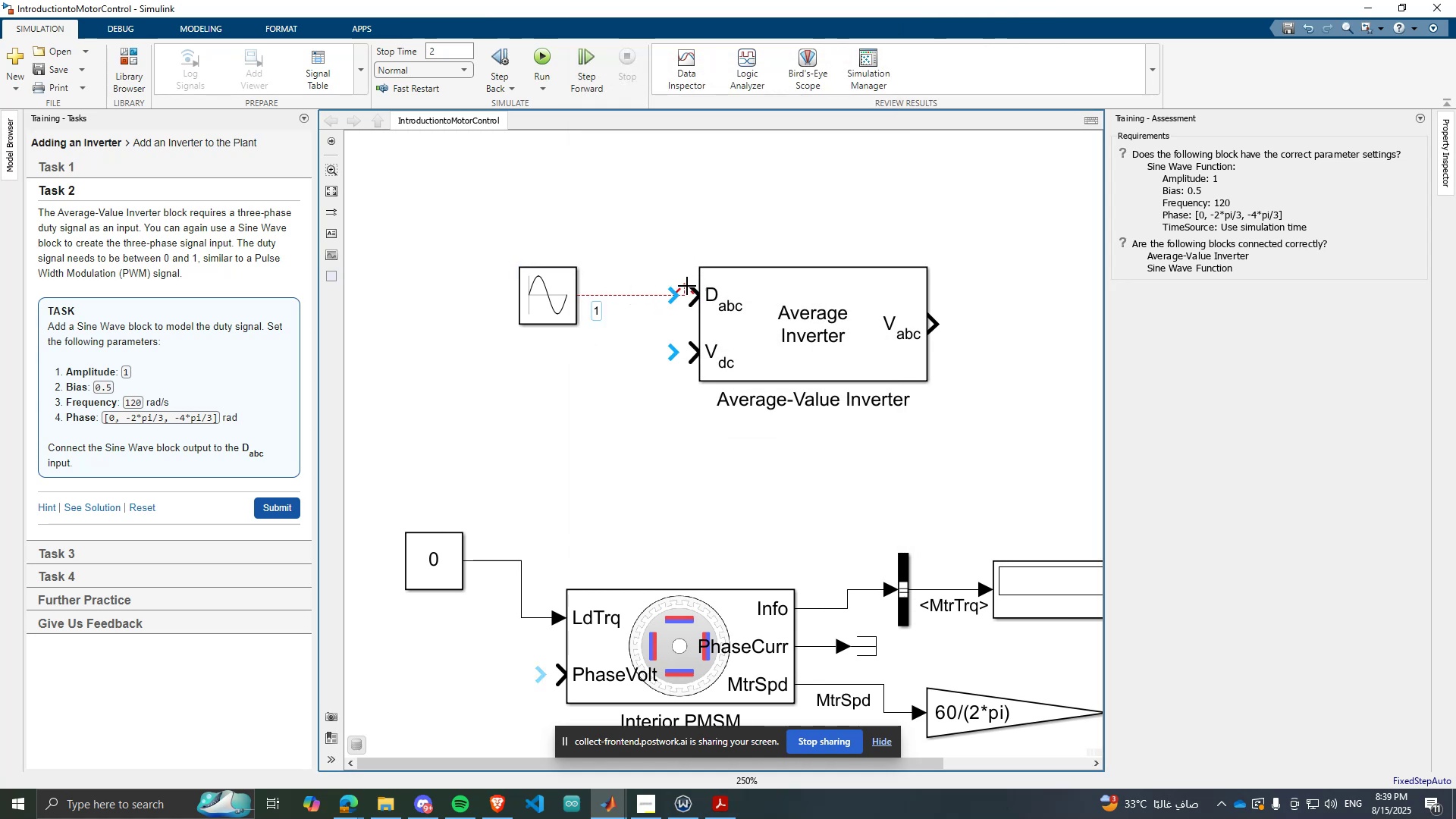 
left_click_drag(start_coordinate=[690, 286], to_coordinate=[711, 287])
 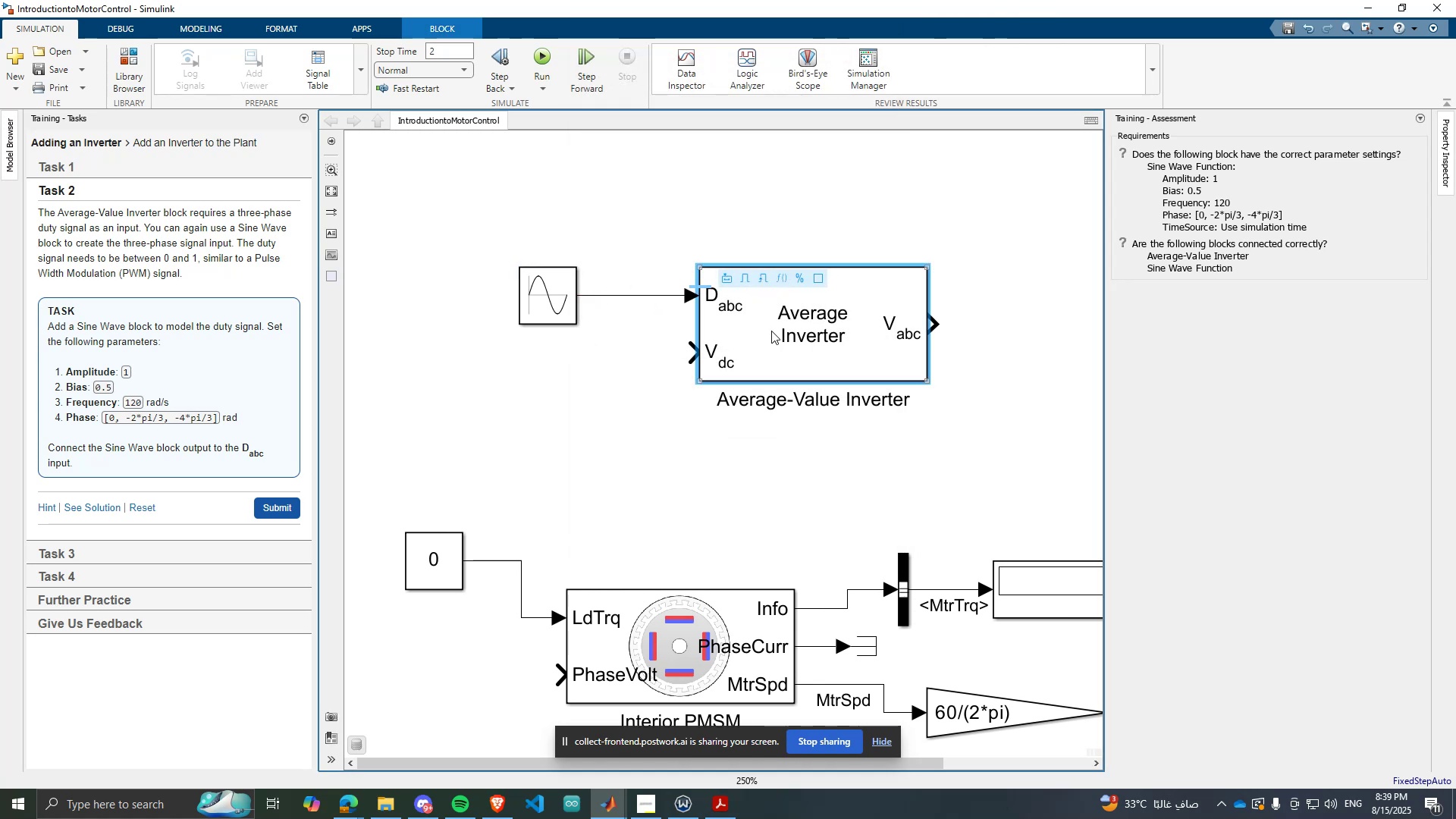 
double_click([771, 331])
 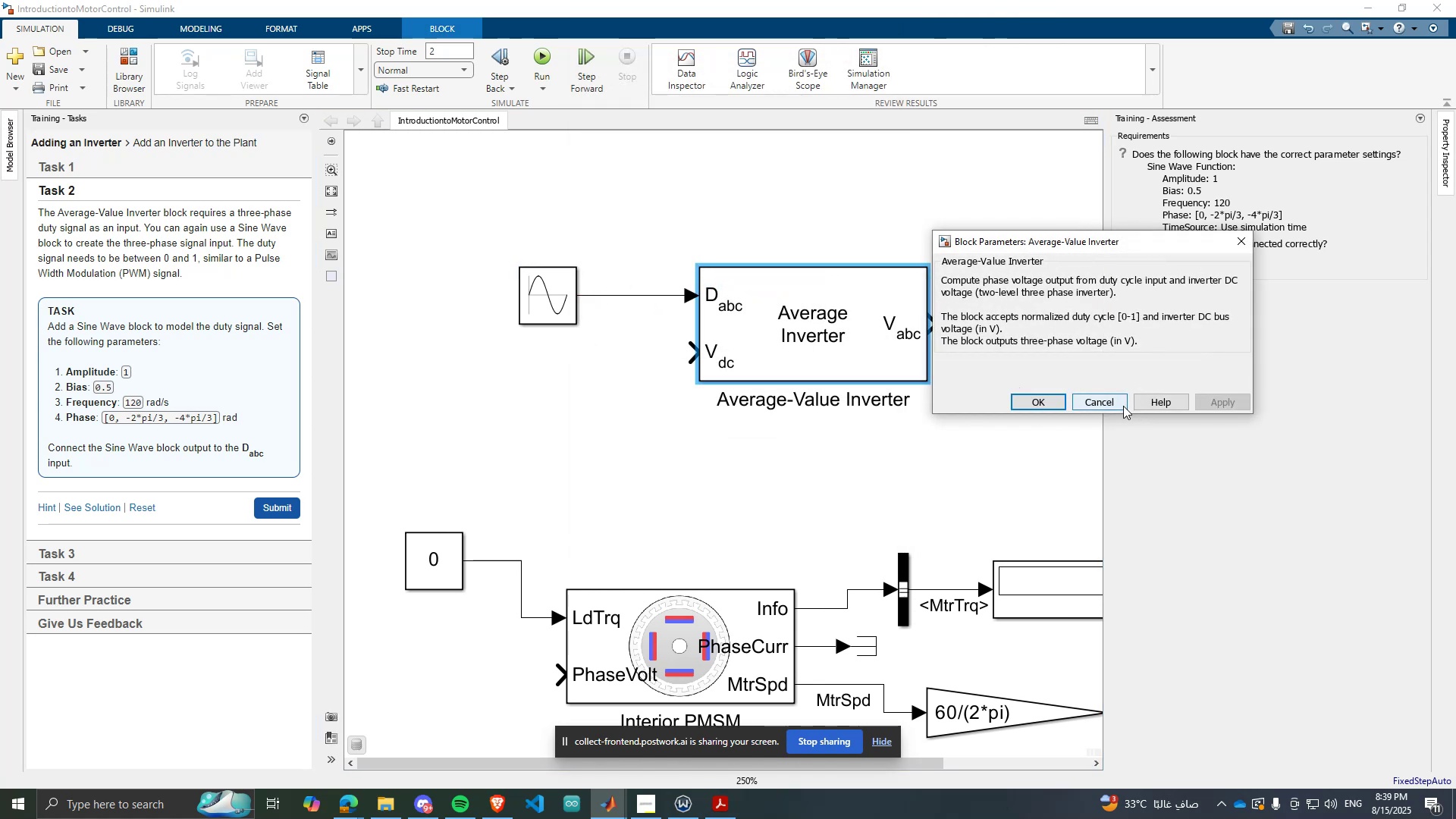 
left_click([1171, 407])
 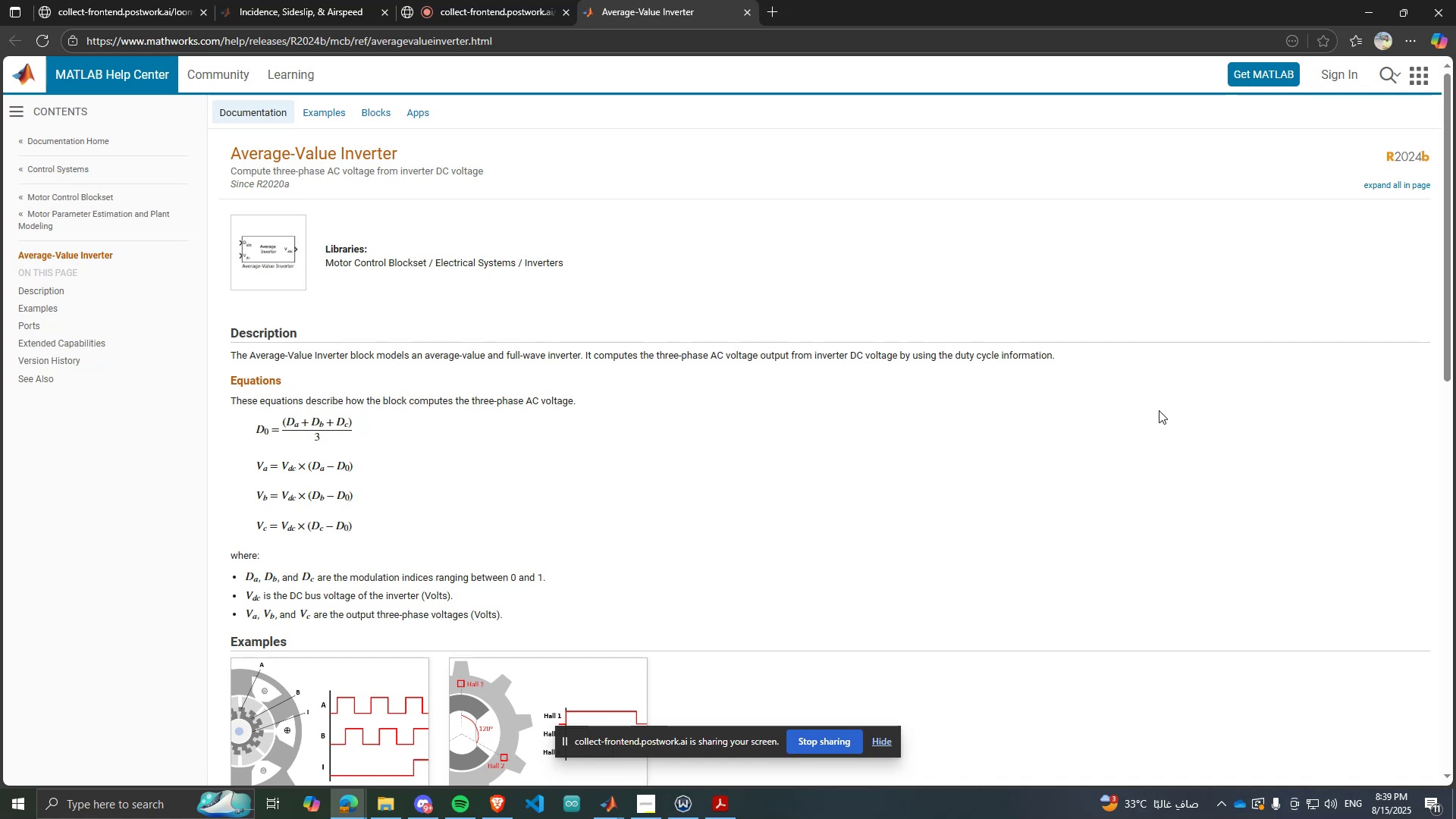 
scroll: coordinate [760, 566], scroll_direction: down, amount: 9.0
 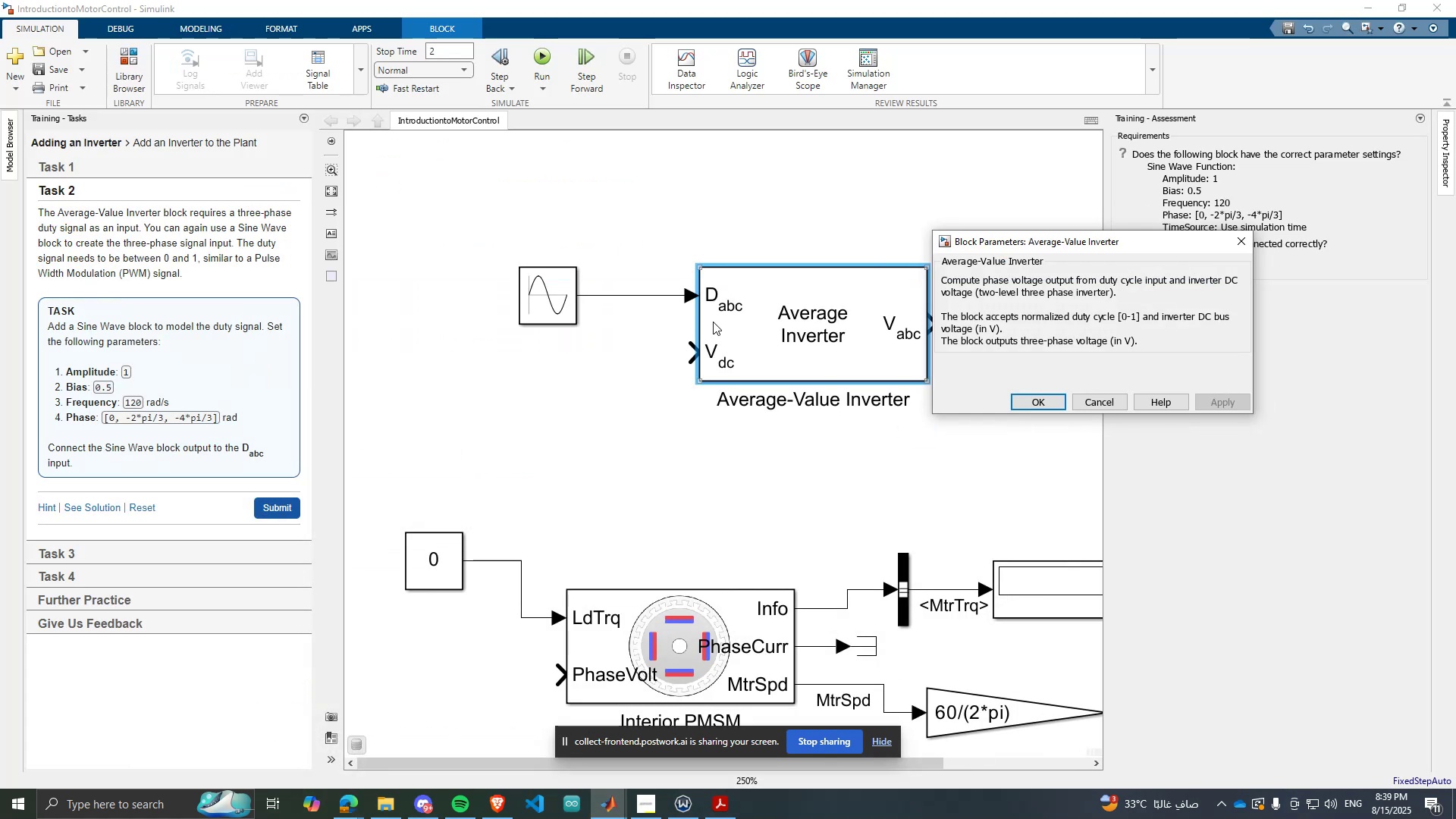 
left_click([1099, 393])
 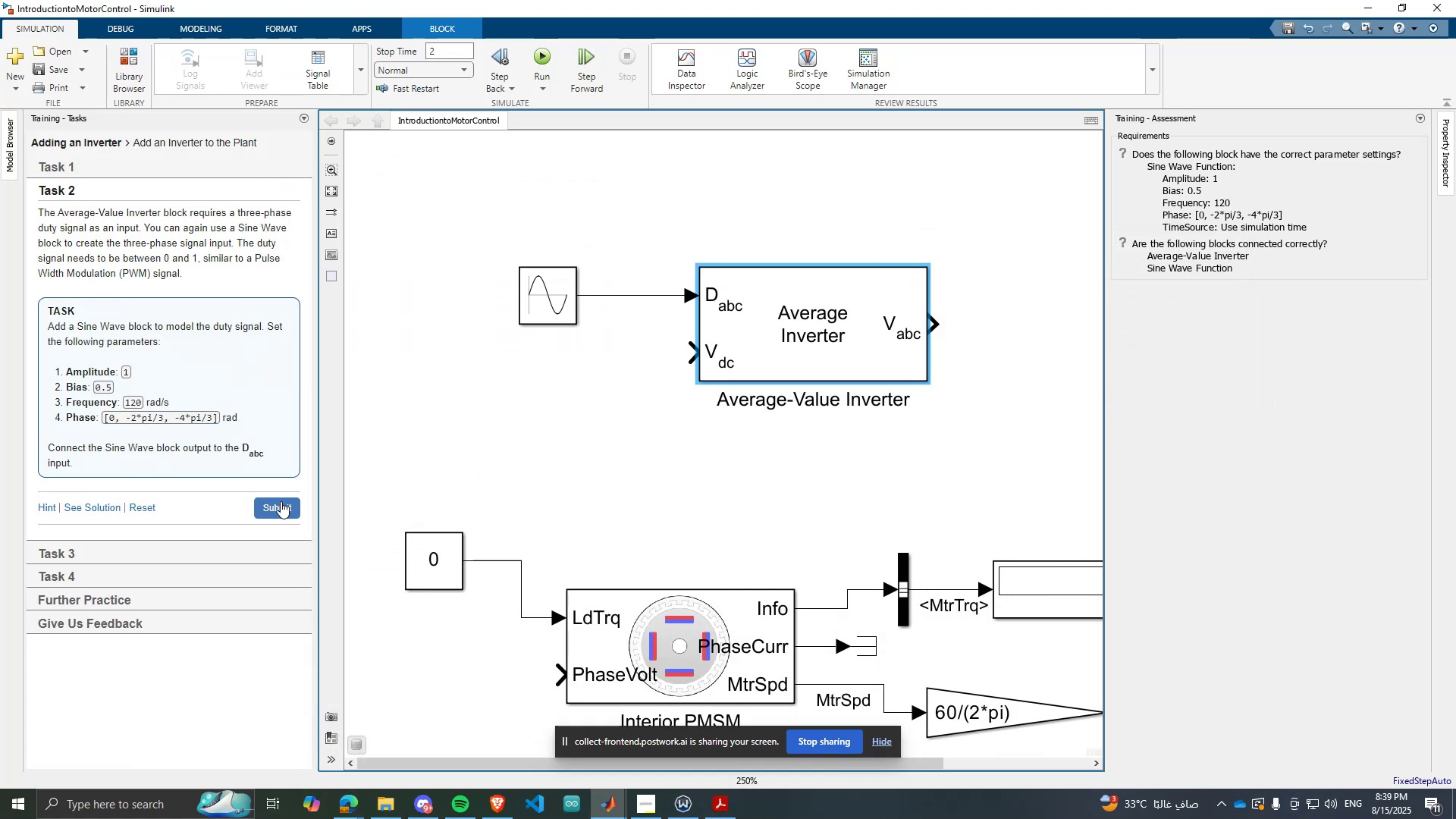 
left_click([279, 503])
 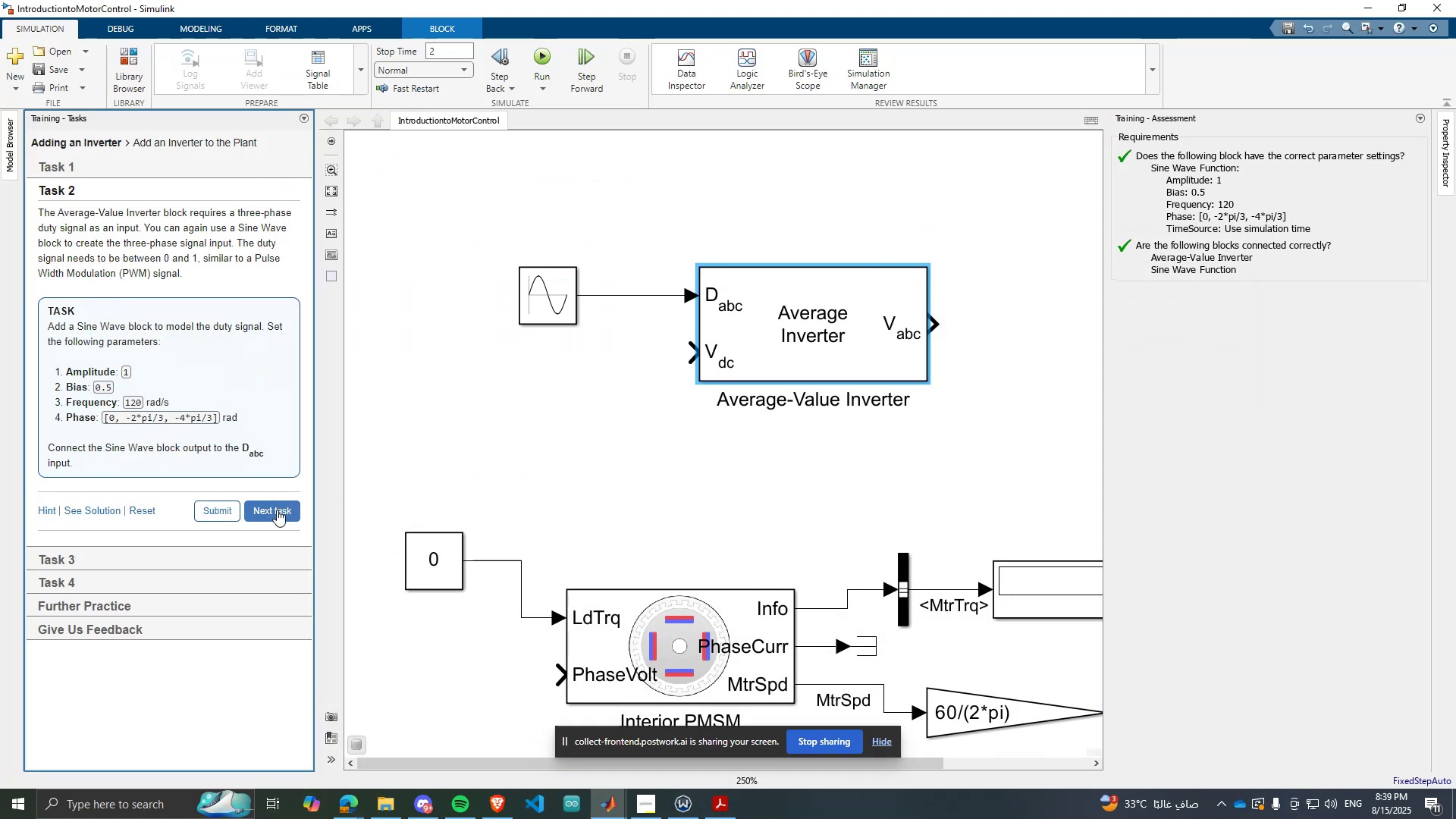 
left_click([275, 511])
 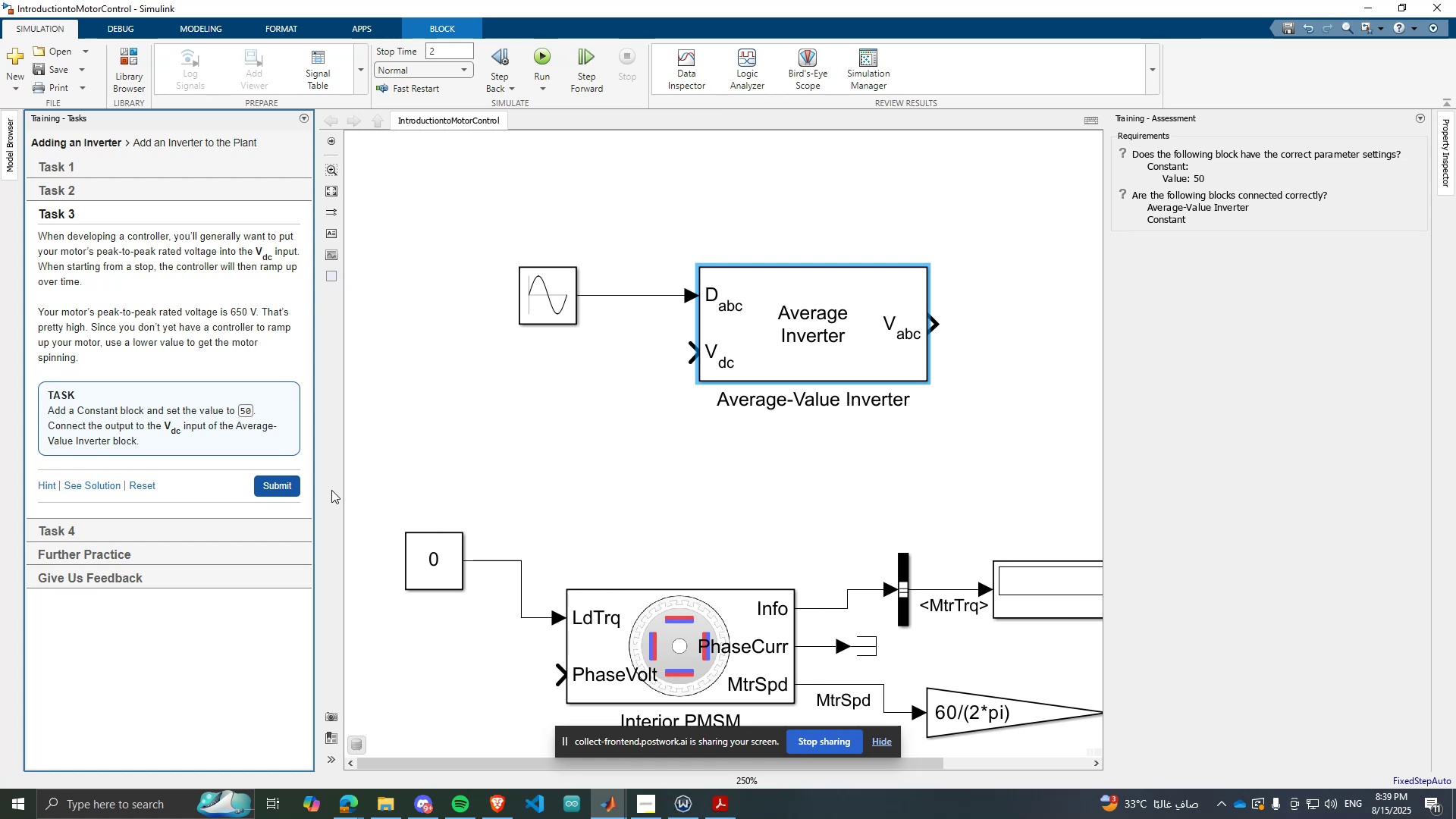 
wait(22.75)
 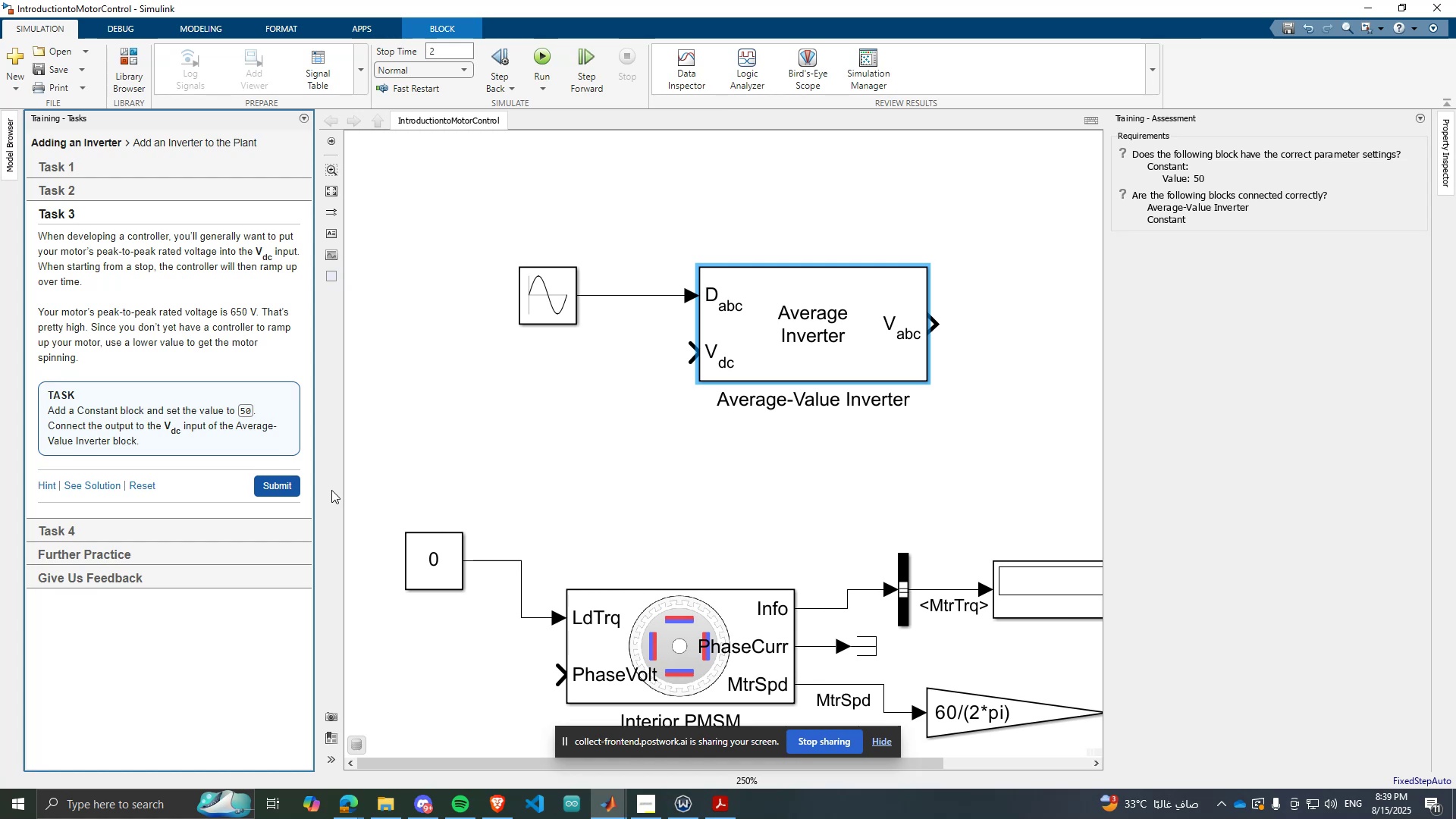 
double_click([536, 376])
 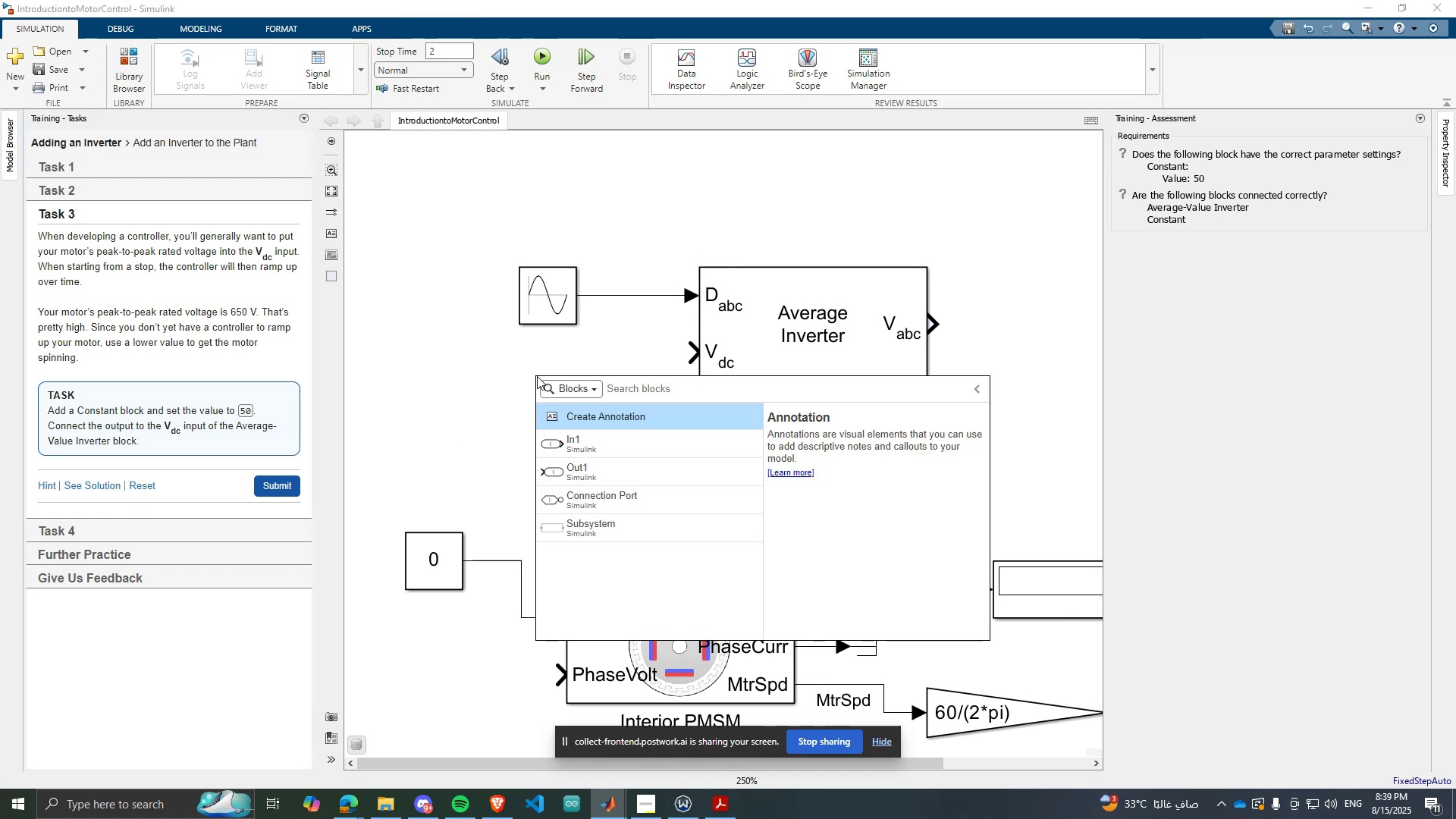 
type(cons)
 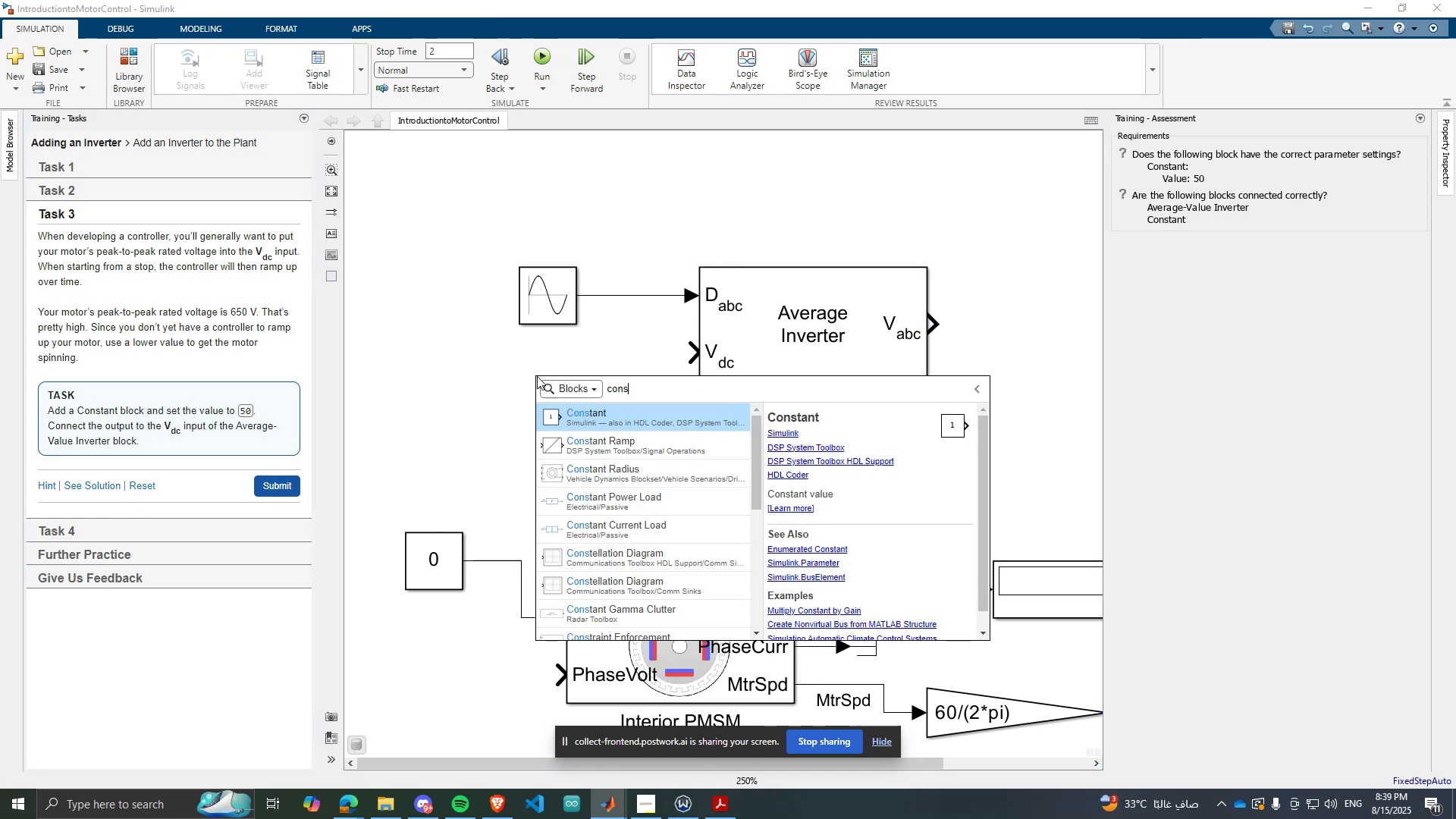 
key(Enter)
 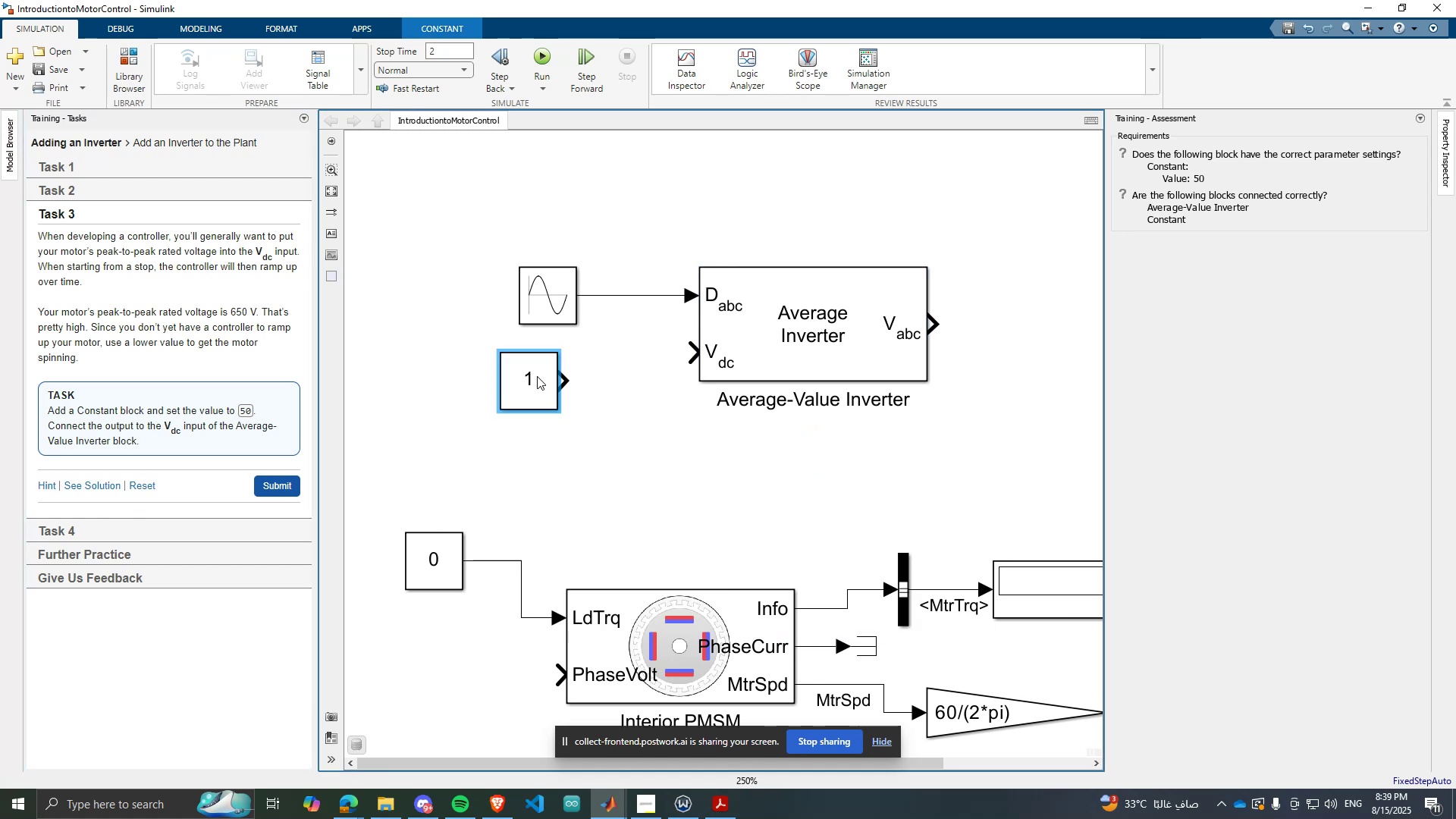 
double_click([537, 376])
 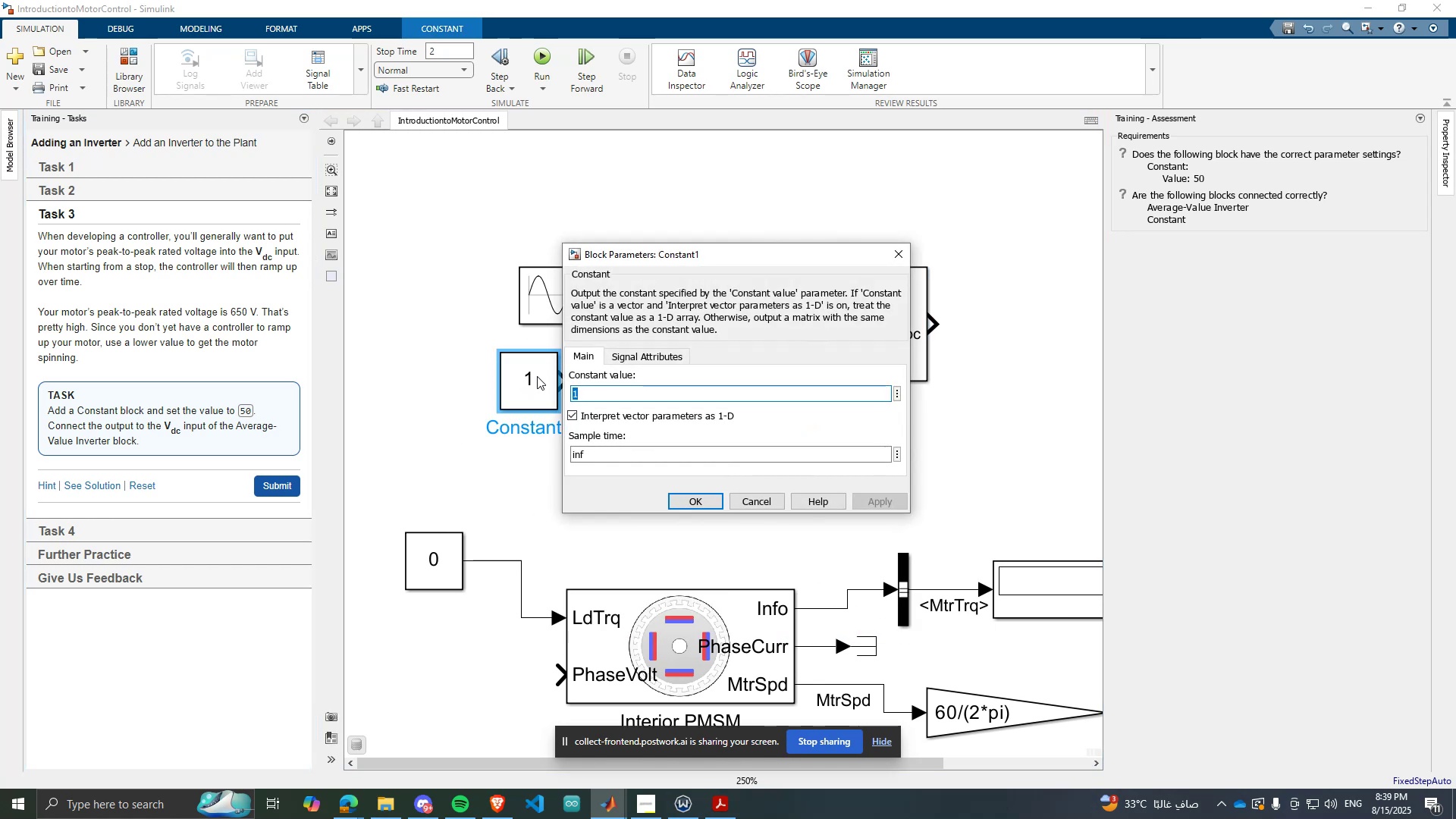 
type(50)
 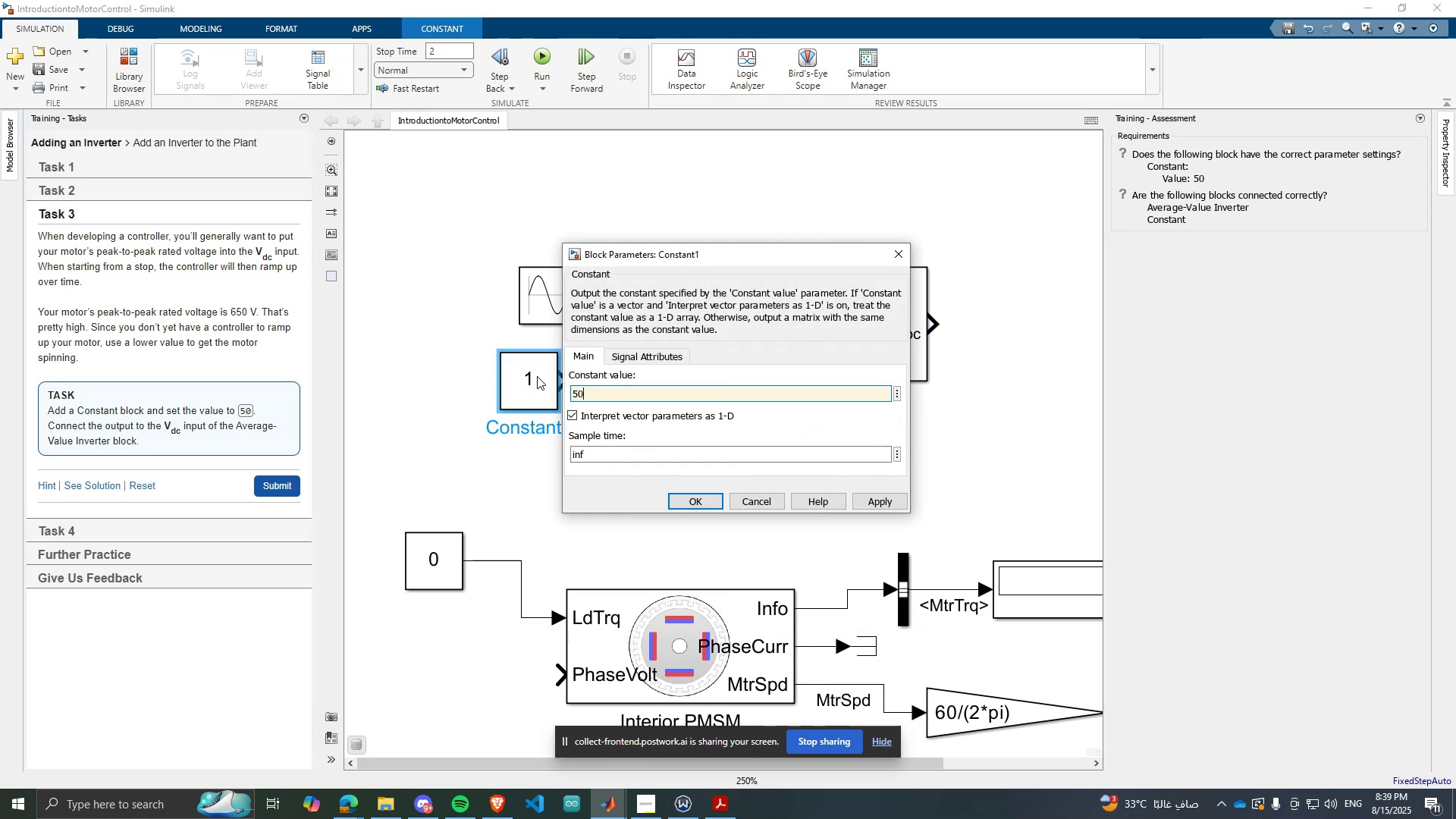 
key(Enter)
 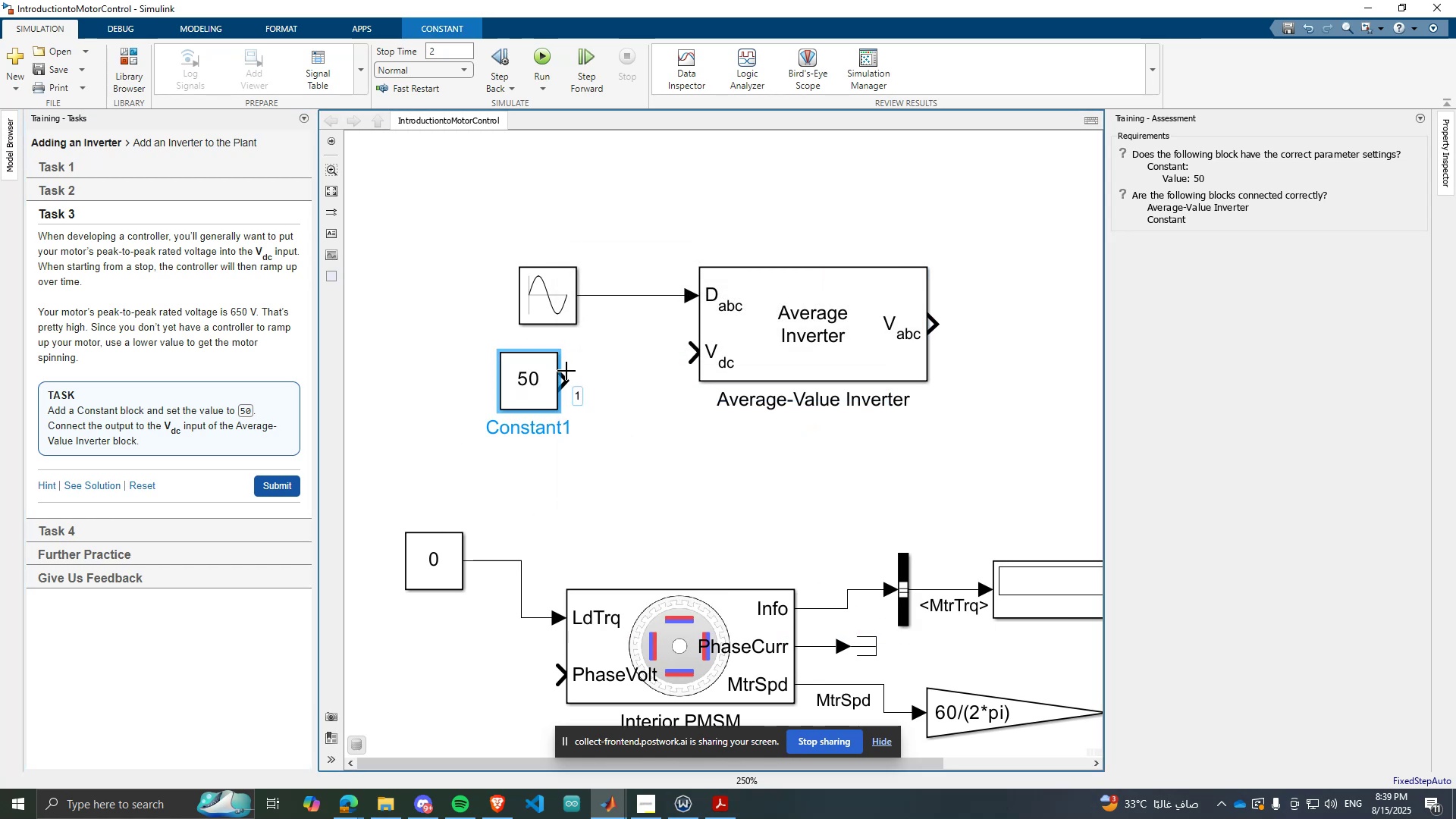 
left_click_drag(start_coordinate=[576, 366], to_coordinate=[699, 337])
 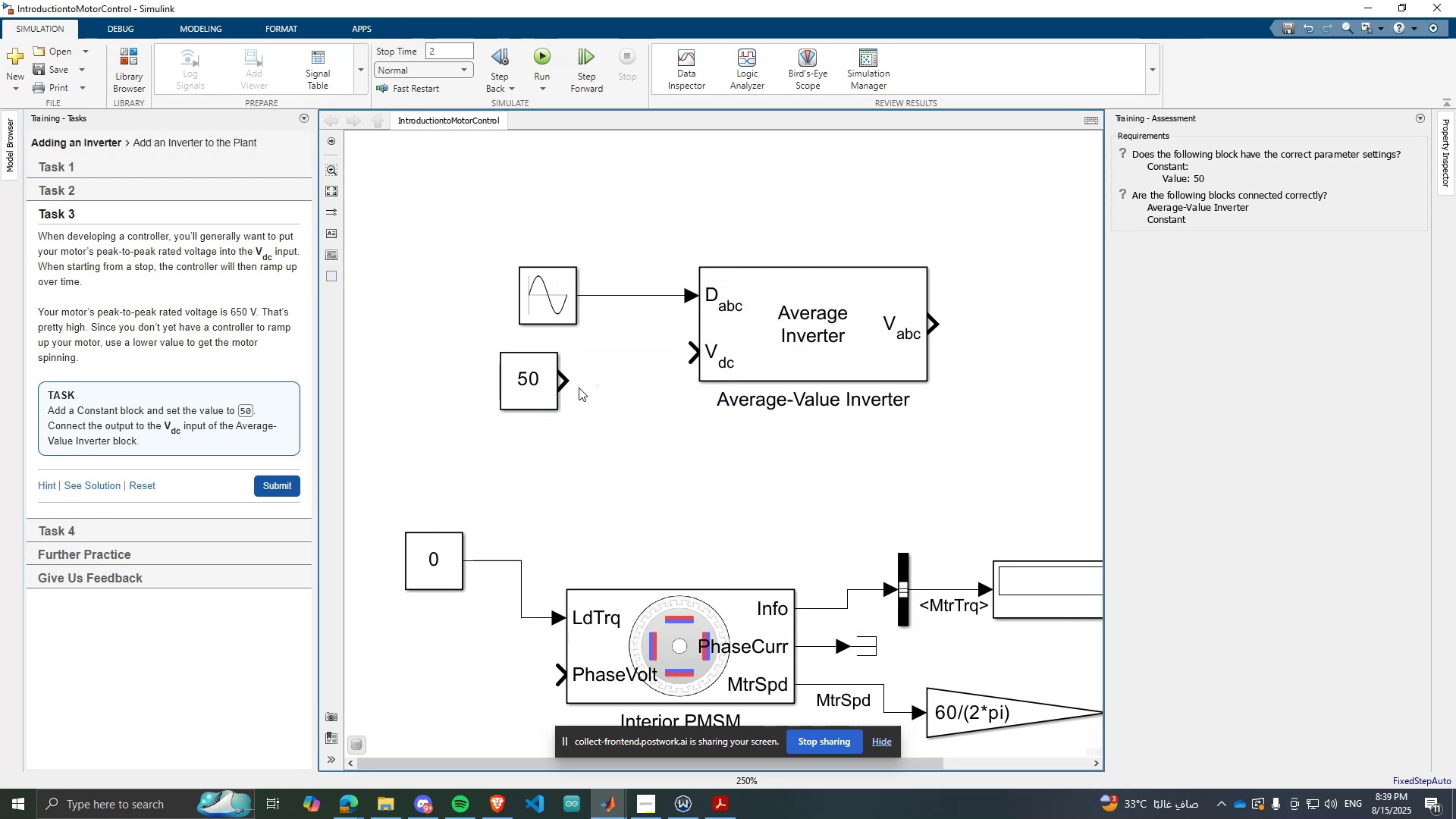 
left_click_drag(start_coordinate=[571, 382], to_coordinate=[599, 375])
 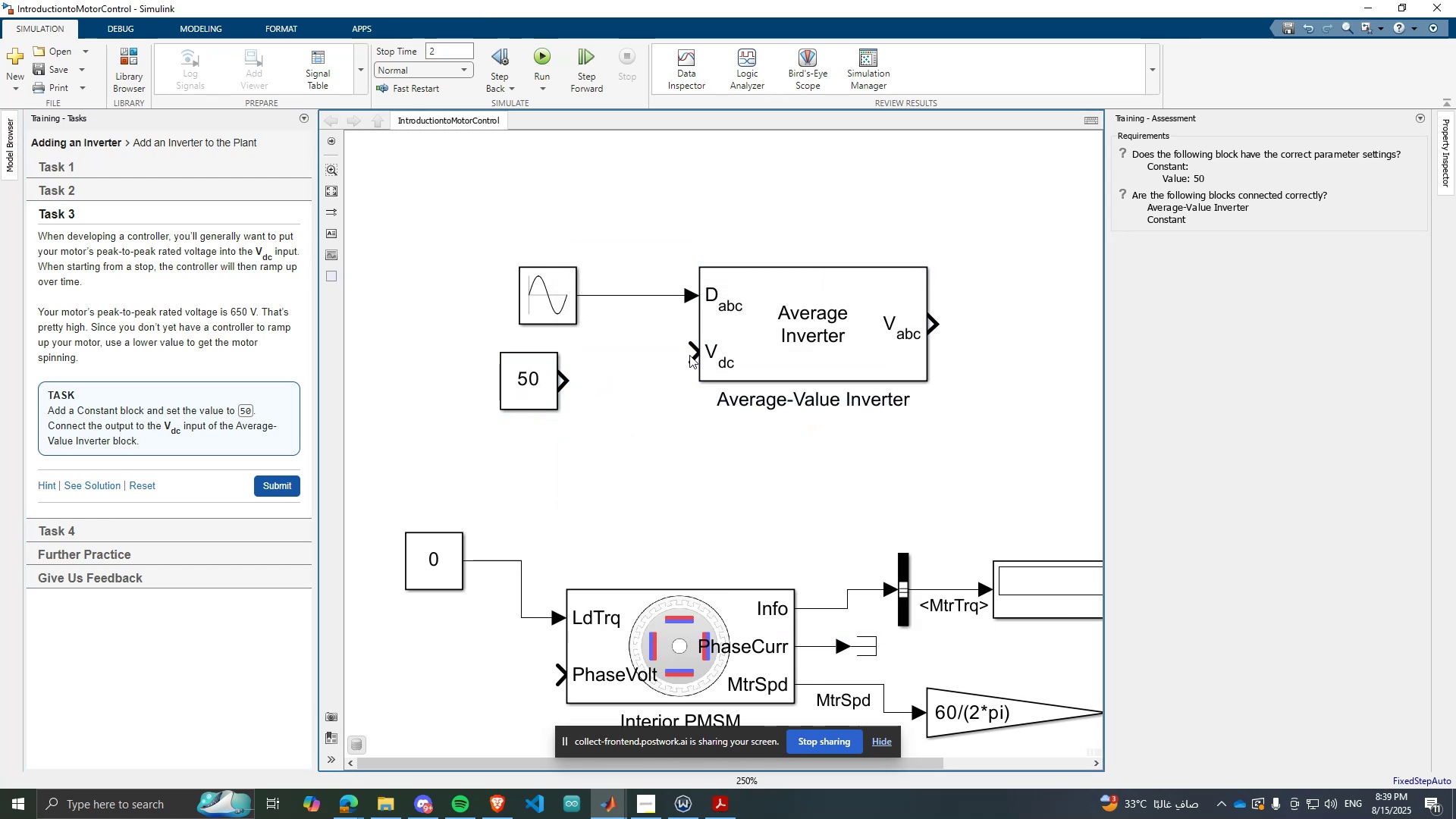 
left_click_drag(start_coordinate=[693, 353], to_coordinate=[535, 393])
 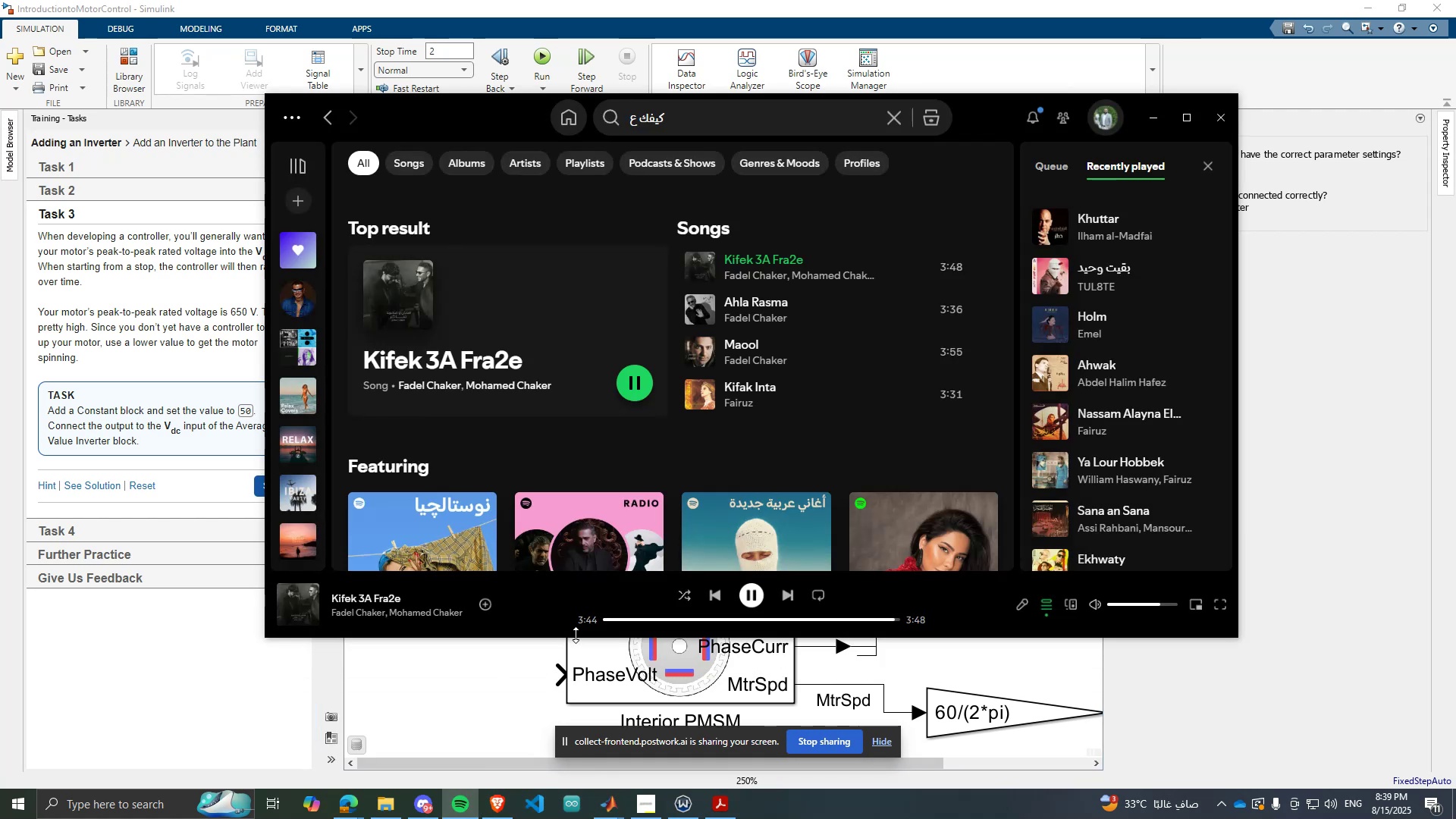 
left_click([615, 617])
 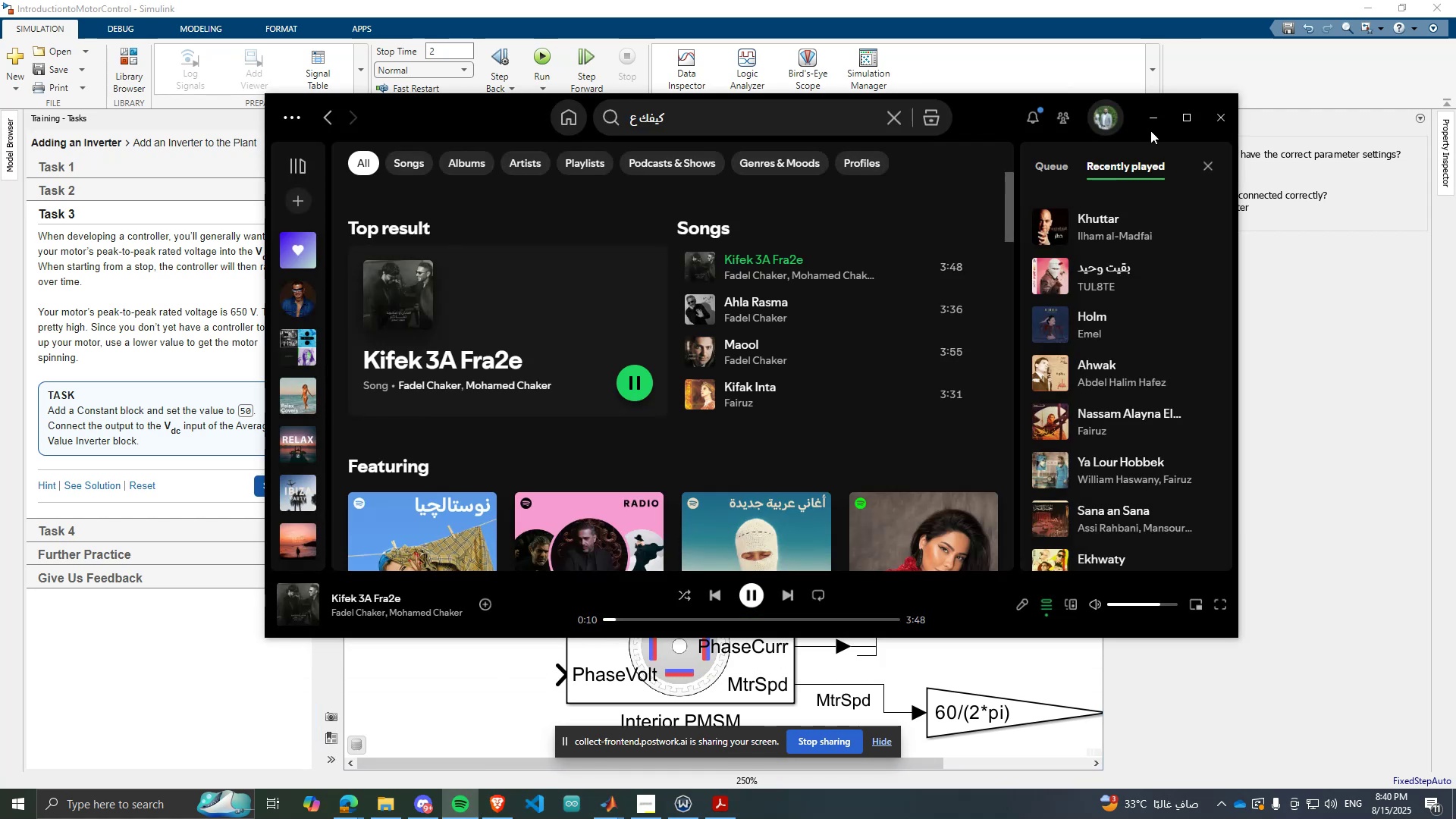 
left_click([1155, 129])
 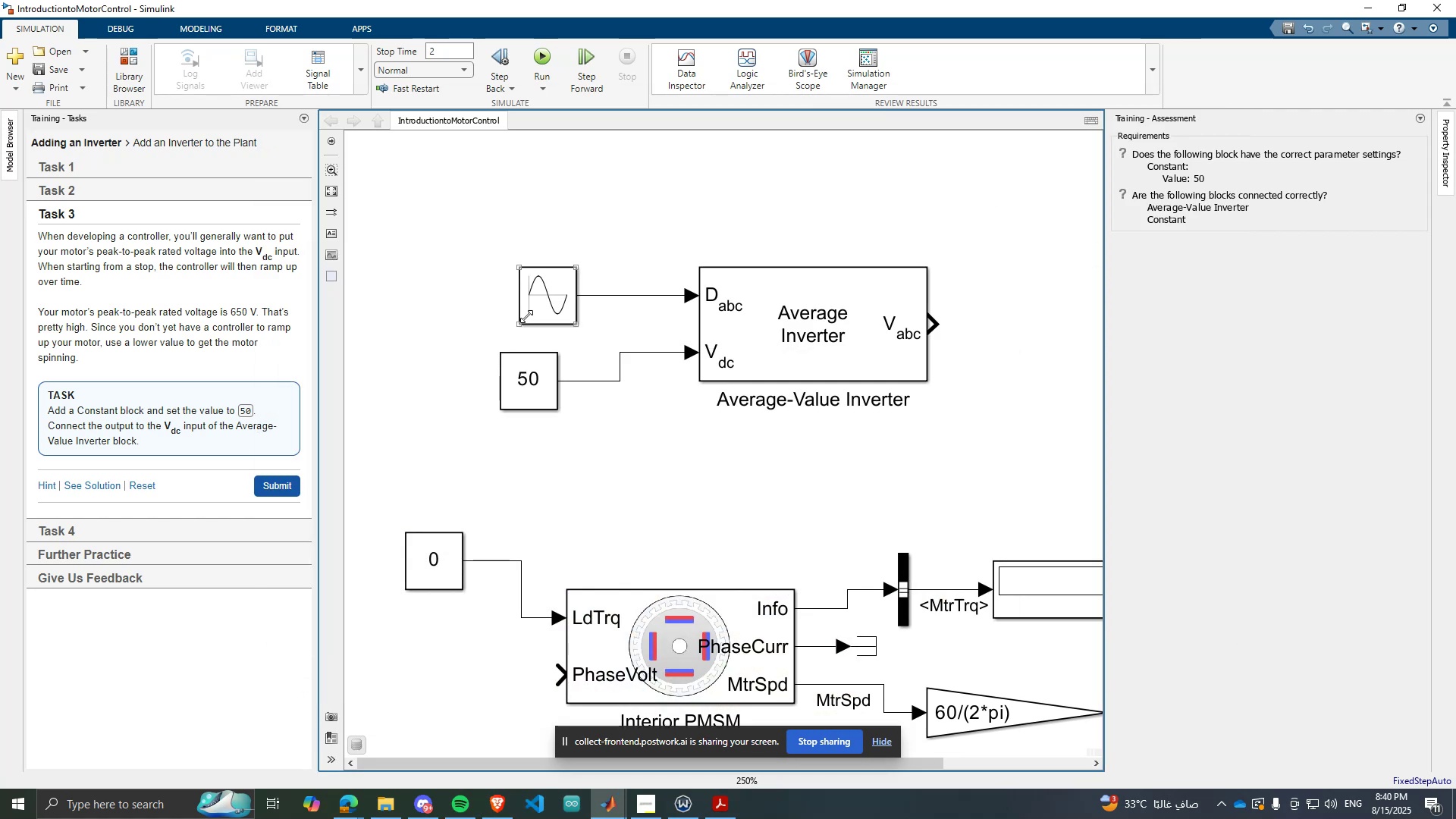 
left_click_drag(start_coordinate=[535, 362], to_coordinate=[498, 343])
 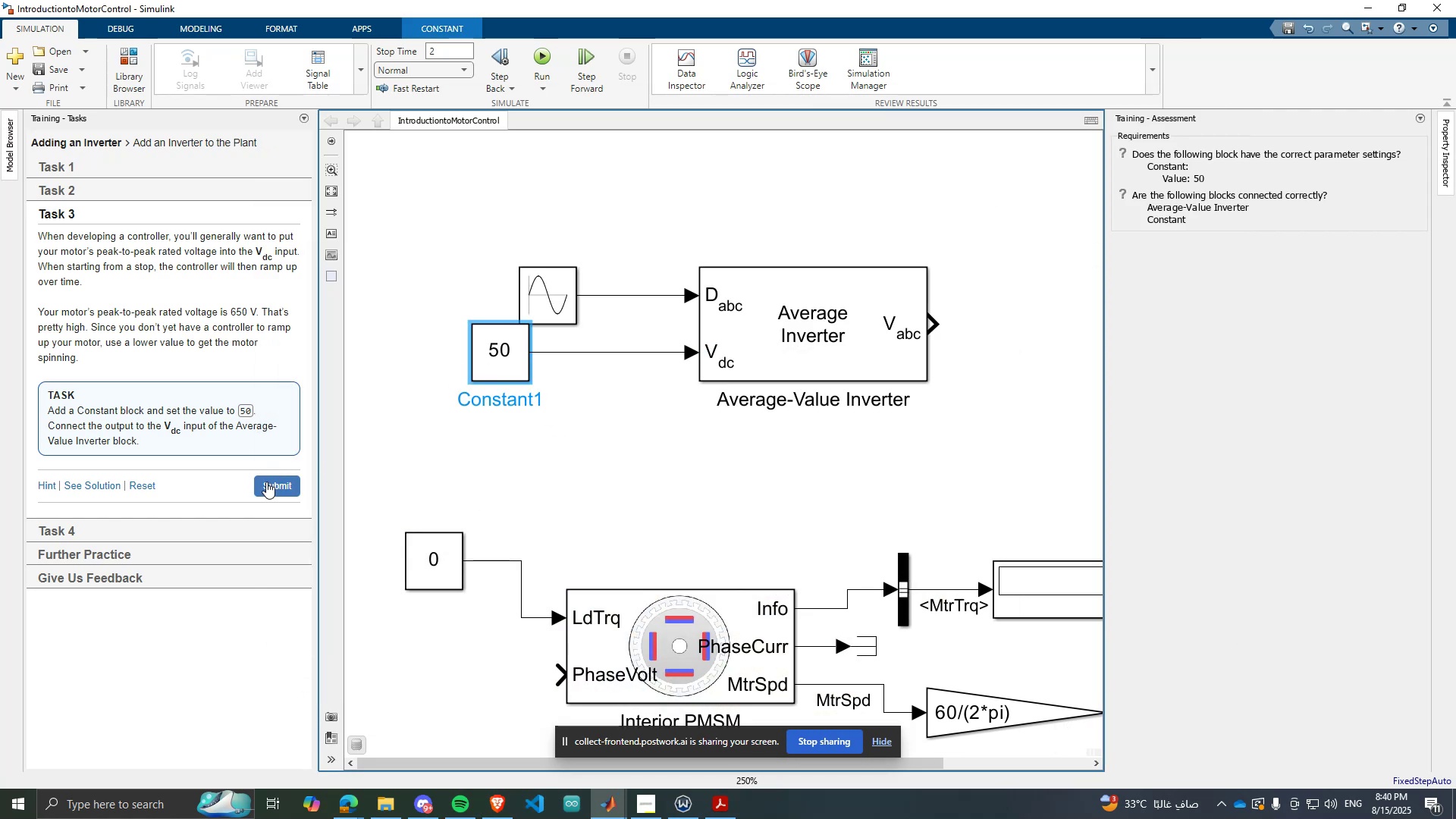 
left_click([265, 482])
 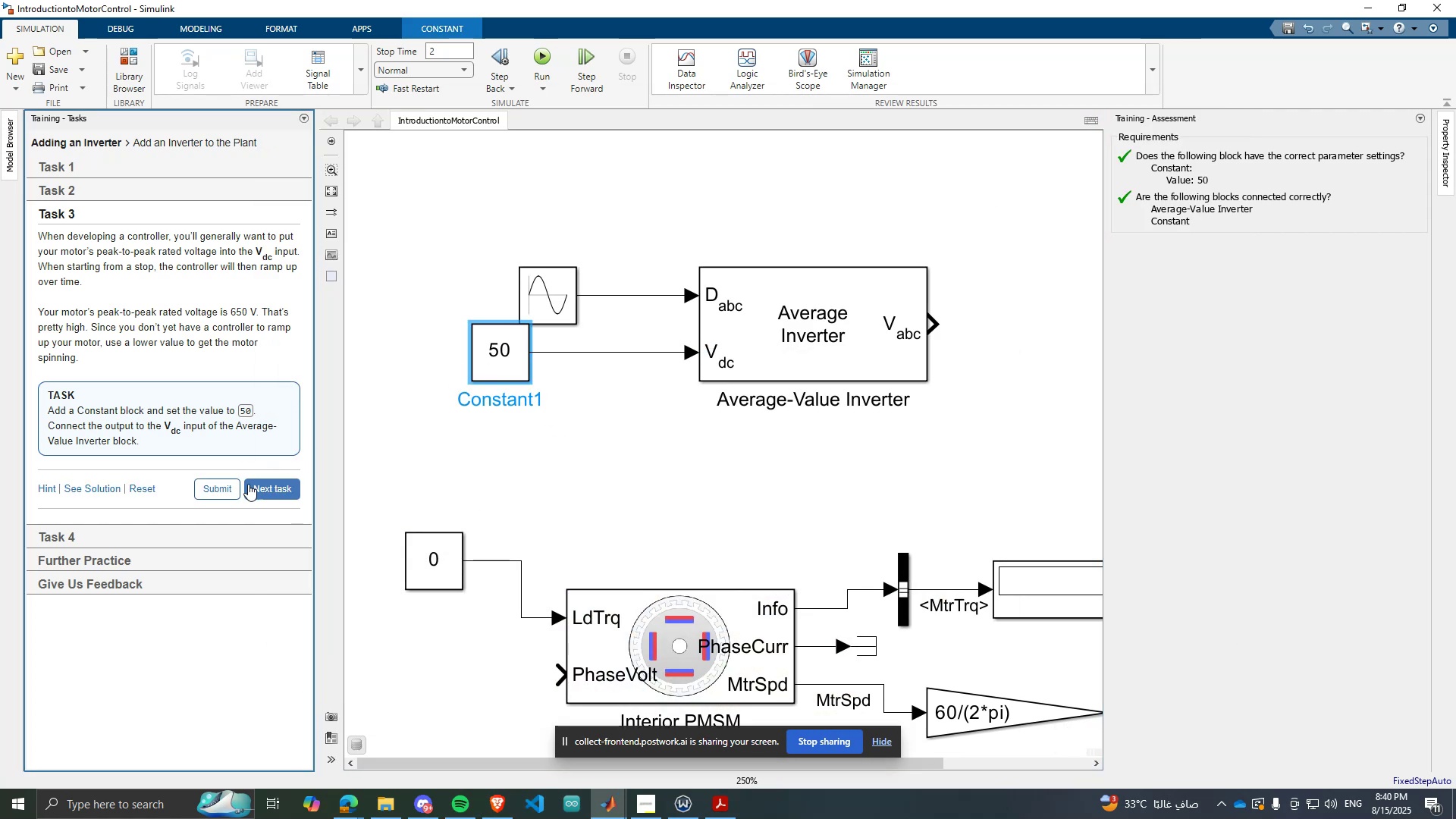 
left_click([262, 488])
 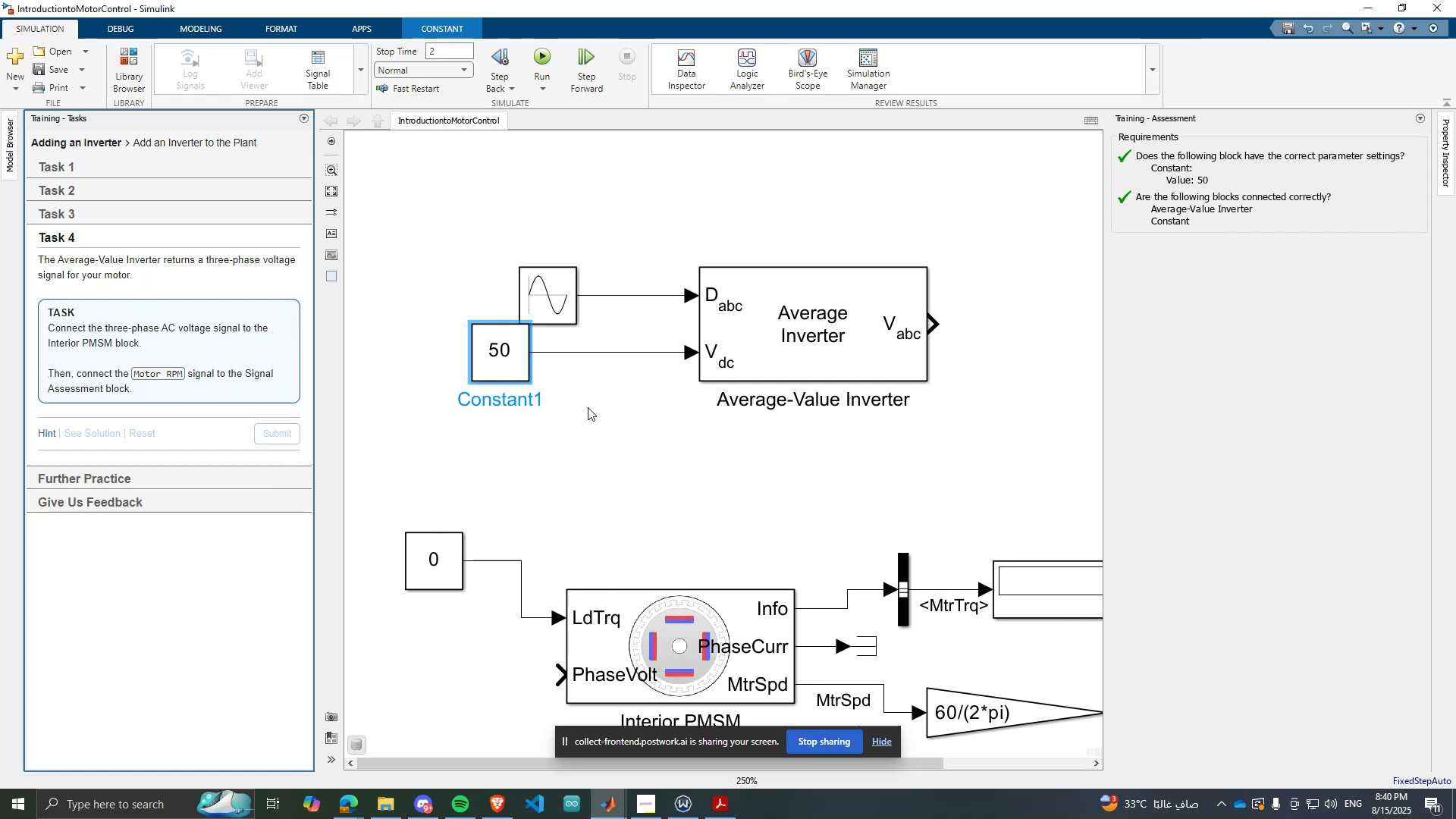 
scroll: coordinate [536, 410], scroll_direction: down, amount: 3.0
 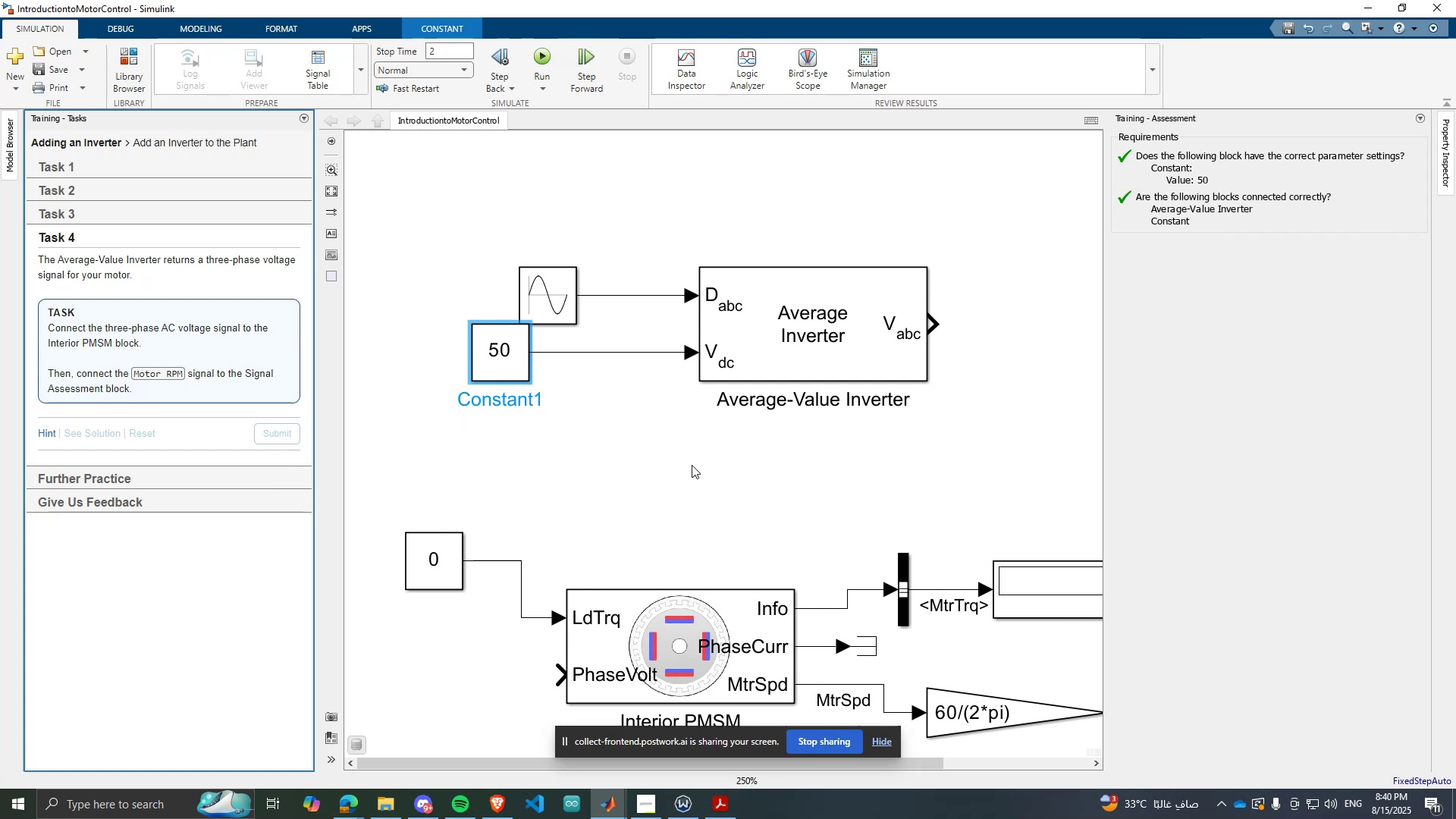 
left_click([692, 465])
 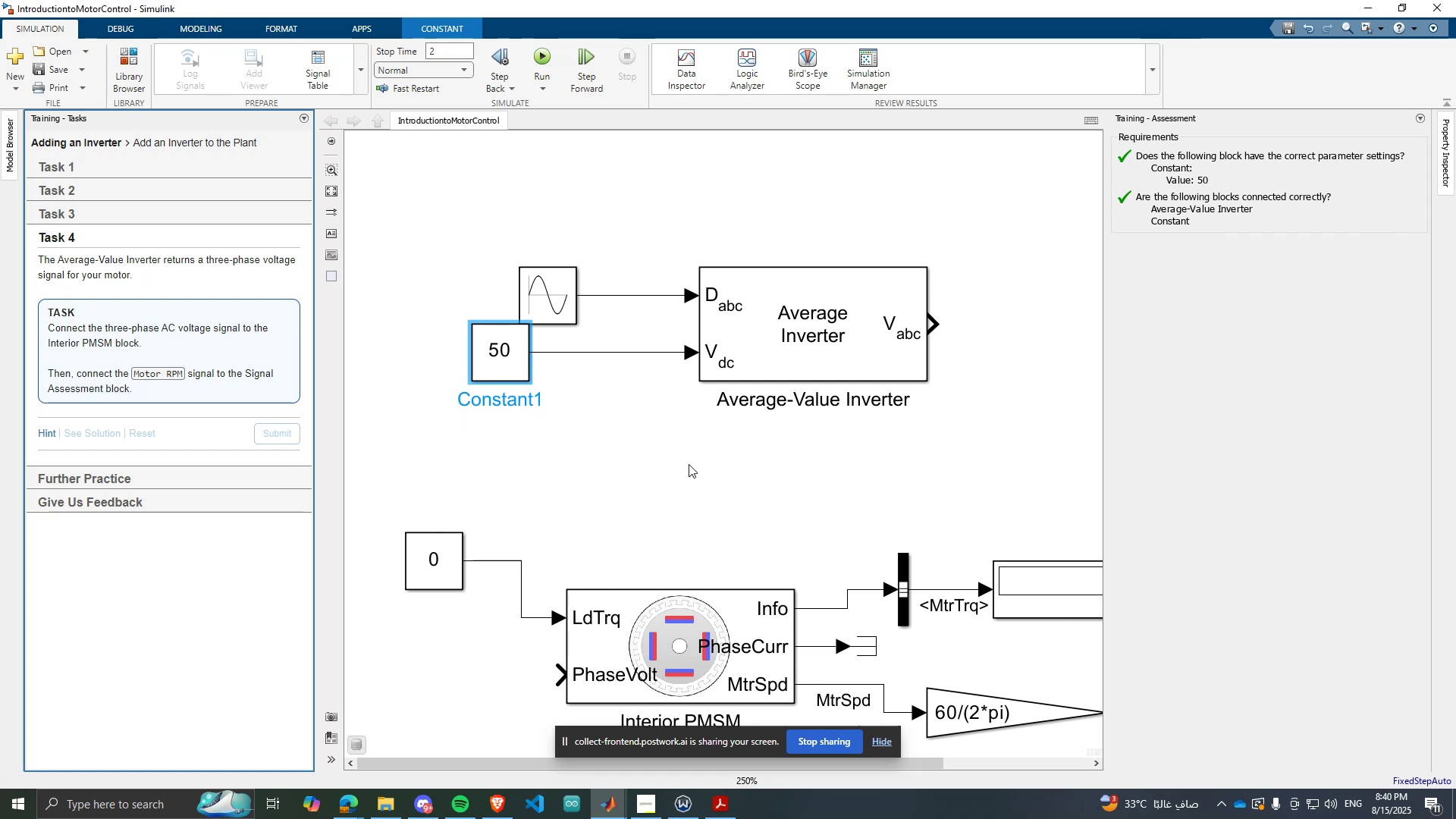 
scroll: coordinate [827, 238], scroll_direction: down, amount: 8.0
 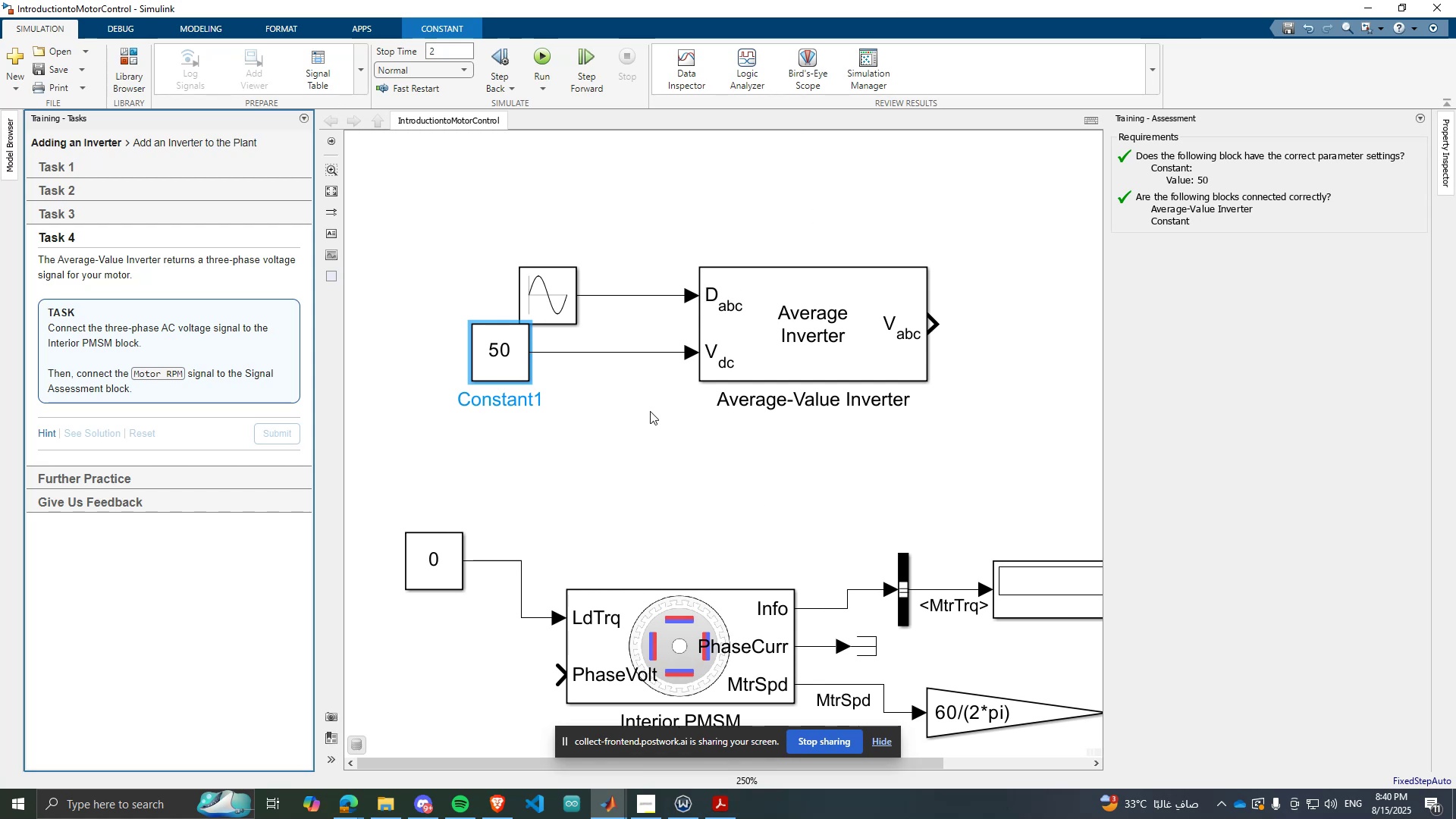 
left_click([767, 359])
 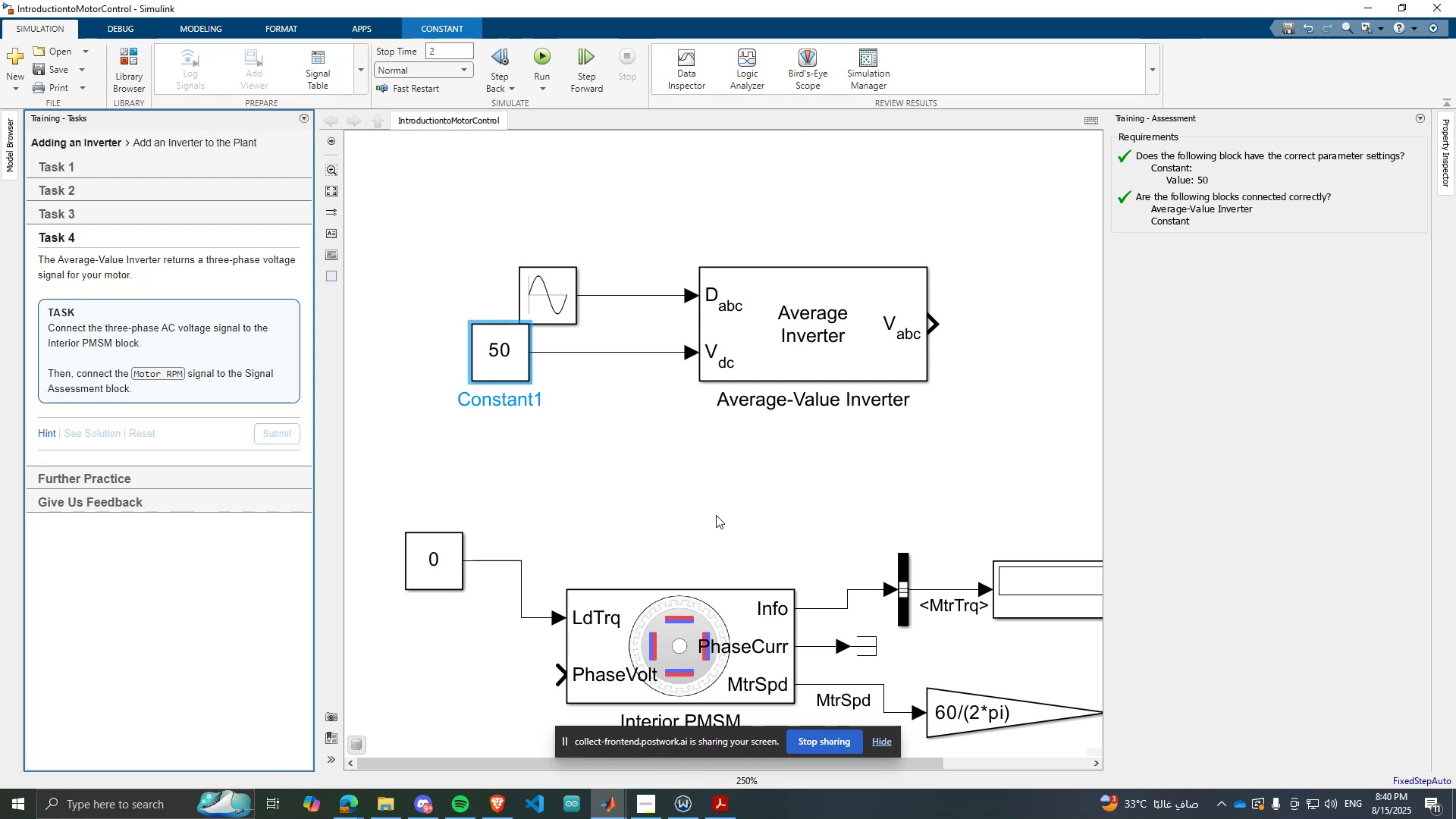 
wait(5.81)
 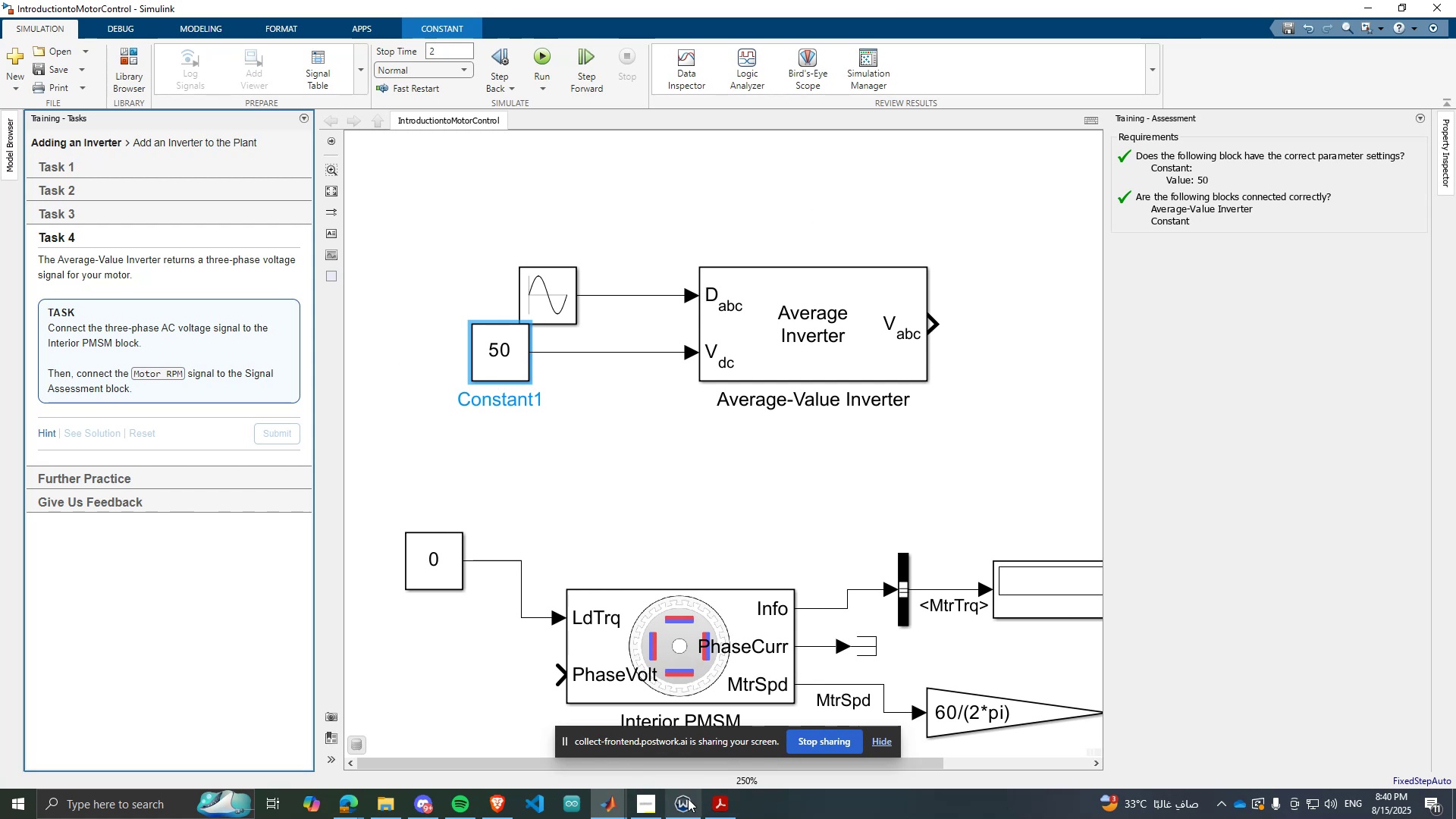 
left_click_drag(start_coordinate=[870, 453], to_coordinate=[939, 359])
 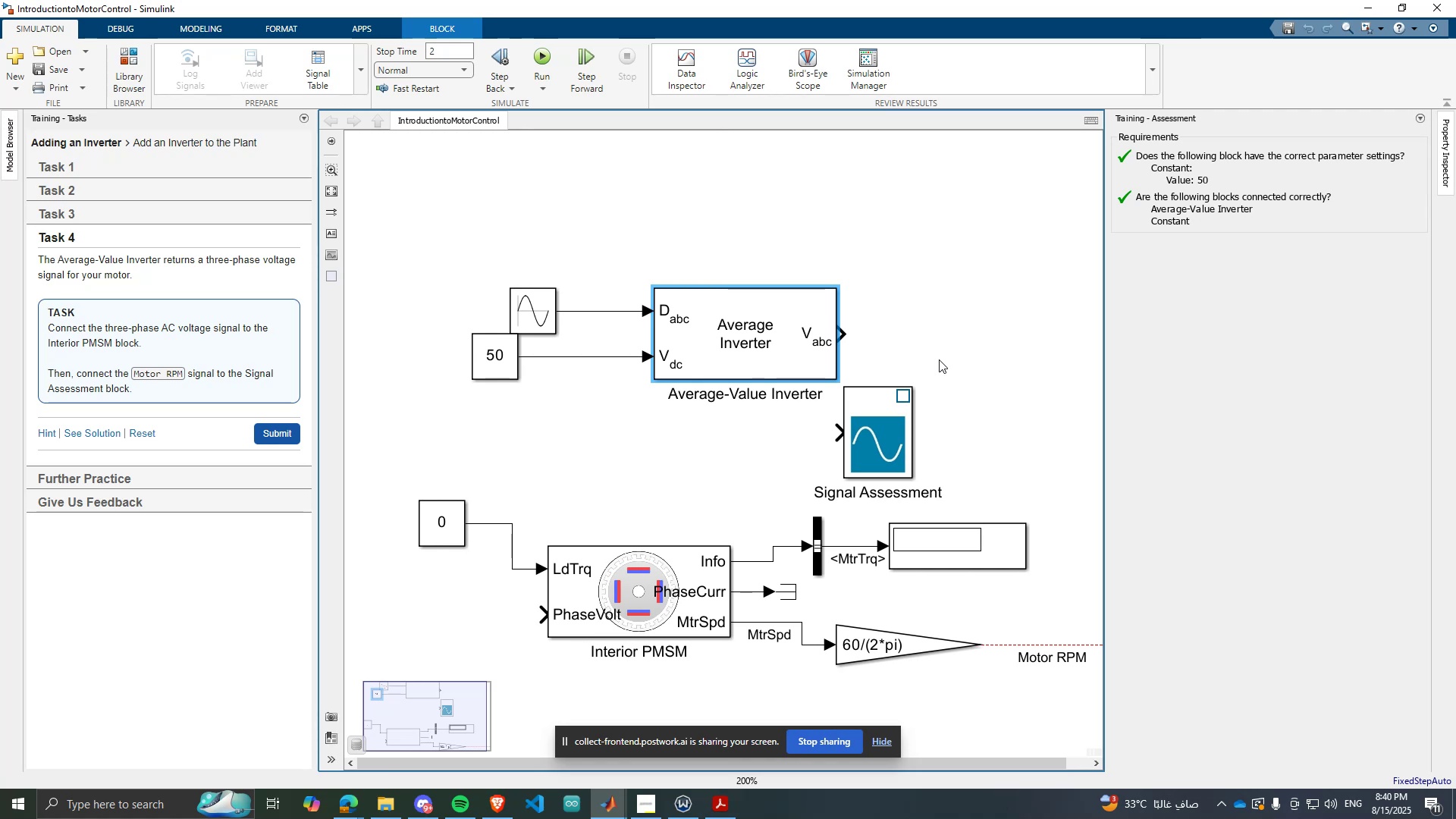 
wait(5.75)
 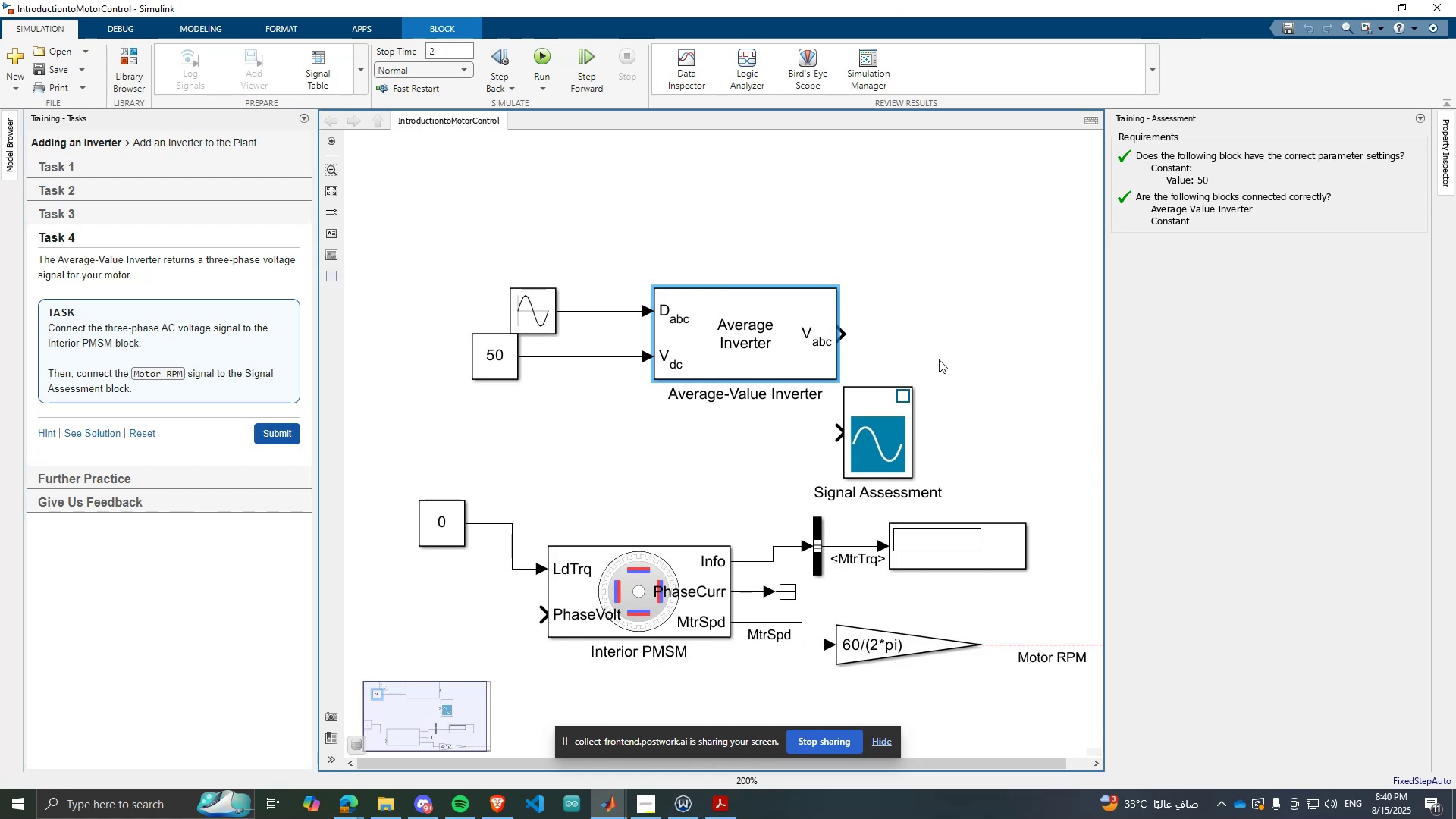 
scroll: coordinate [739, 303], scroll_direction: down, amount: 1.0
 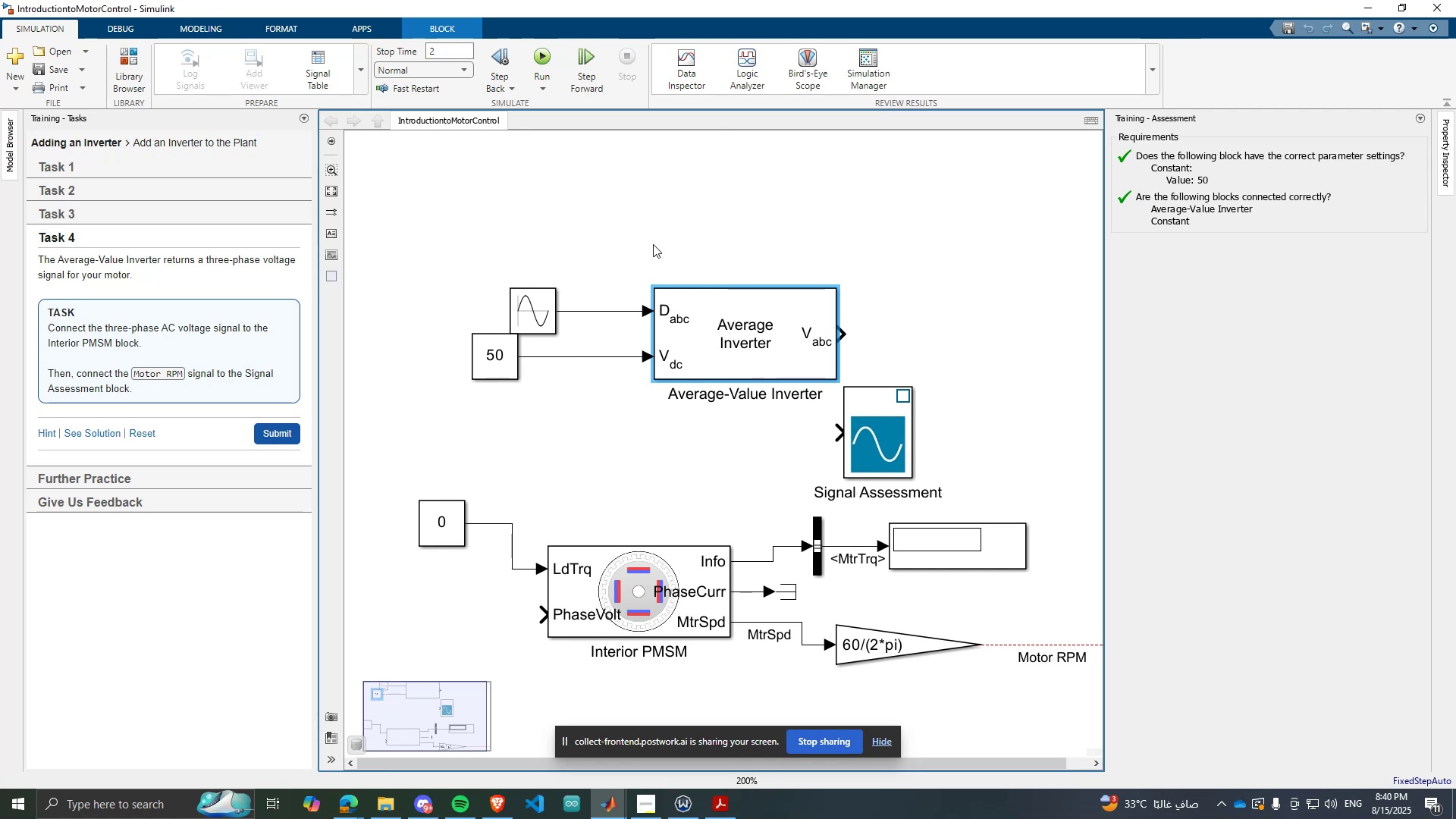 
wait(12.81)
 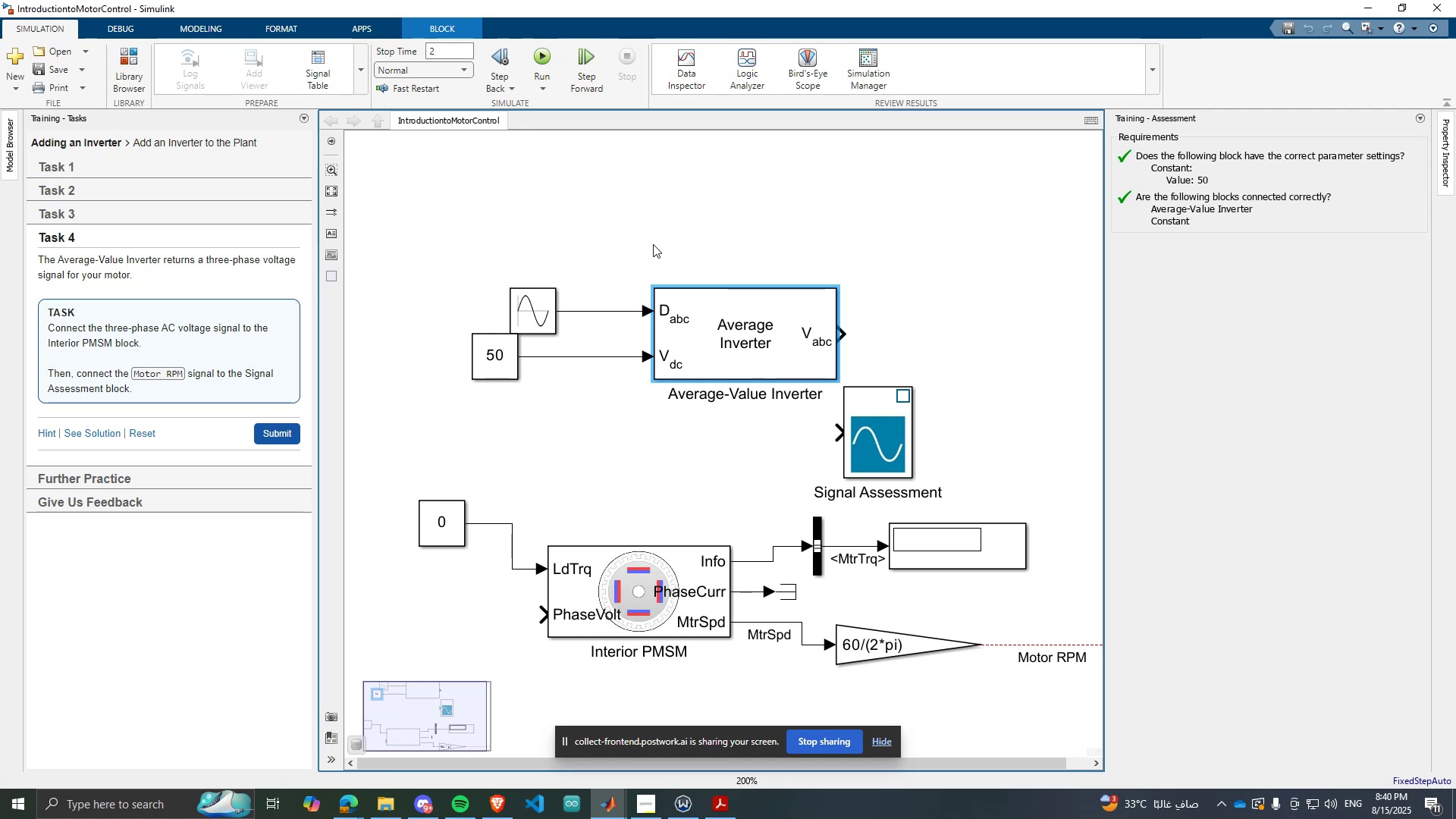 
left_click([852, 332])
 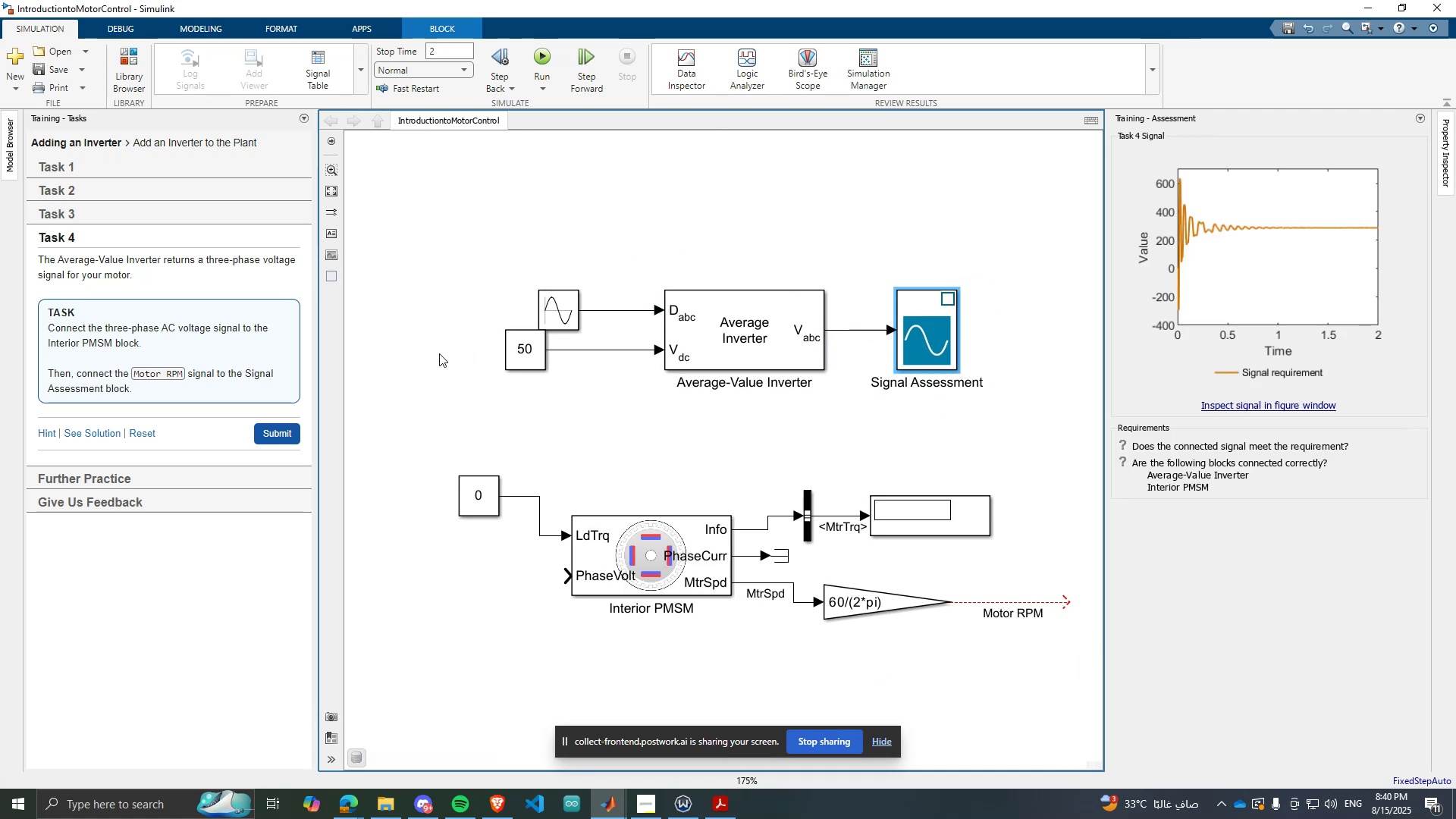 
scroll: coordinate [760, 344], scroll_direction: up, amount: 1.0
 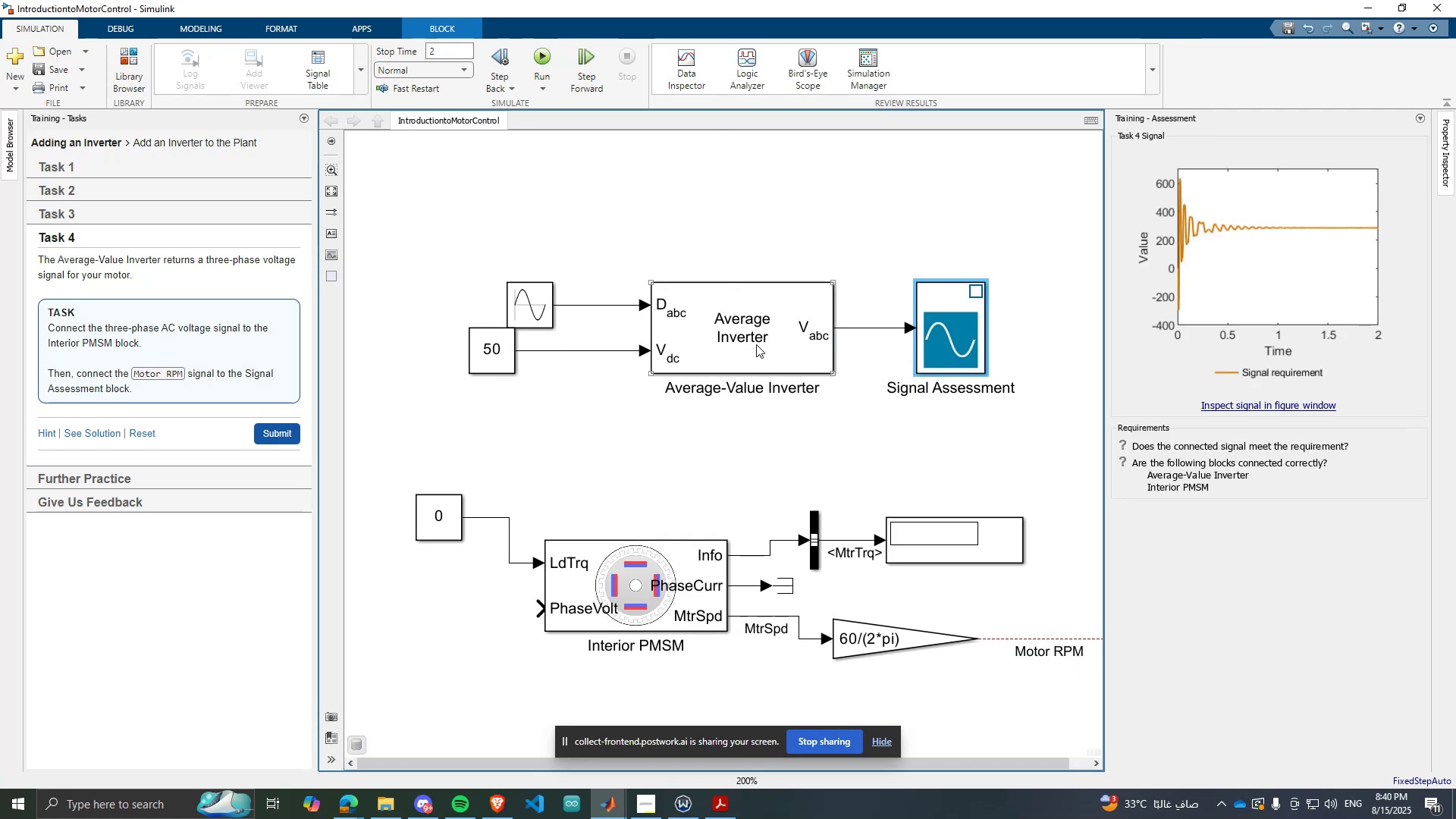 
scroll: coordinate [617, 338], scroll_direction: down, amount: 1.0
 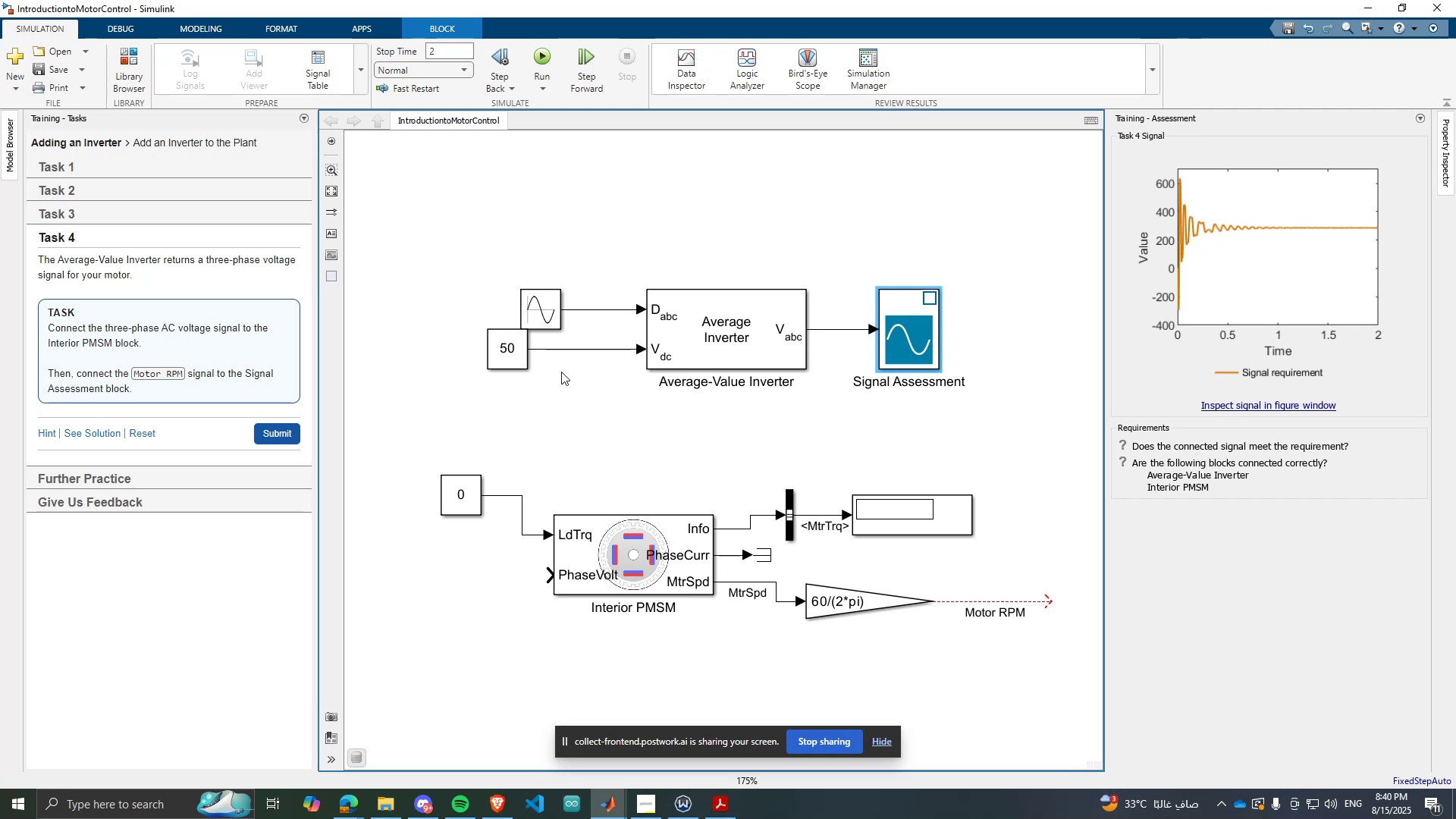 
wait(13.2)
 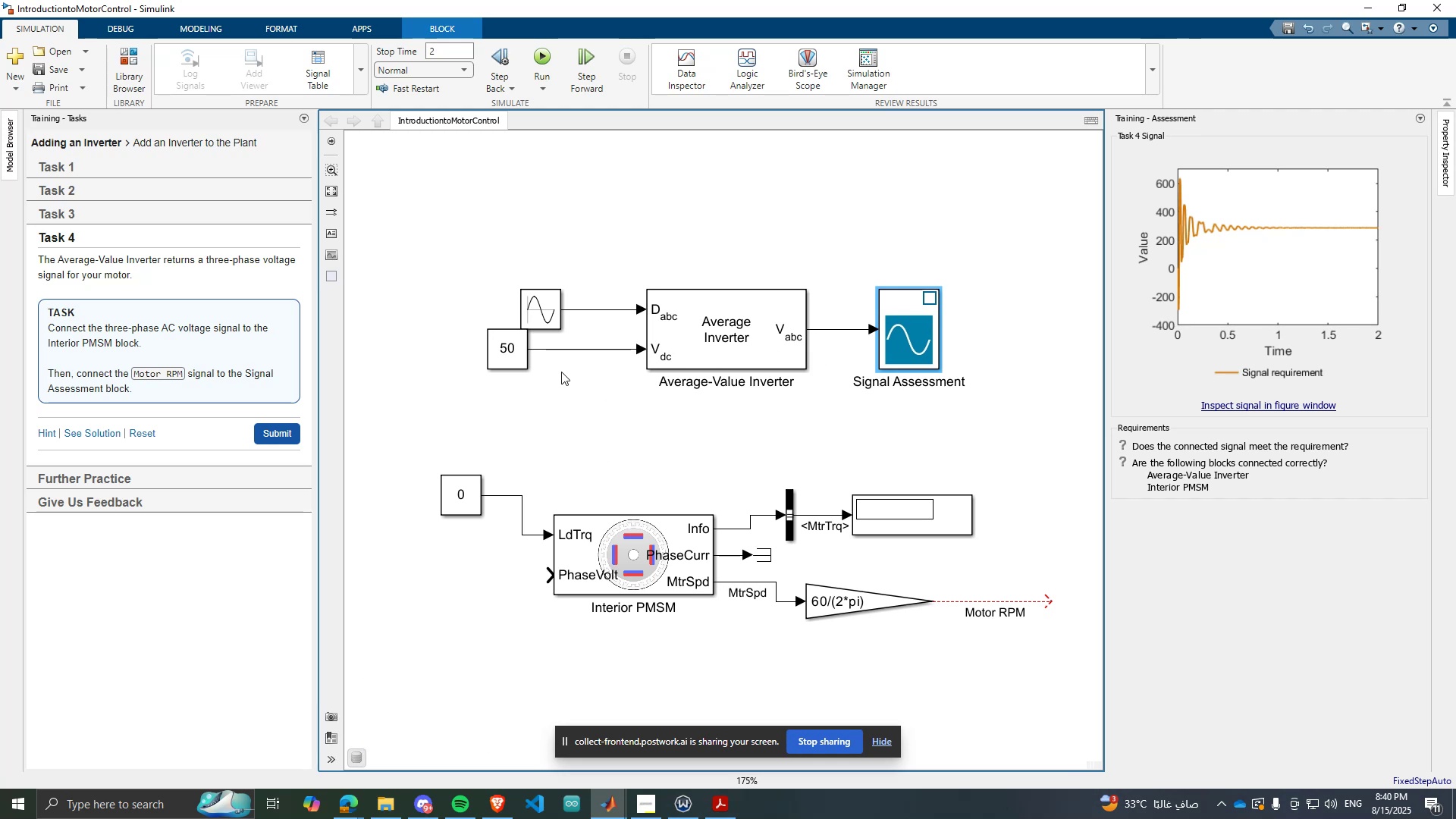 
left_click_drag(start_coordinate=[842, 300], to_coordinate=[849, 353])
 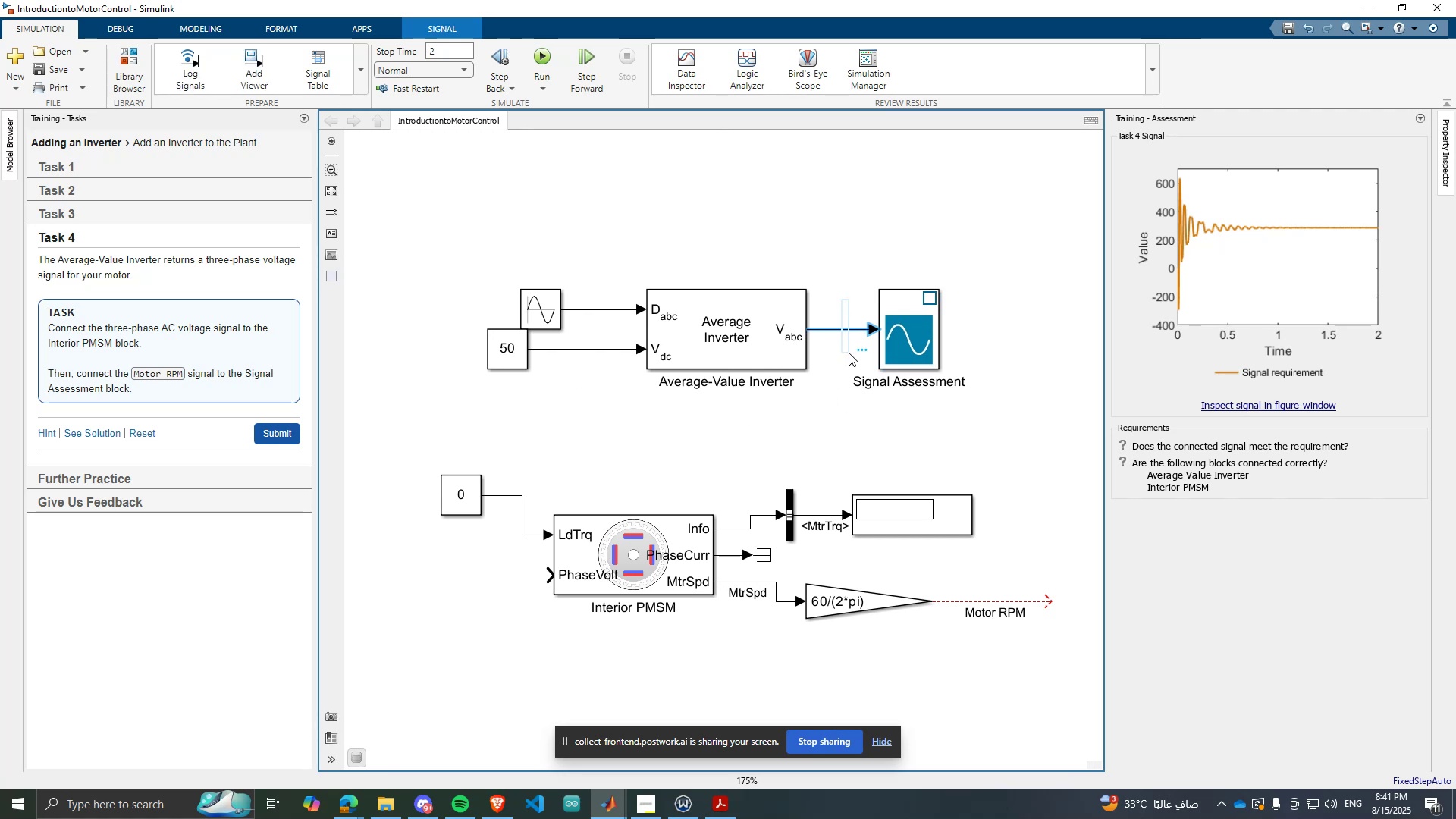 
key(PageDown)
 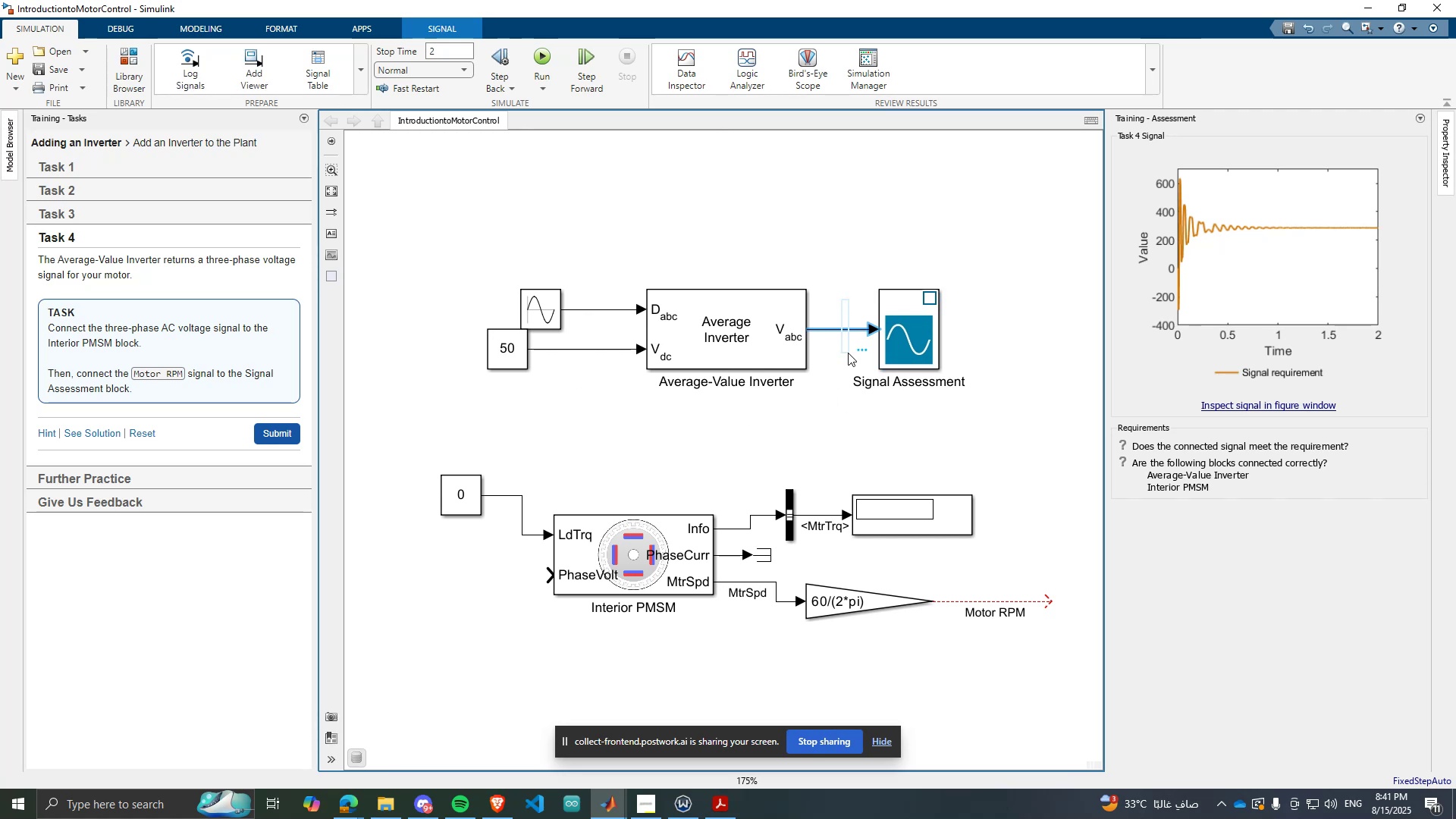 
scroll: coordinate [846, 347], scroll_direction: down, amount: 4.0
 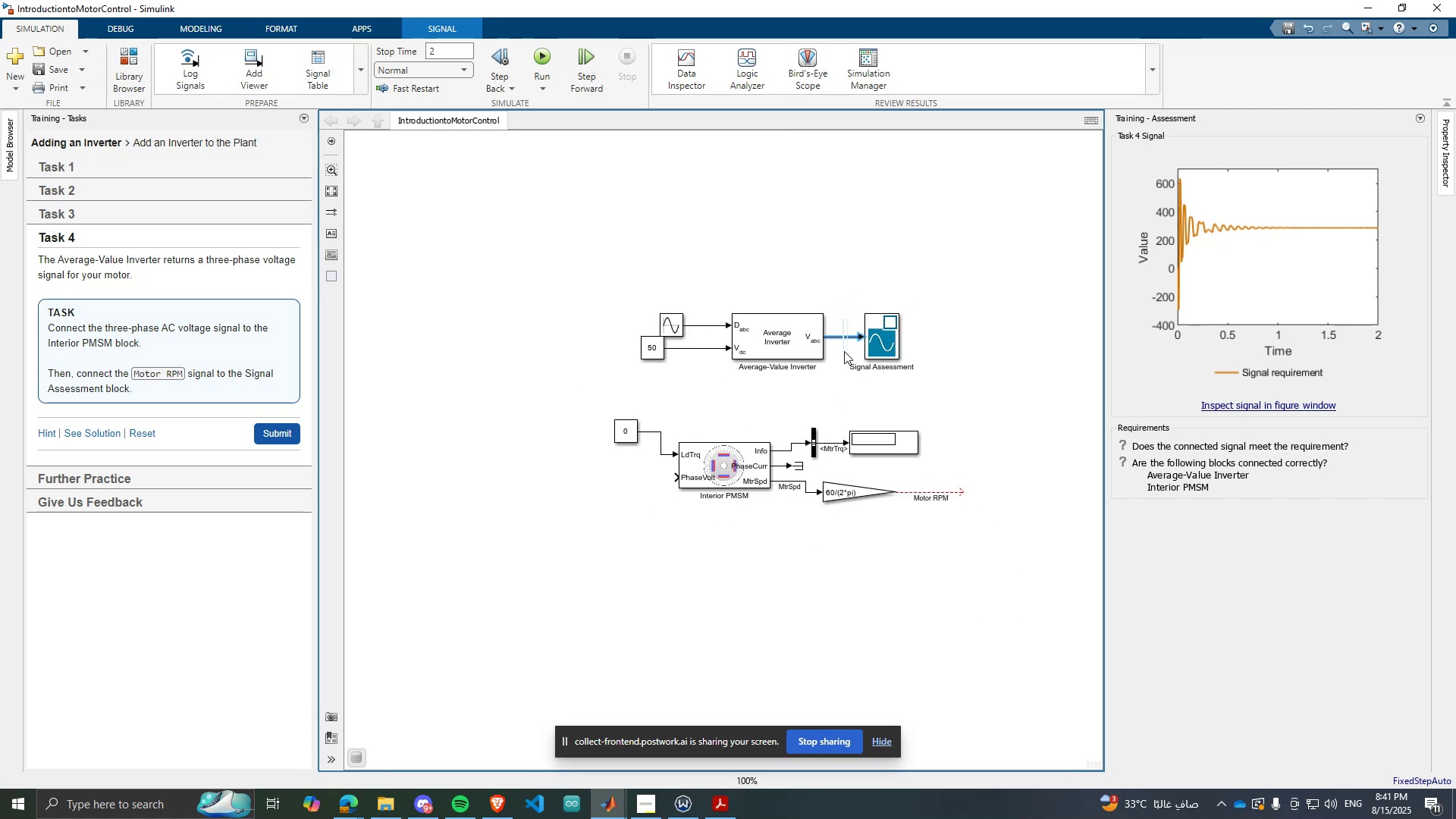 
key(Delete)
 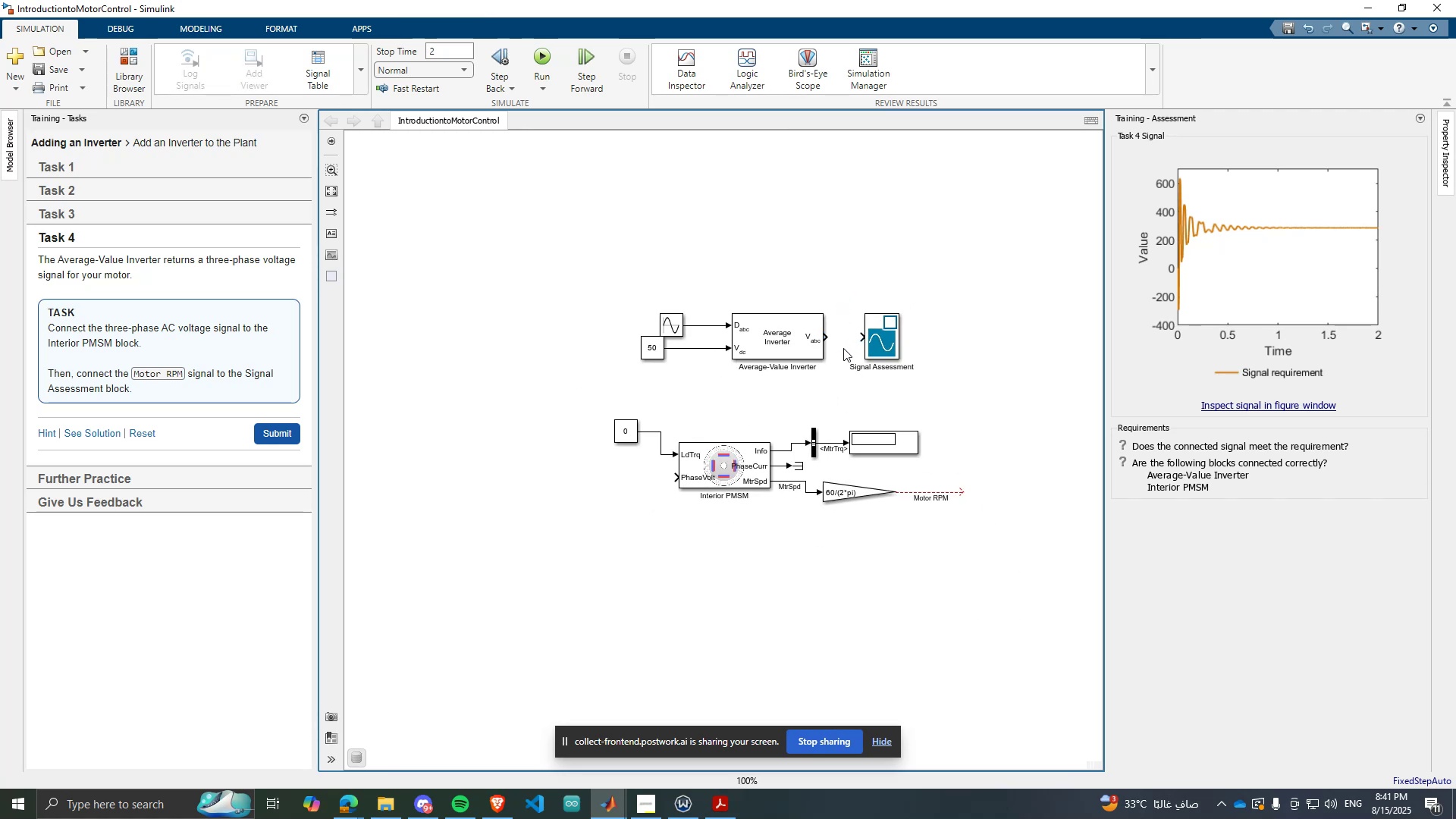 
left_click_drag(start_coordinate=[835, 293], to_coordinate=[656, 364])
 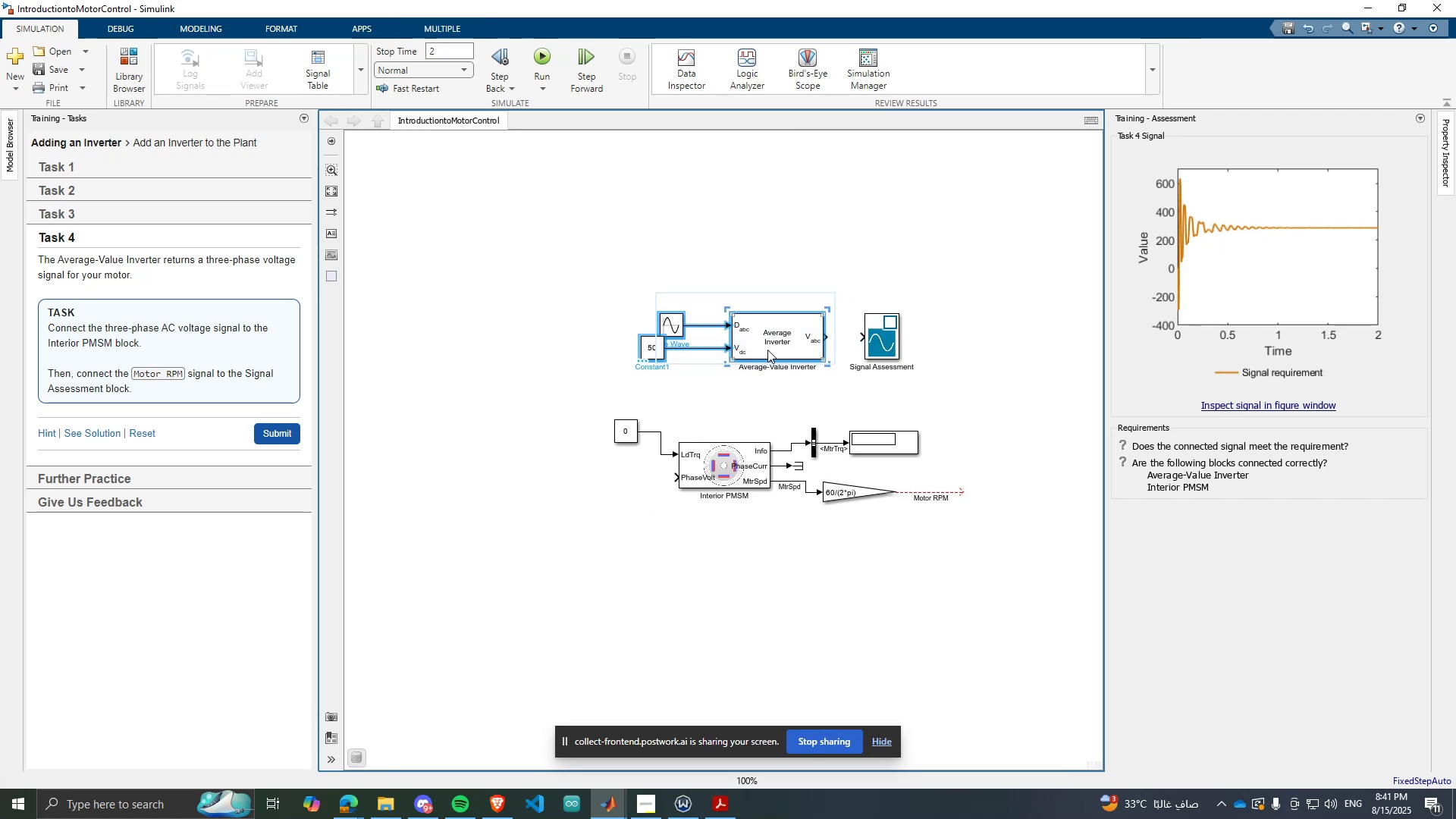 
left_click_drag(start_coordinate=[761, 340], to_coordinate=[488, 475])
 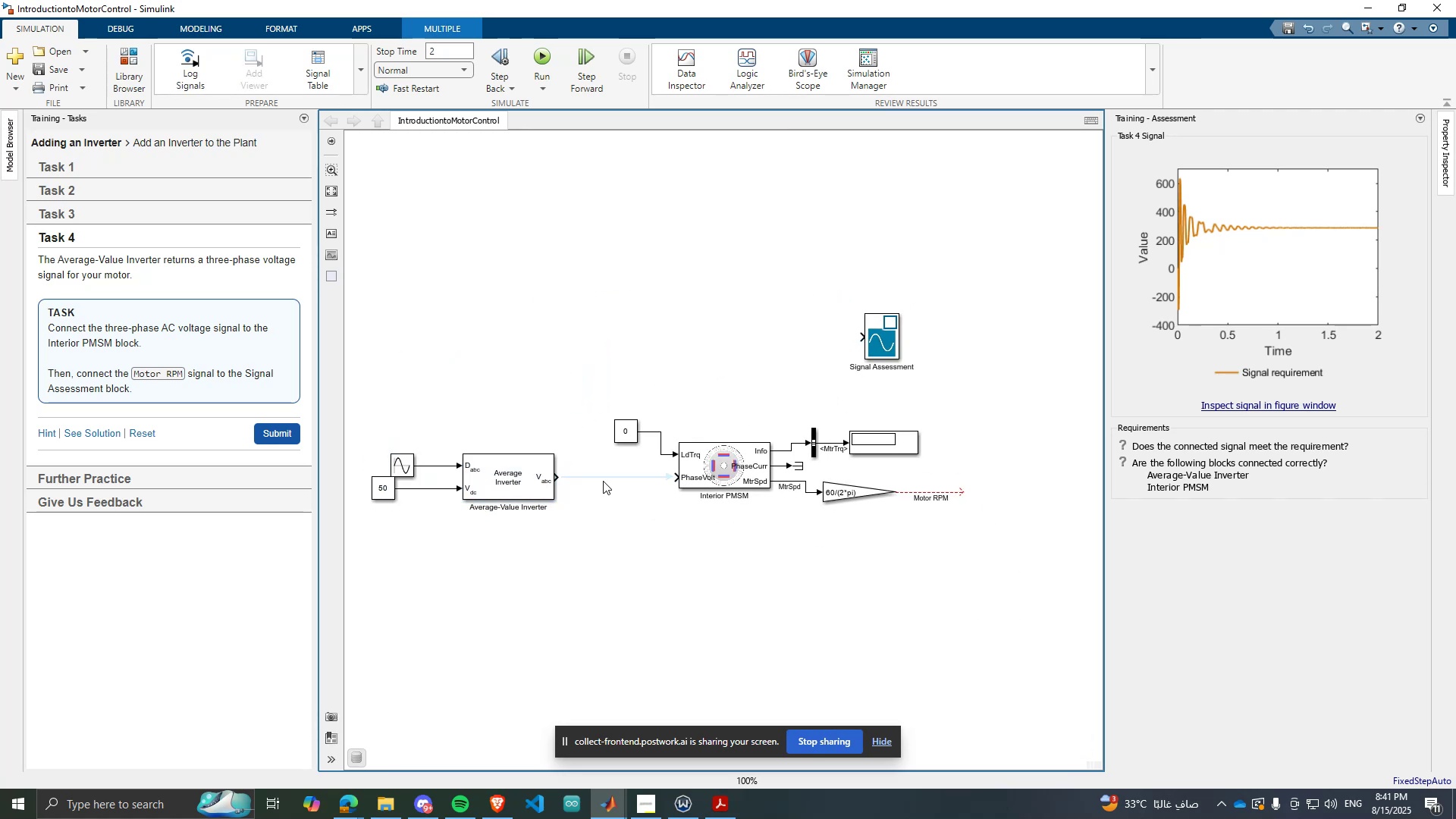 
double_click([599, 473])
 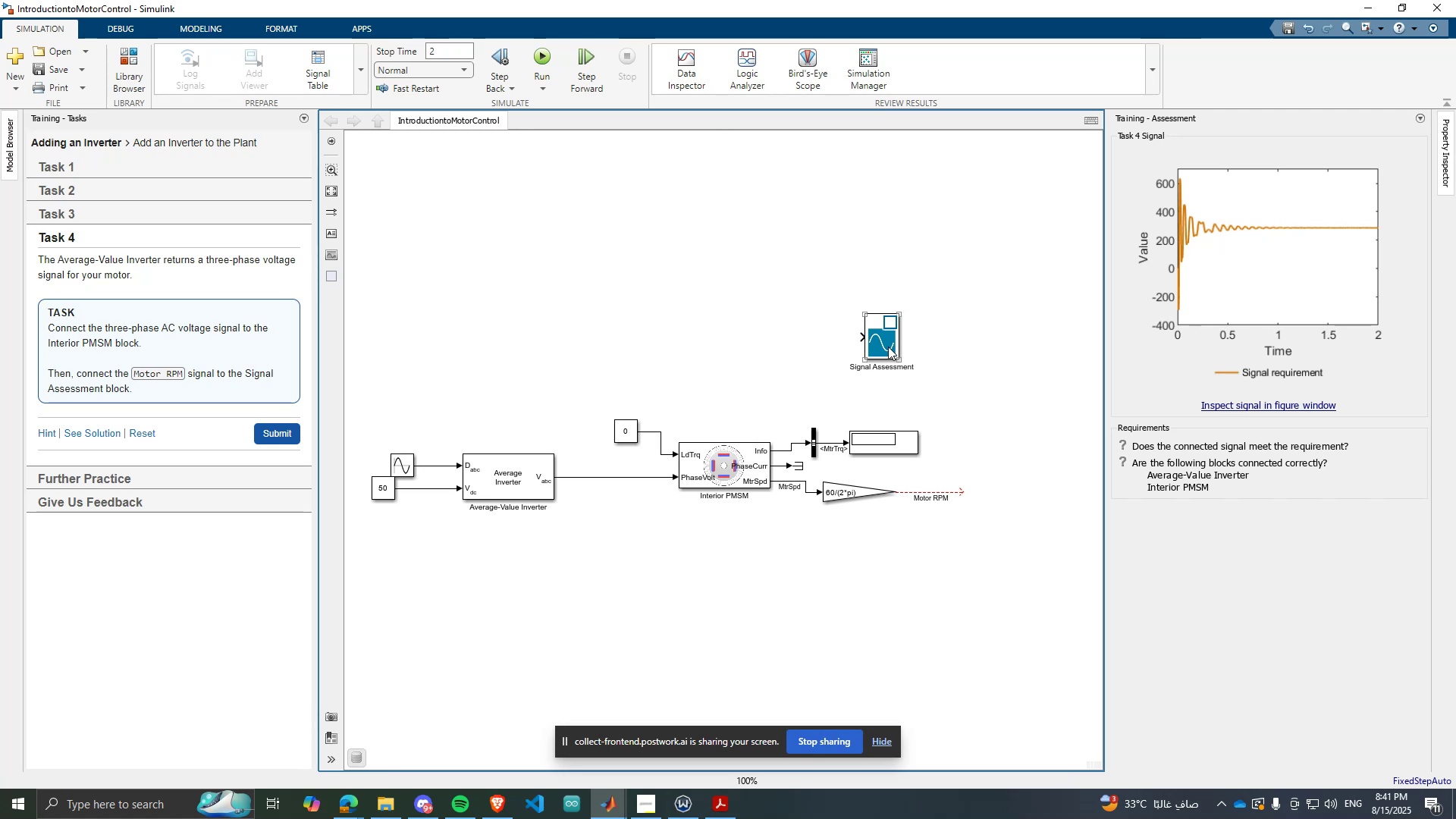 
left_click_drag(start_coordinate=[888, 347], to_coordinate=[992, 501])
 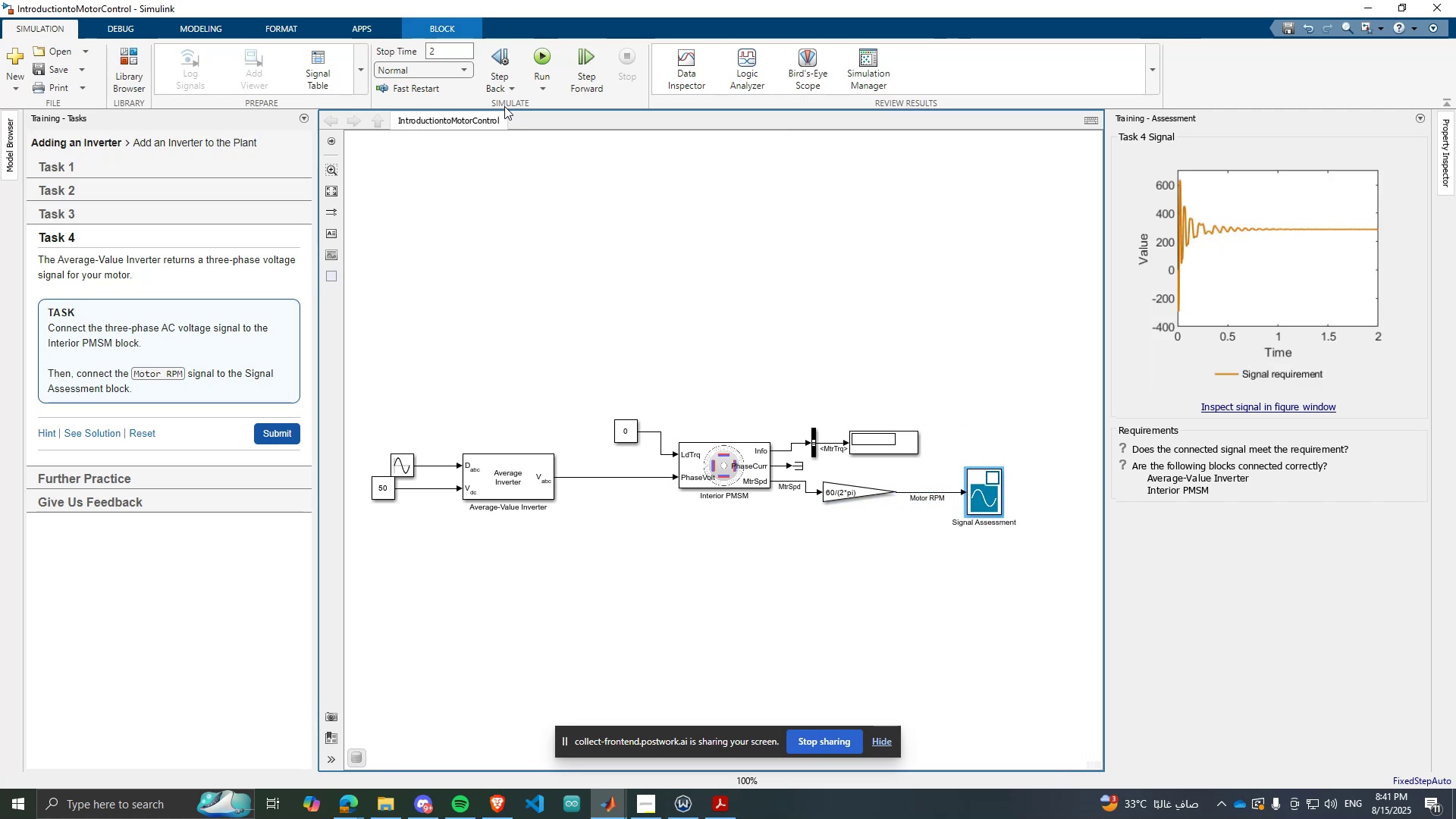 
left_click([292, 438])
 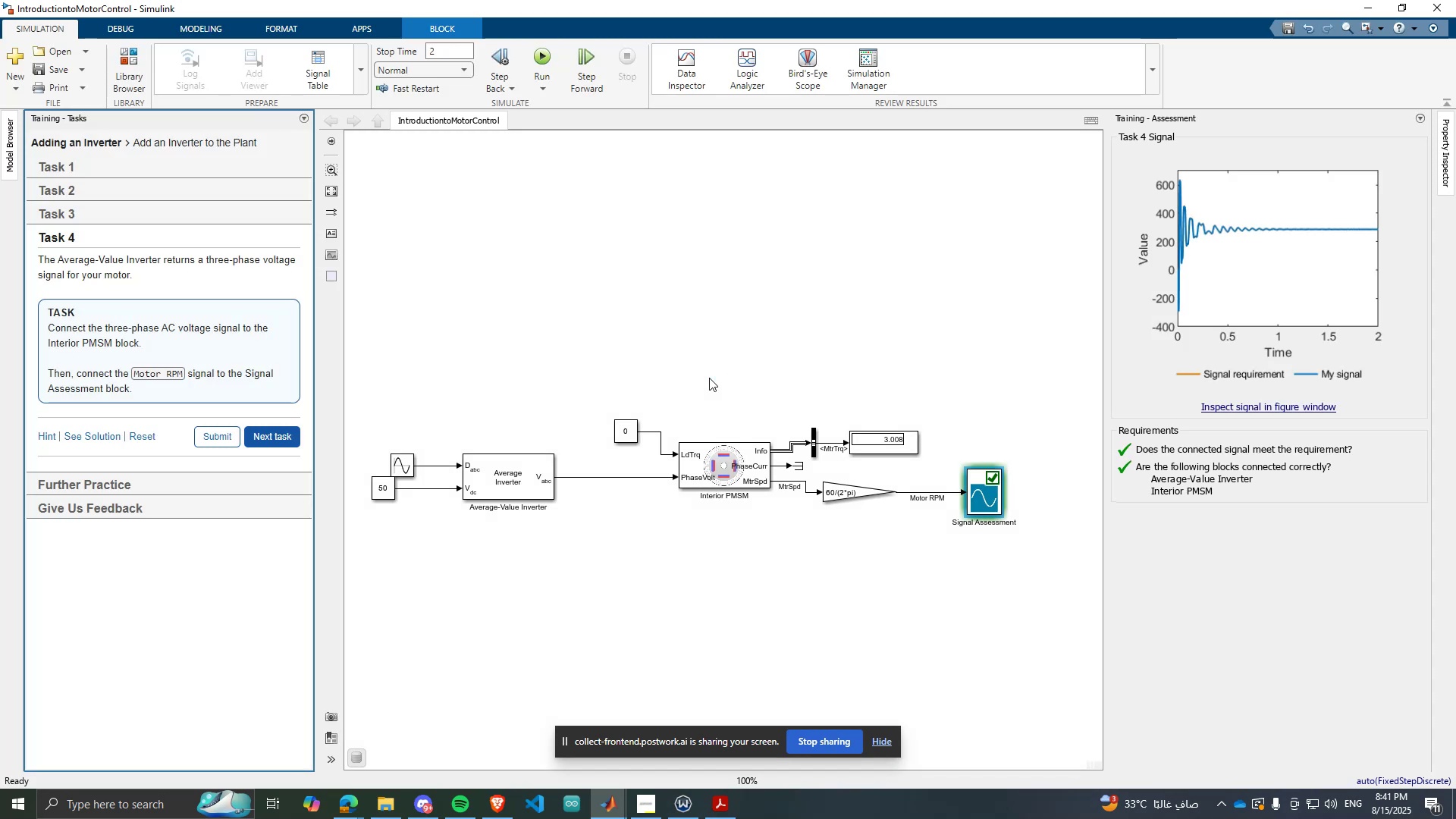 
wait(26.86)
 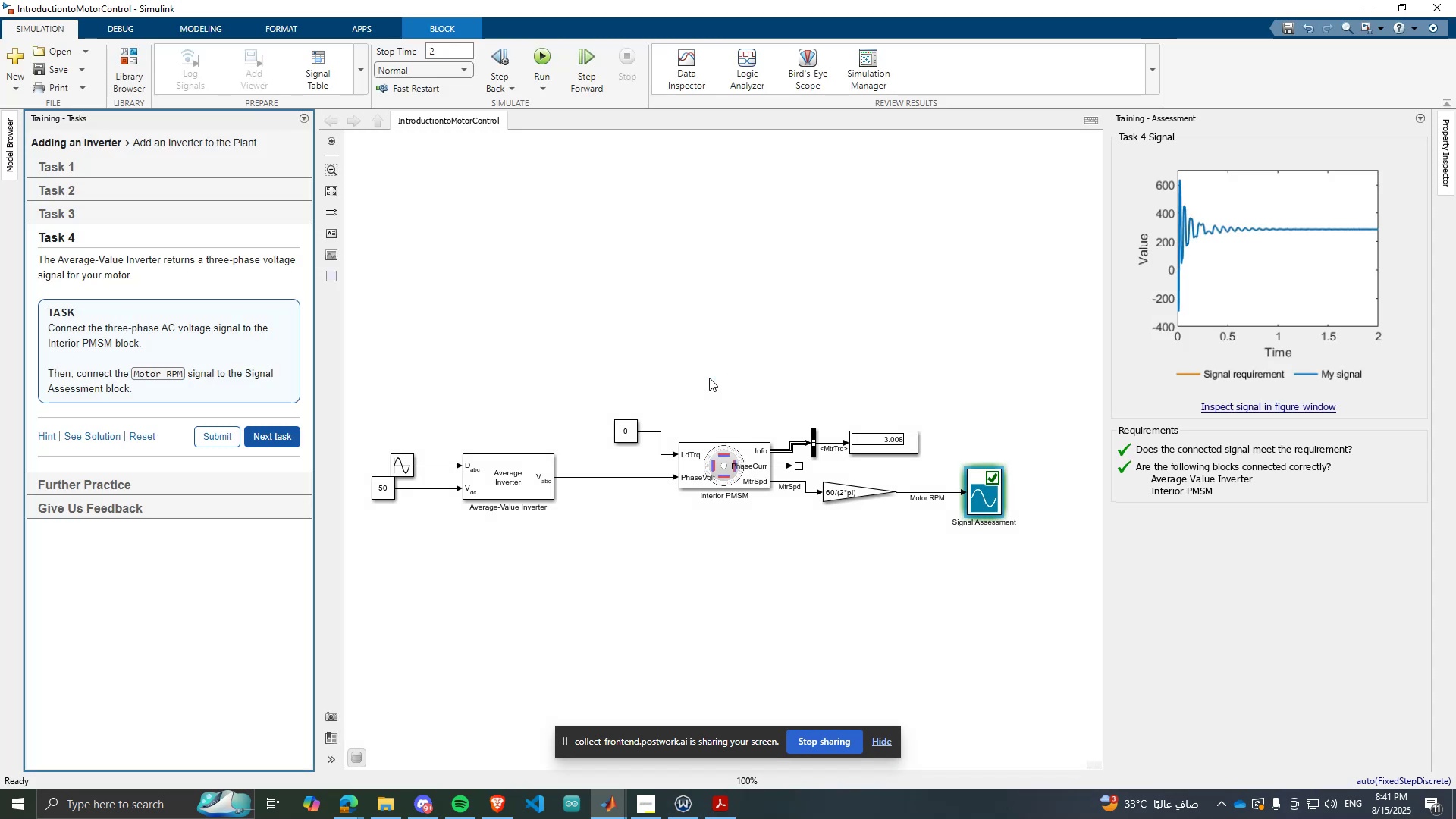 
left_click([281, 495])
 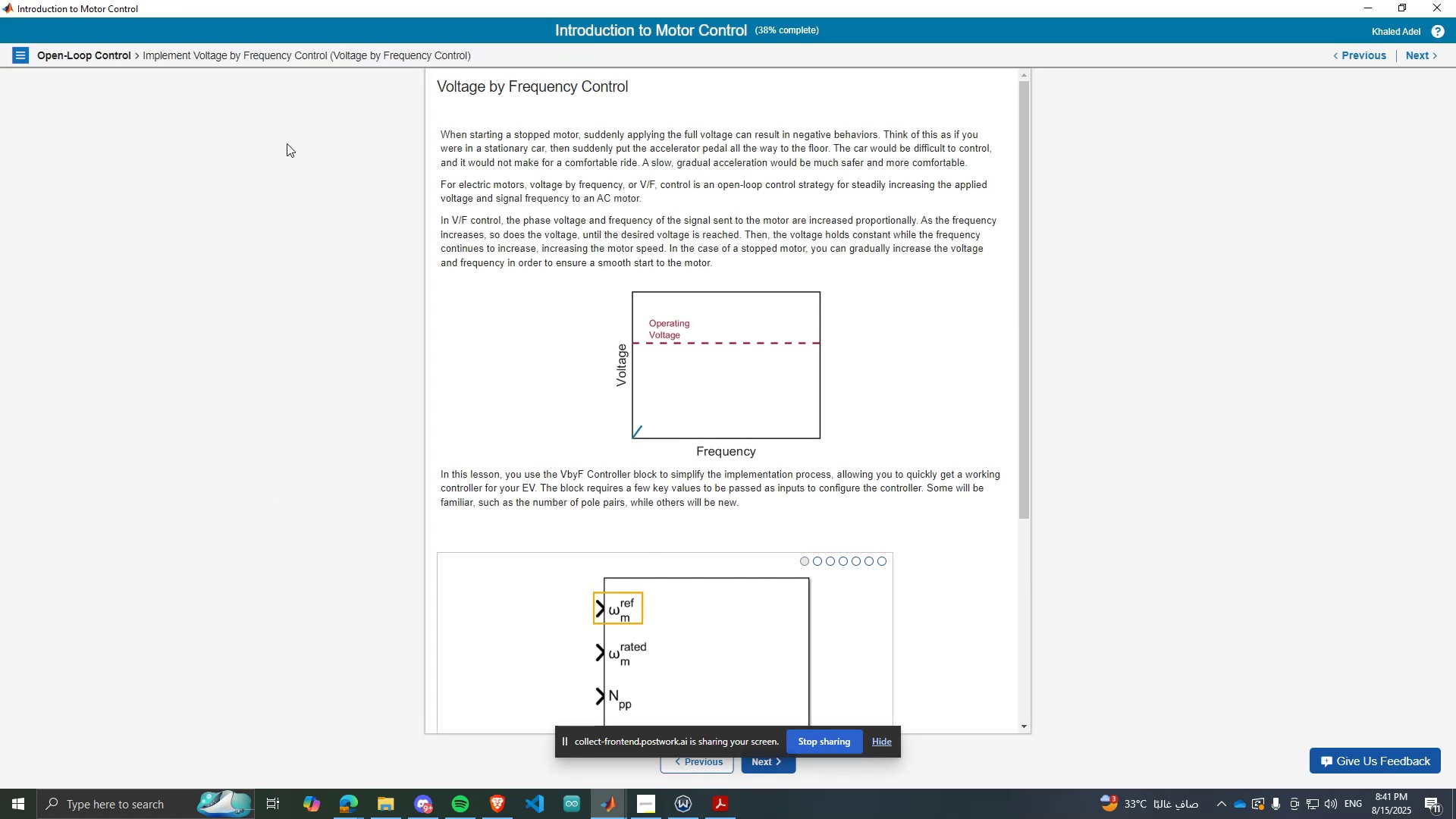 
left_click([17, 59])
 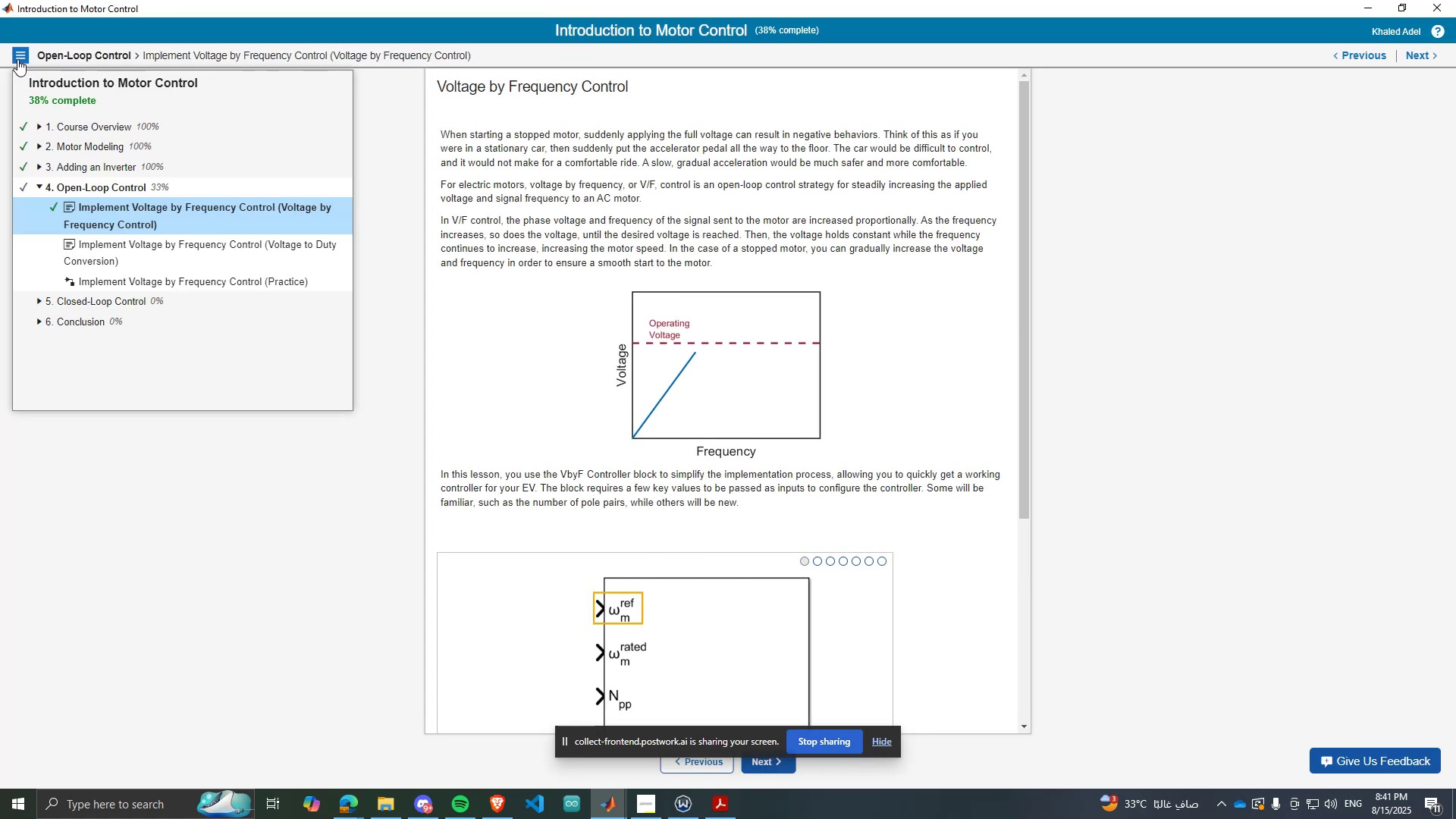 
left_click([17, 59])
 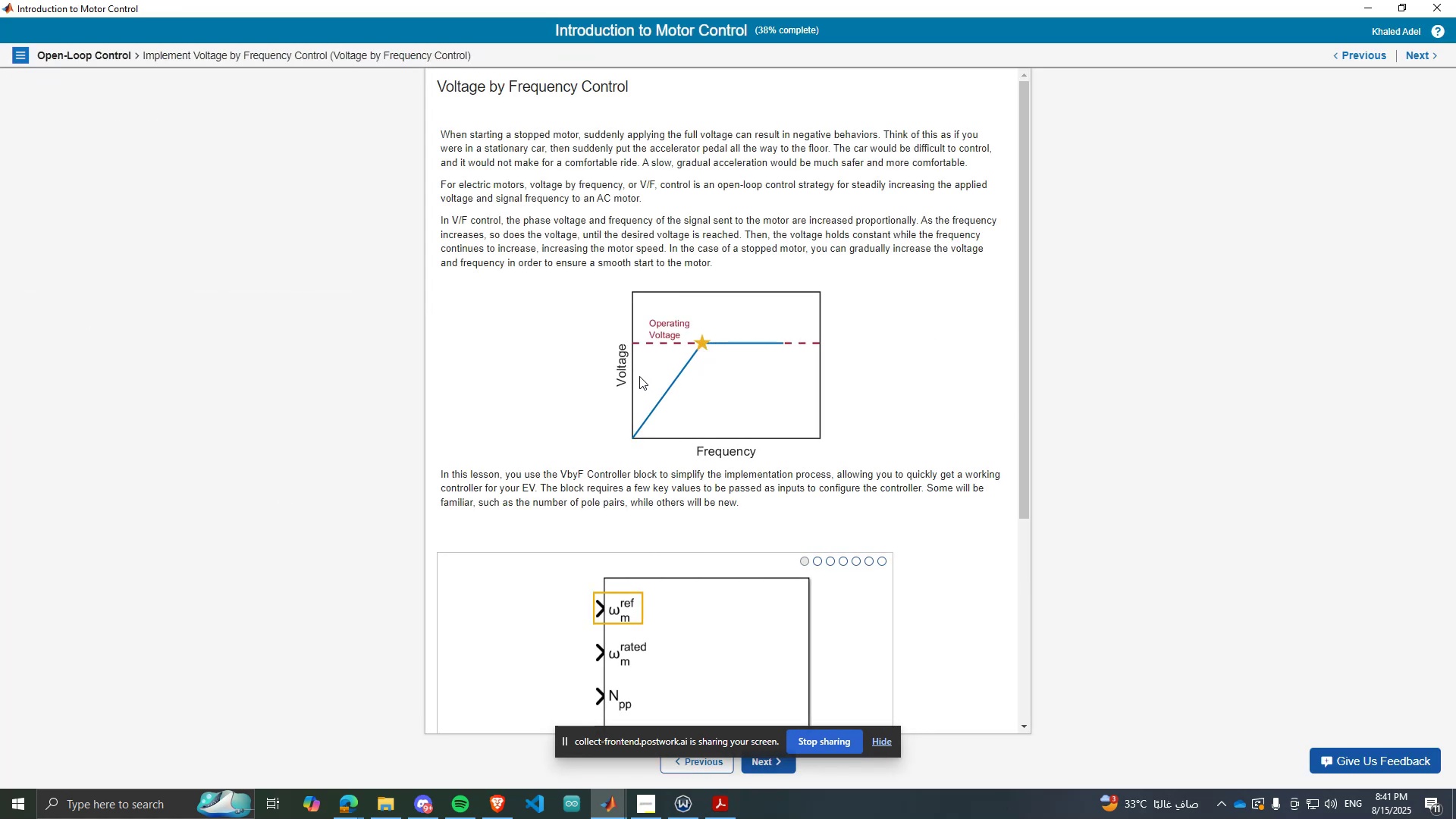 
left_click([559, 197])
 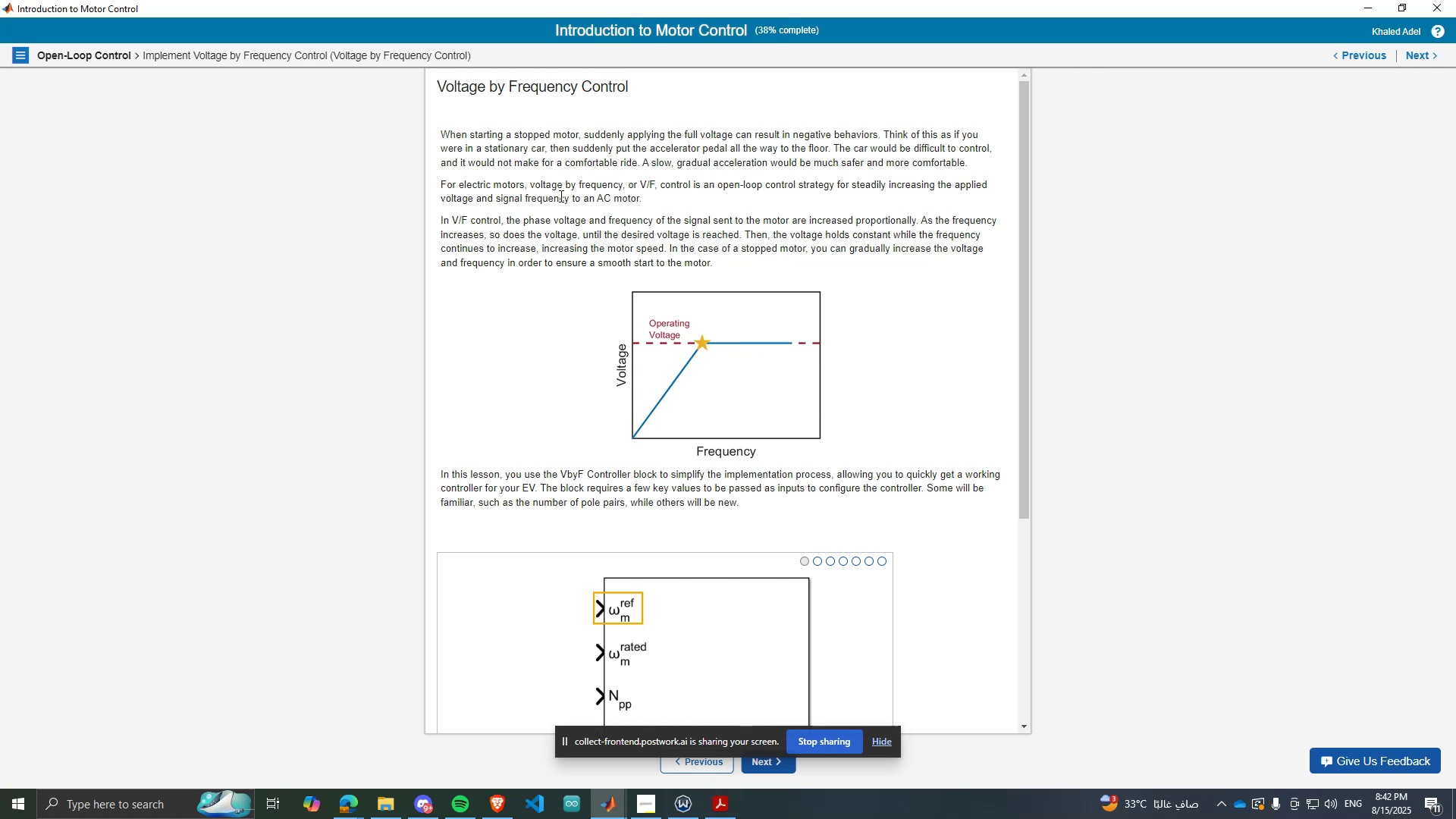 
wait(44.62)
 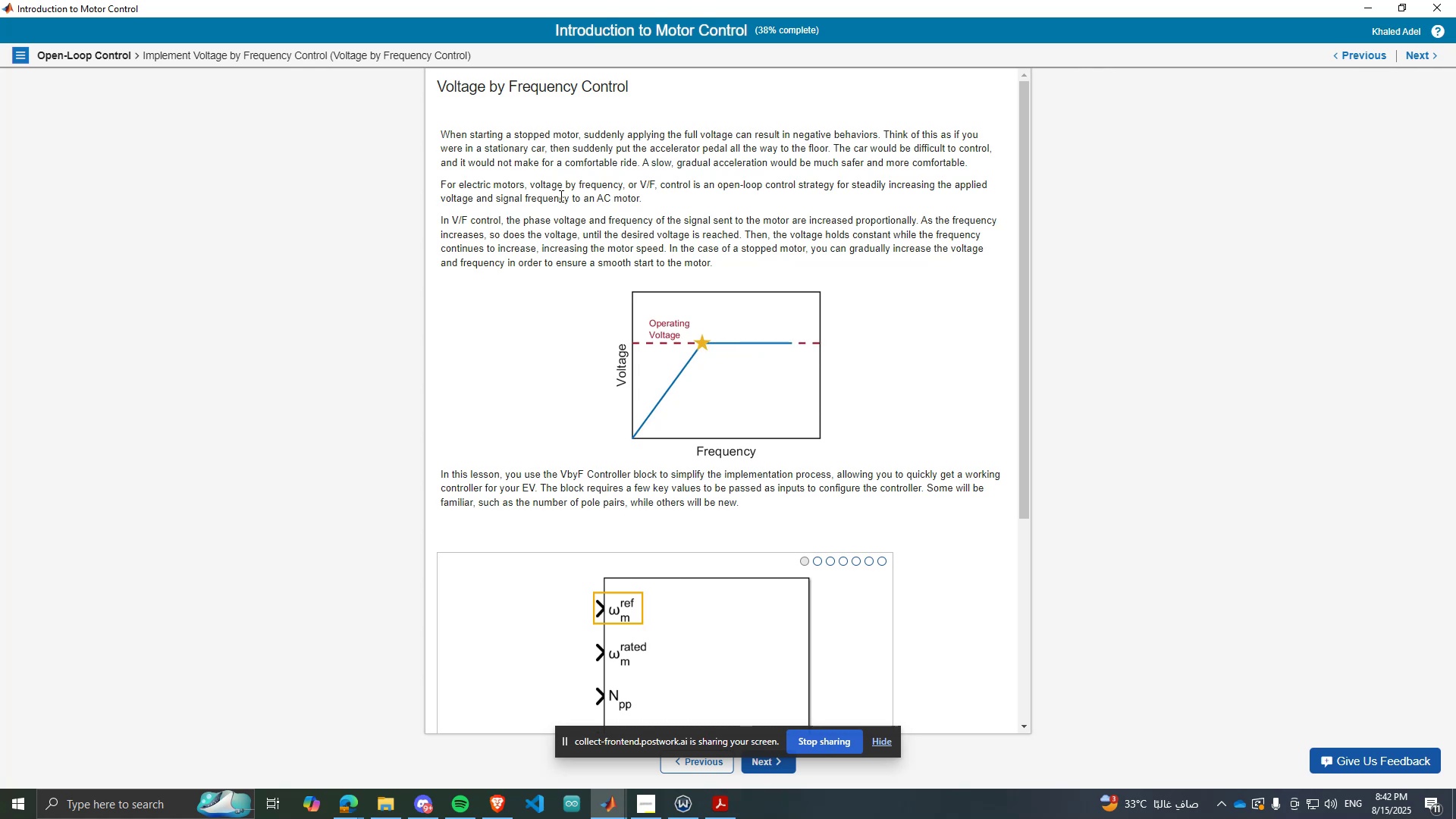 
scroll: coordinate [675, 444], scroll_direction: down, amount: 2.0
 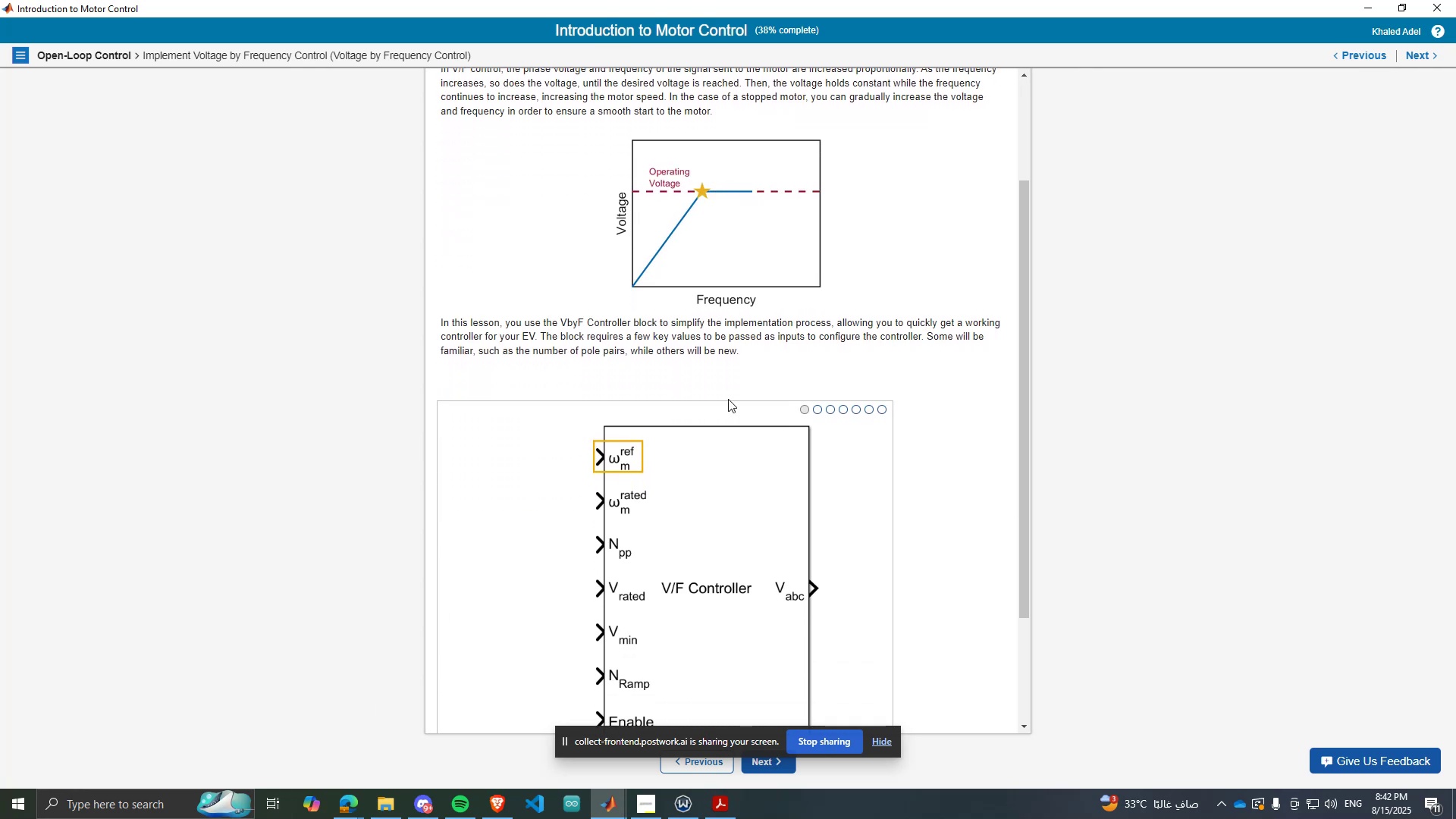 
wait(11.3)
 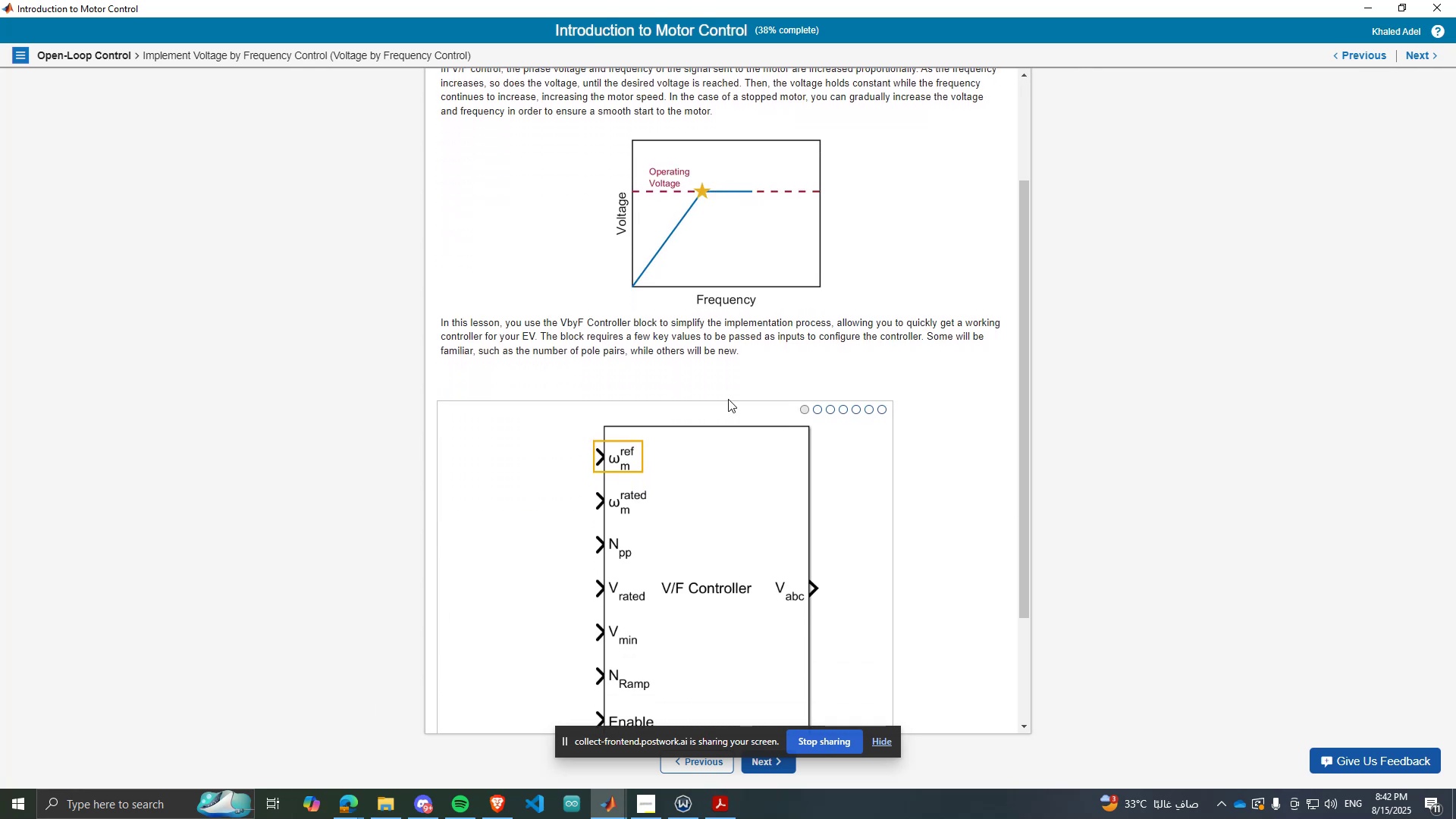 
scroll: coordinate [810, 361], scroll_direction: down, amount: 2.0
 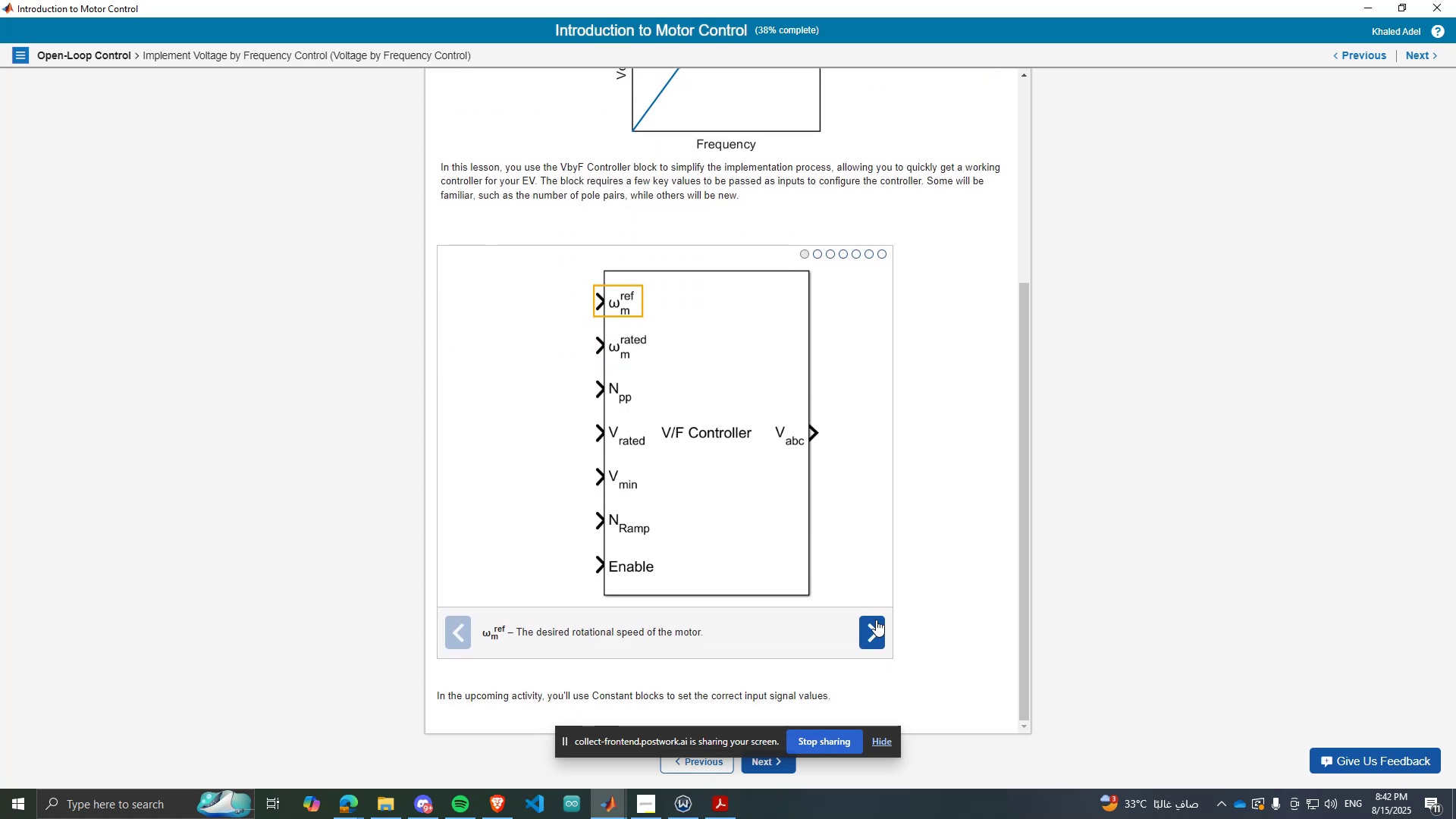 
left_click([876, 620])
 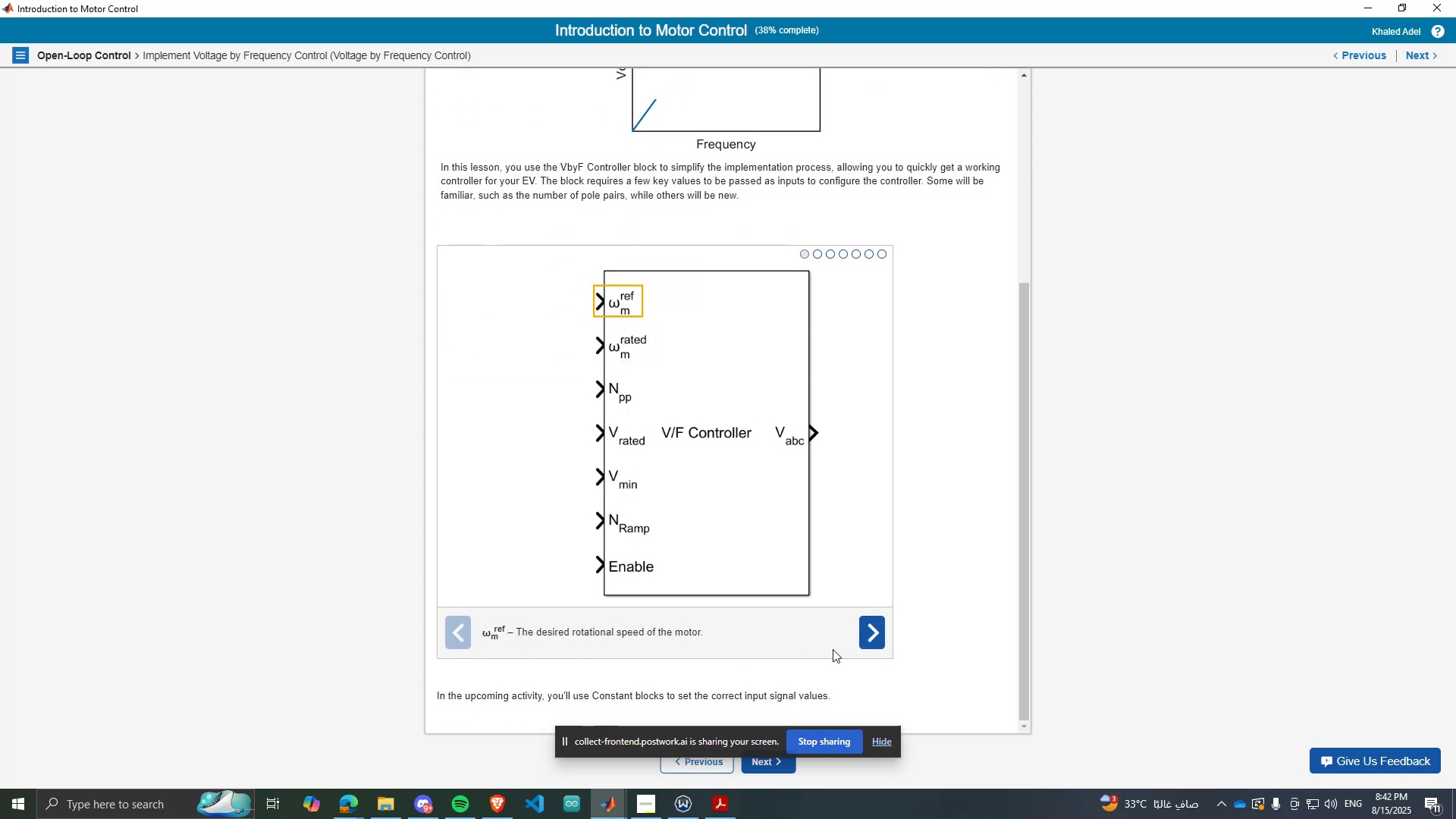 
left_click([874, 635])
 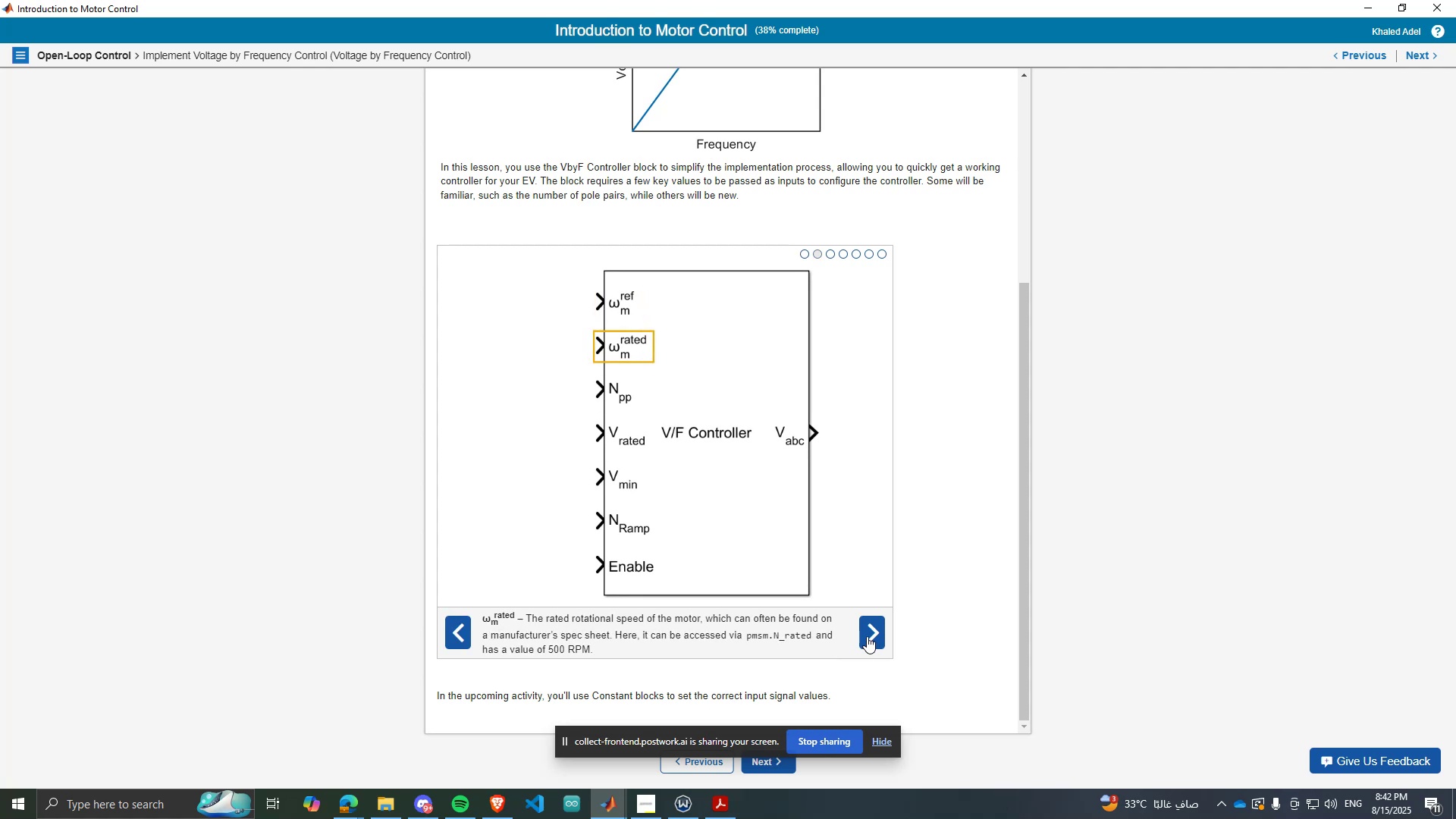 
wait(8.3)
 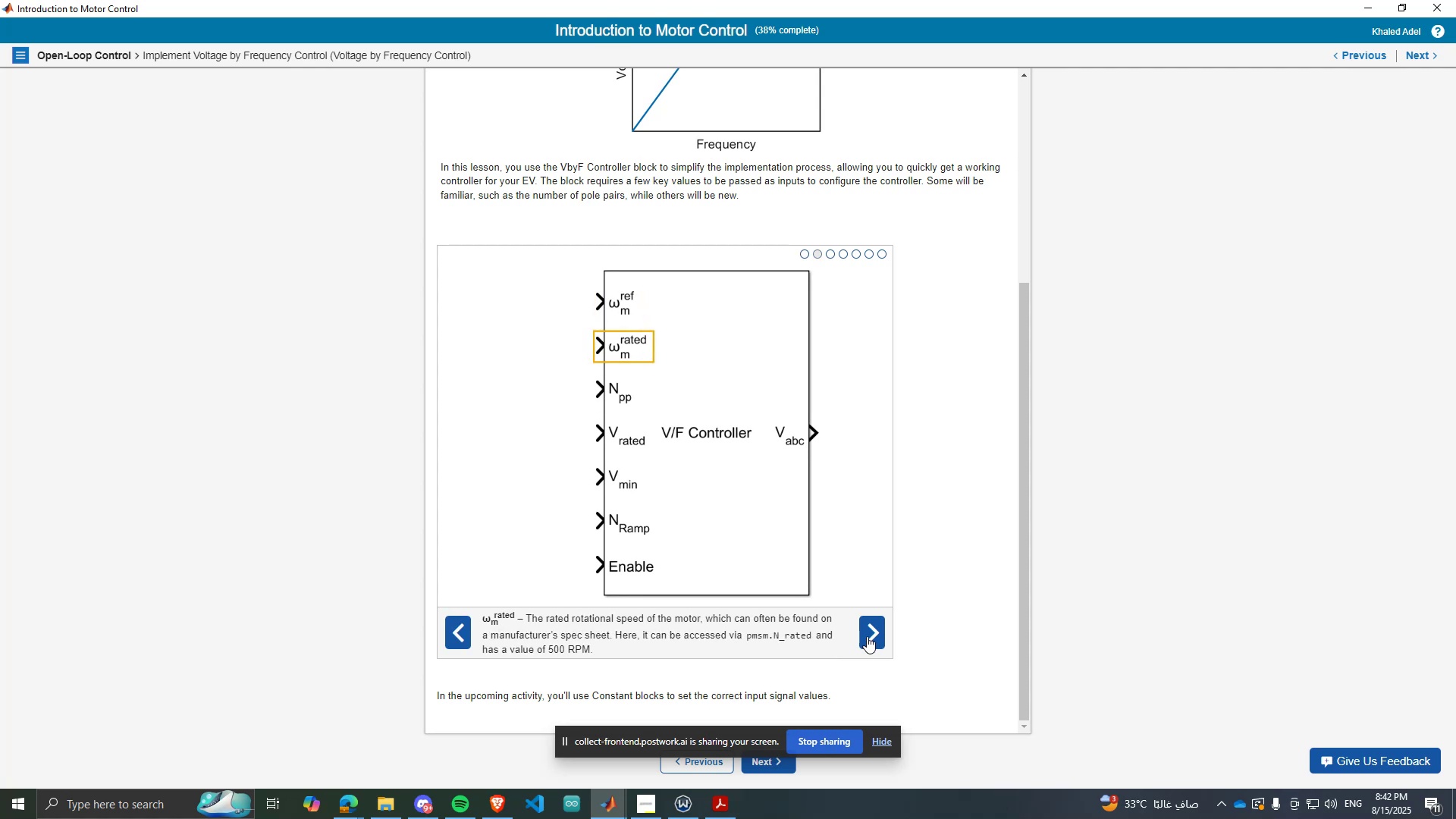 
left_click([874, 636])
 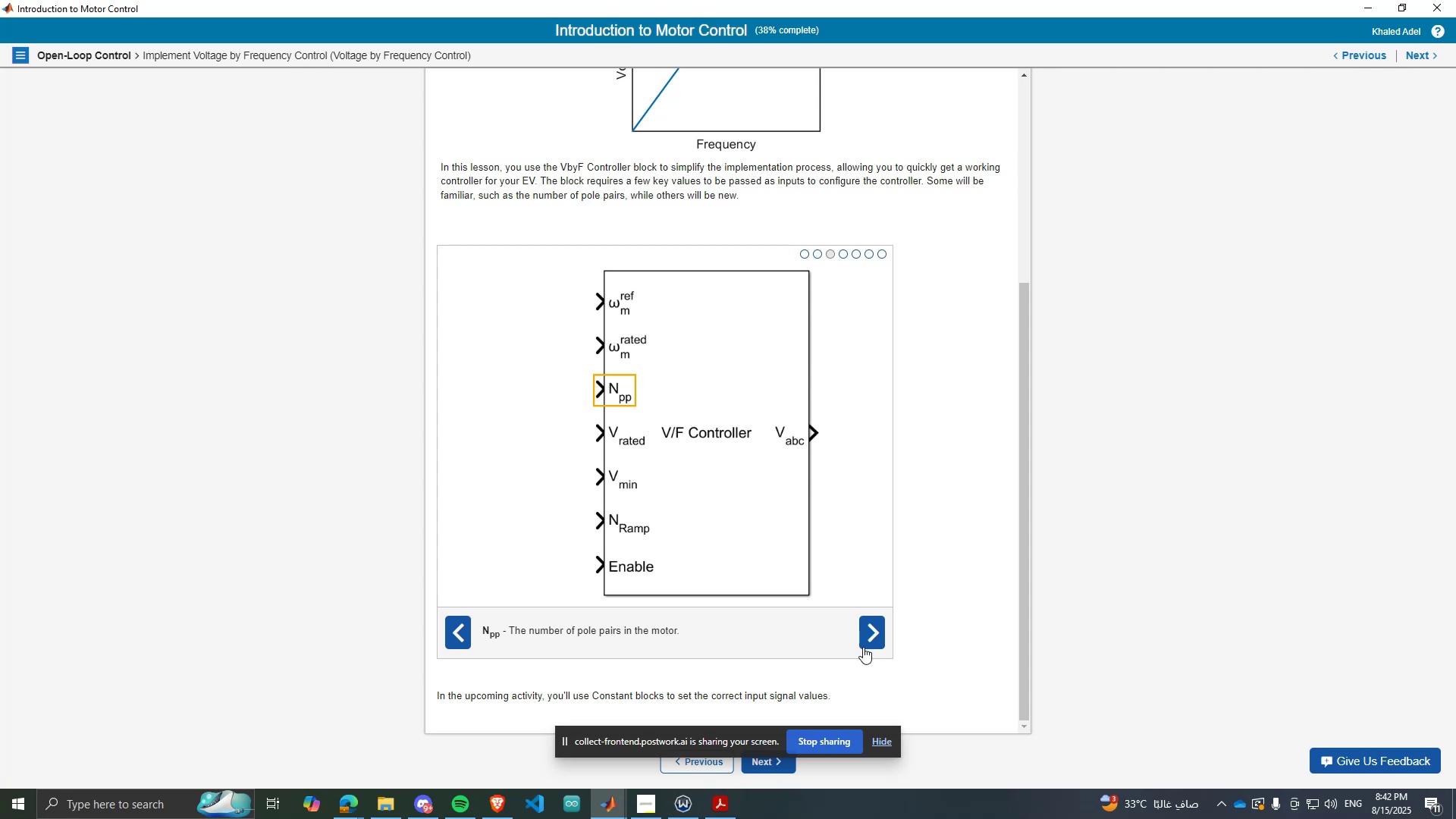 
left_click([863, 647])
 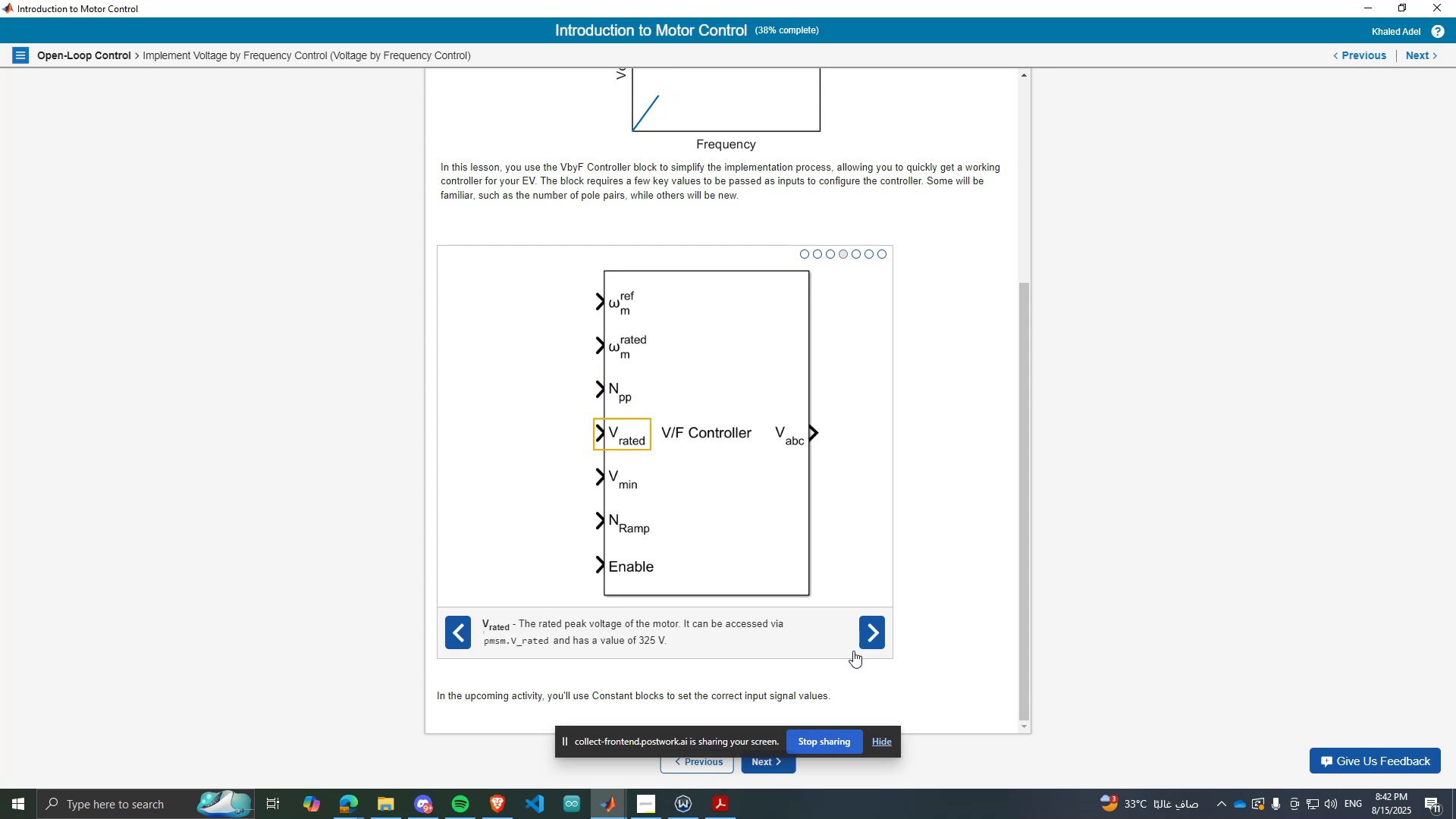 
left_click([861, 648])
 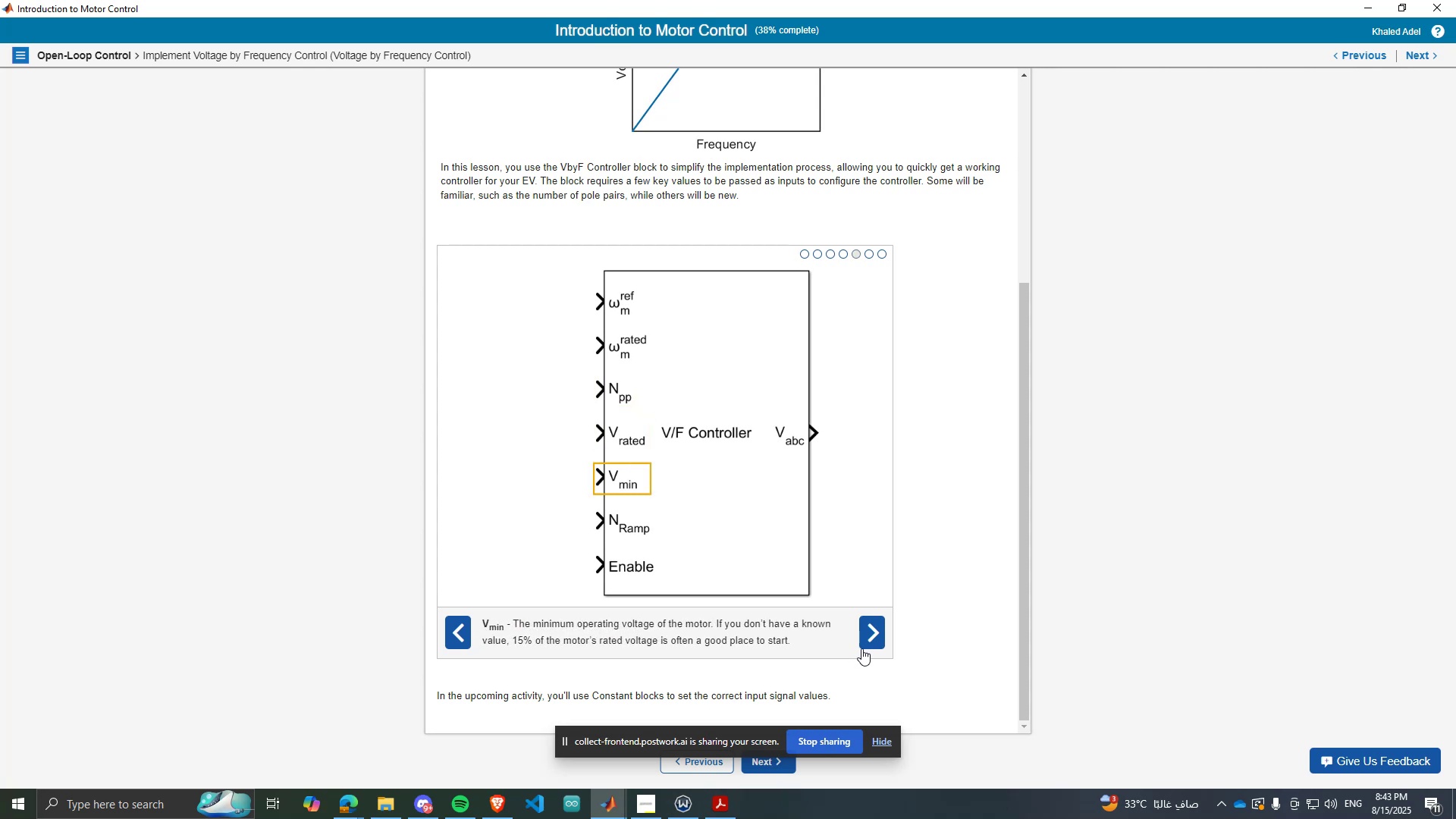 
left_click([861, 648])
 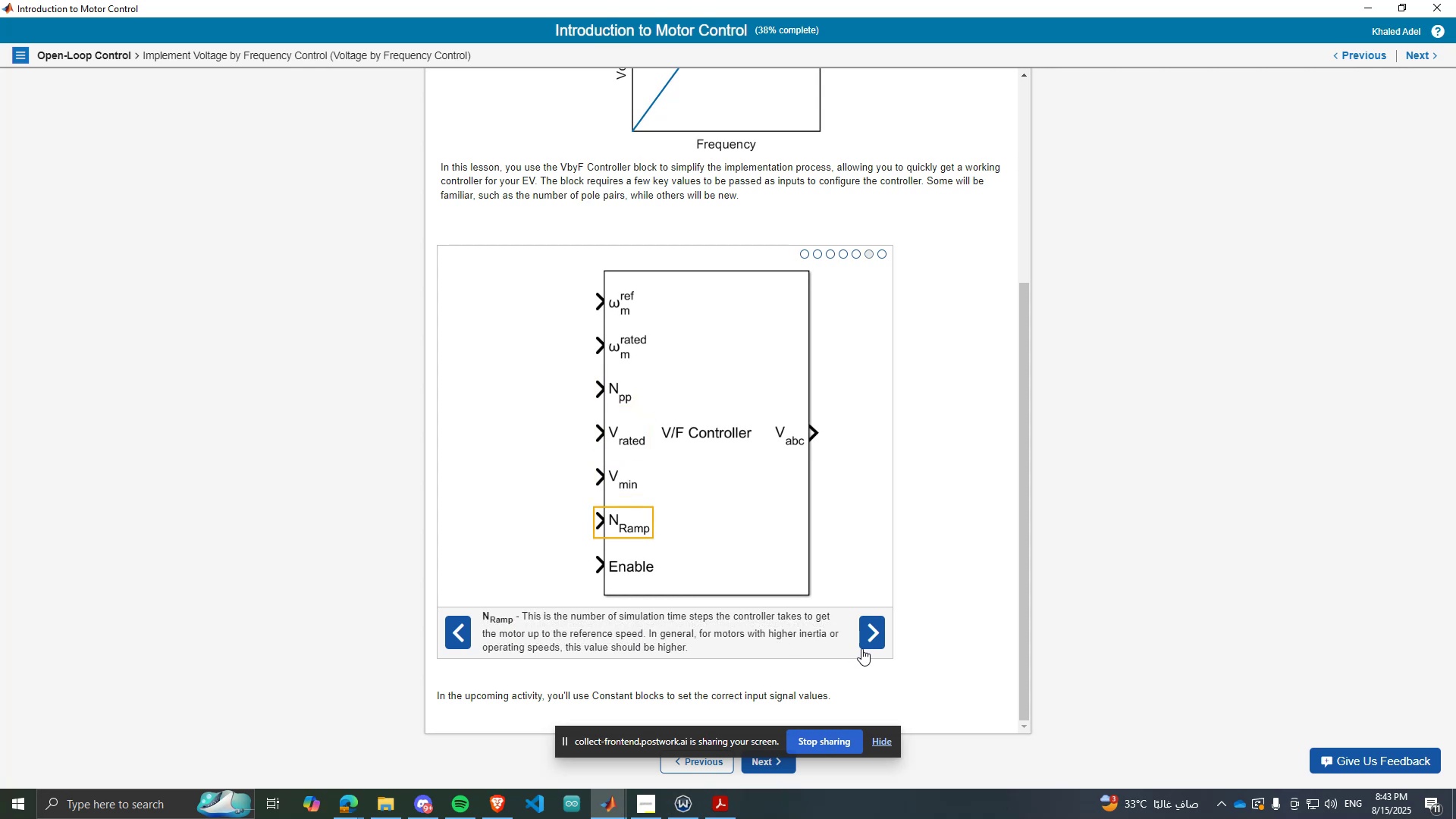 
left_click([861, 648])
 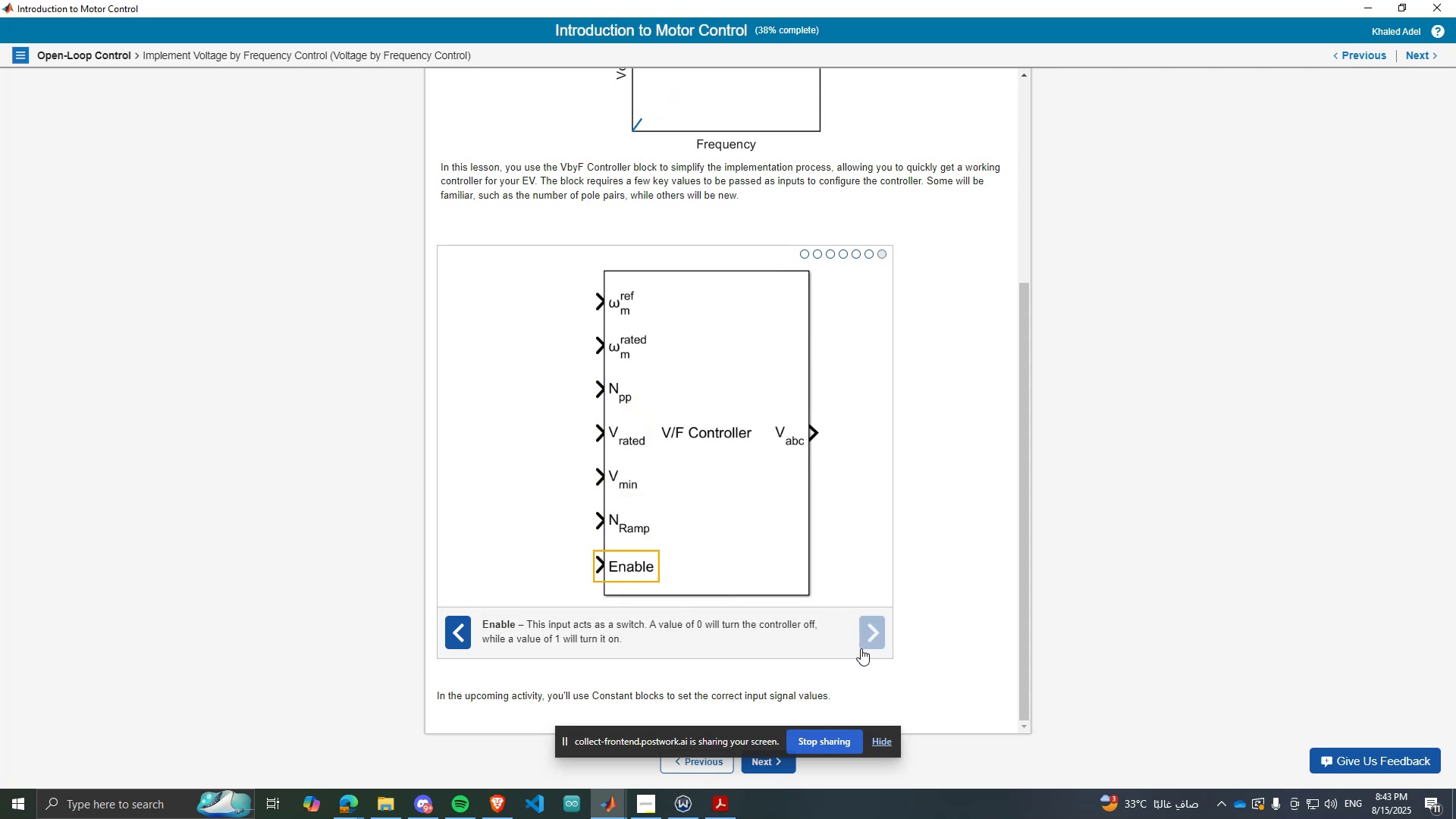 
left_click([861, 648])
 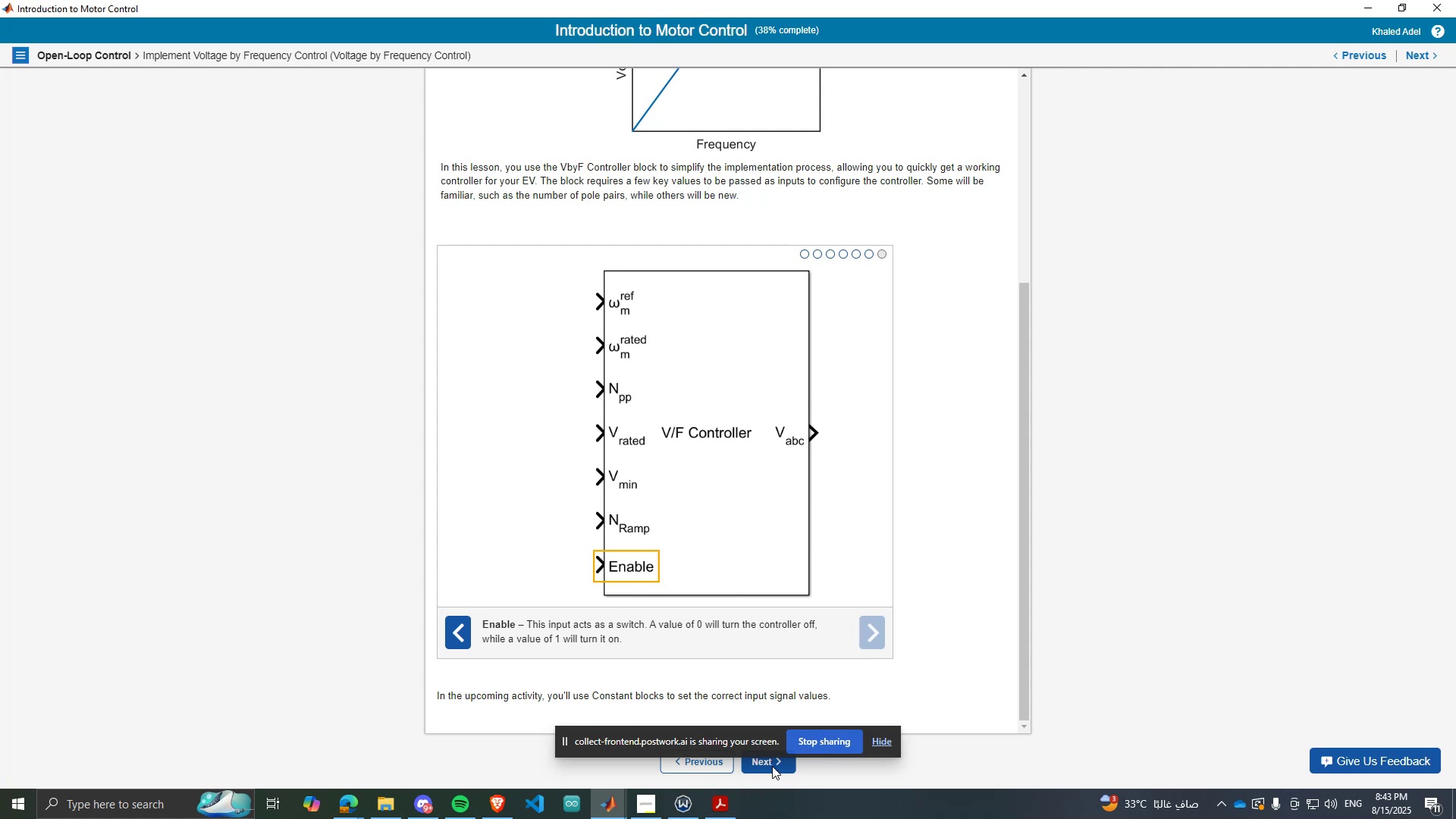 
left_click([764, 762])
 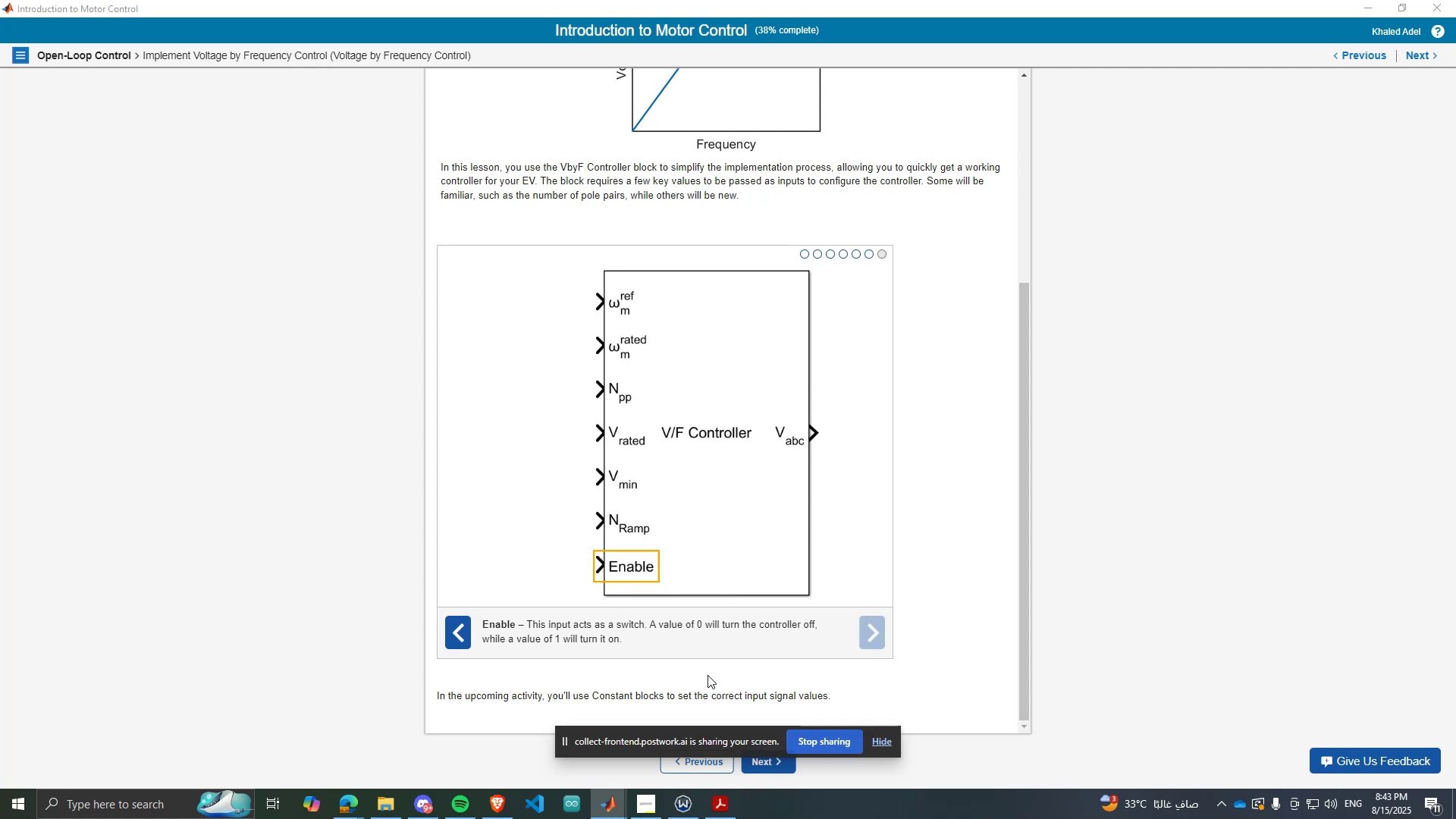 
wait(13.1)
 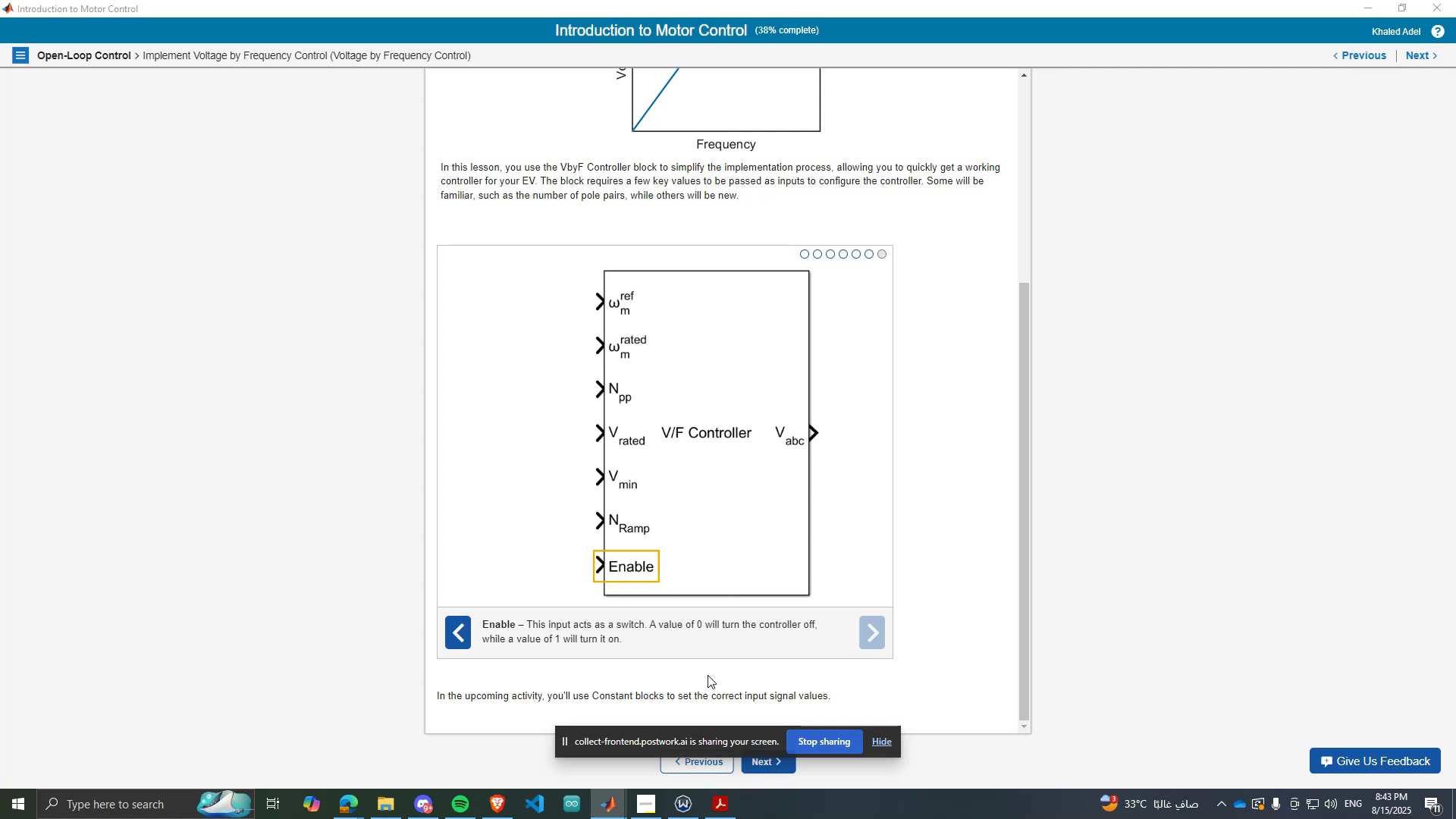 
scroll: coordinate [858, 664], scroll_direction: down, amount: 1.0
 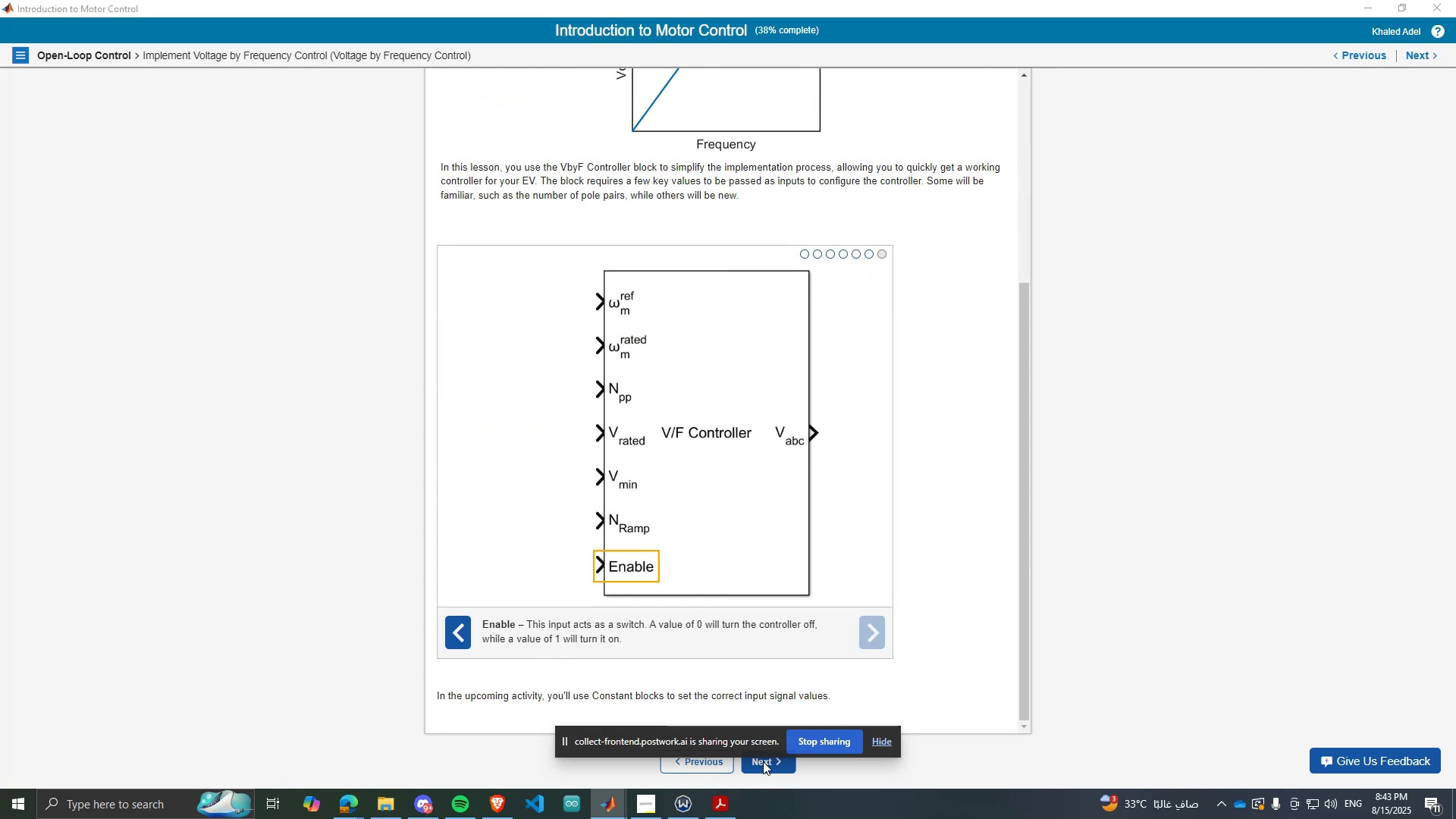 
left_click_drag(start_coordinate=[755, 750], to_coordinate=[344, 526])
 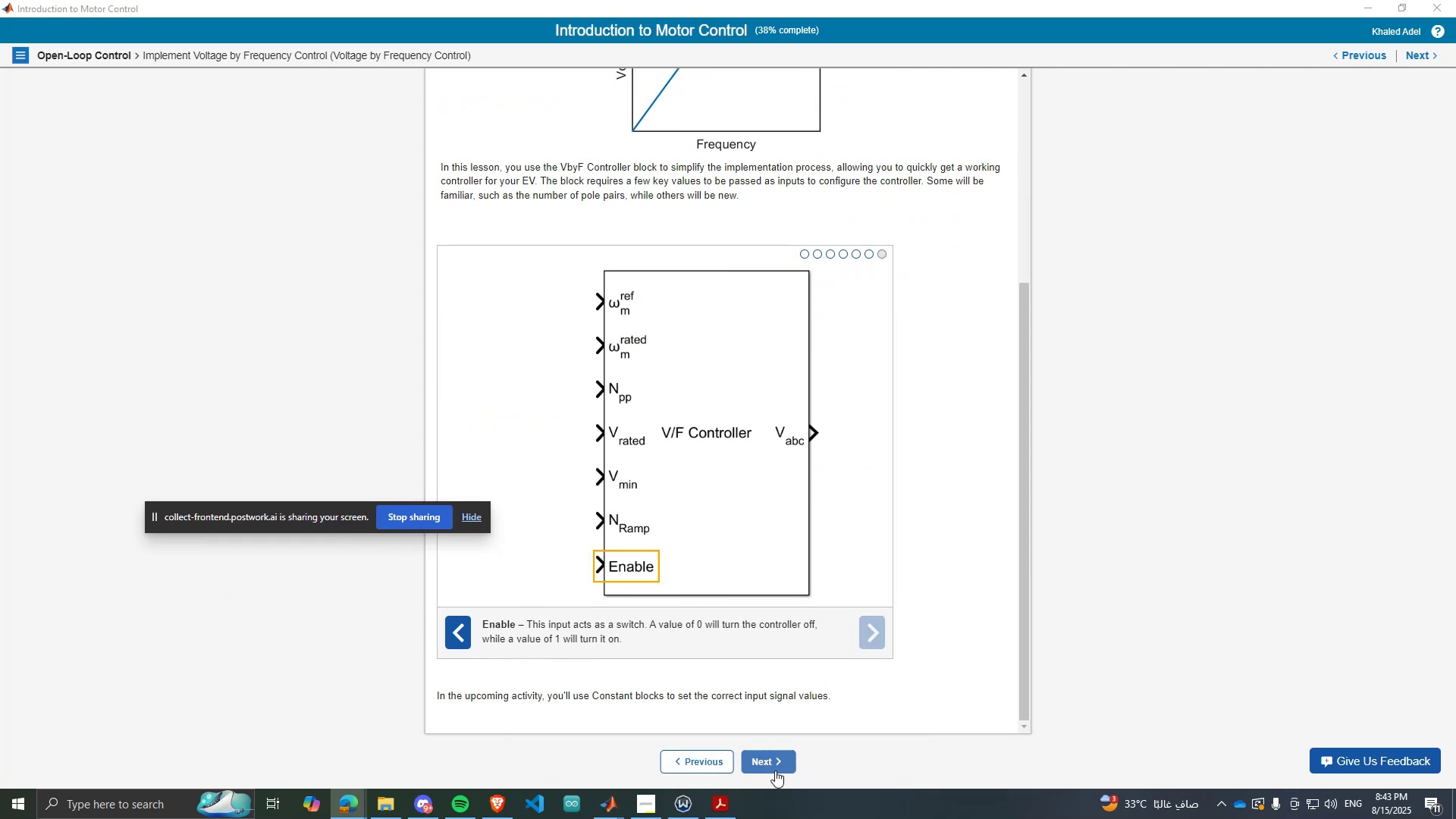 
left_click([766, 762])
 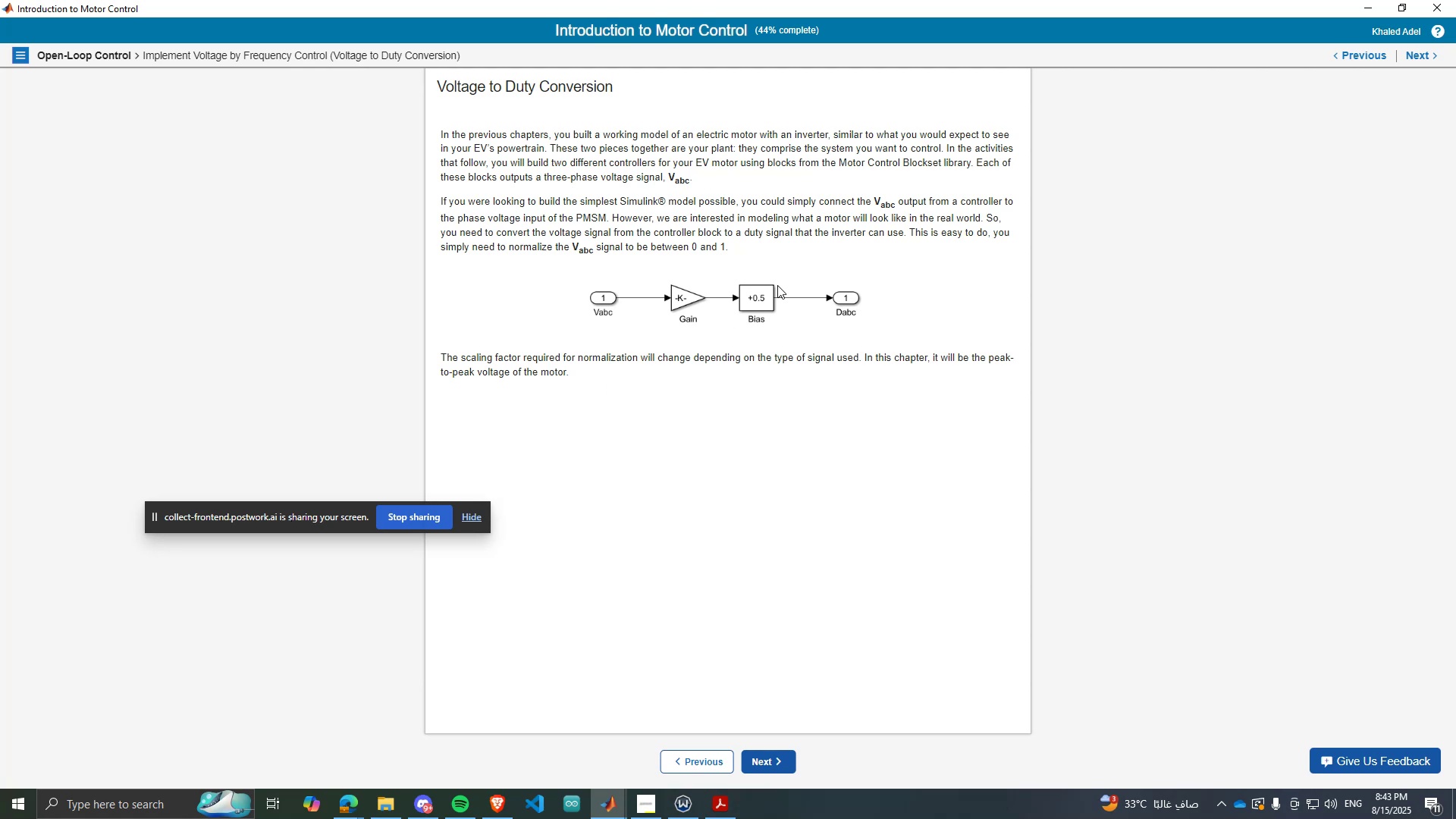 
wait(36.94)
 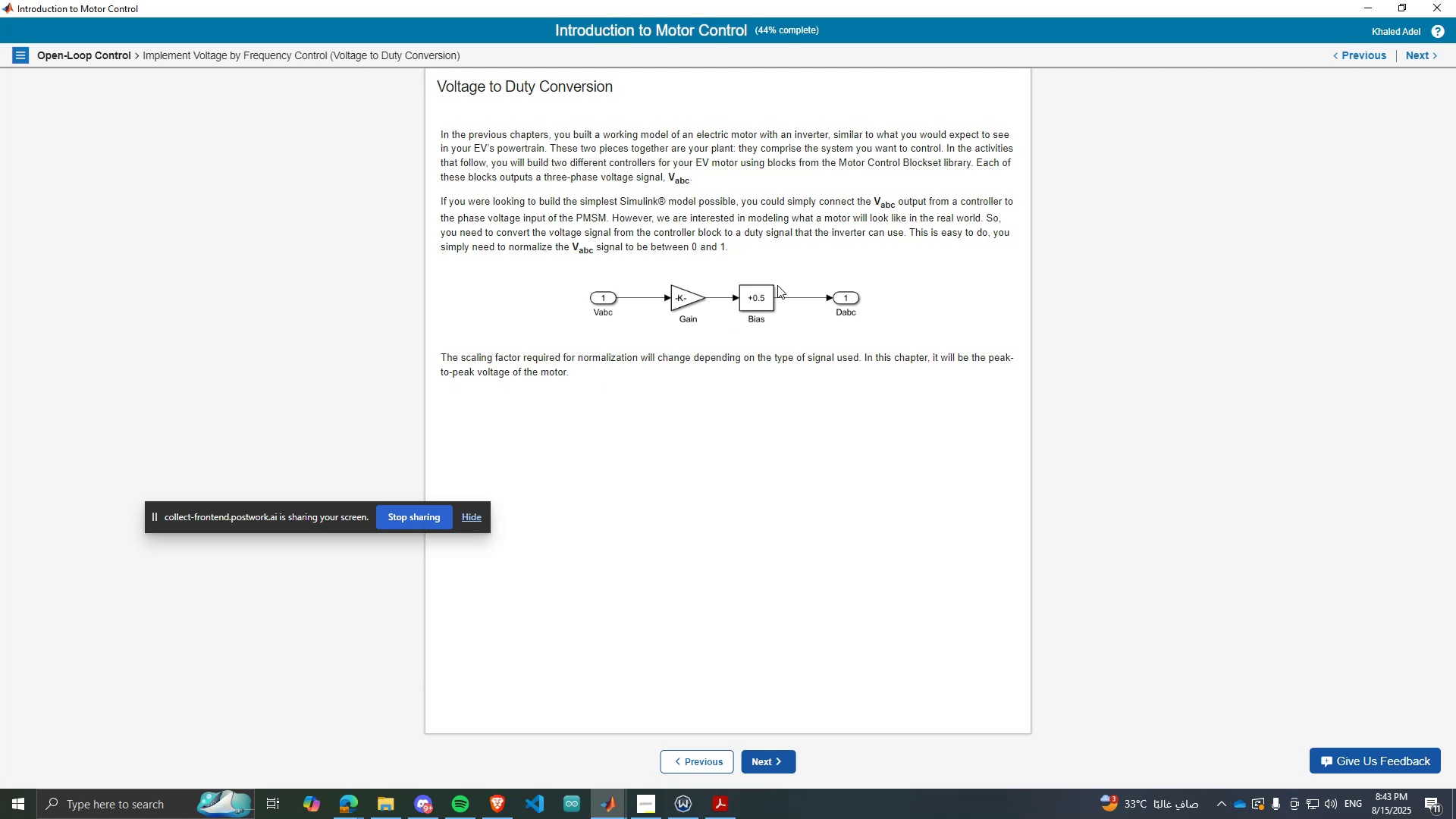 
left_click([449, 793])
 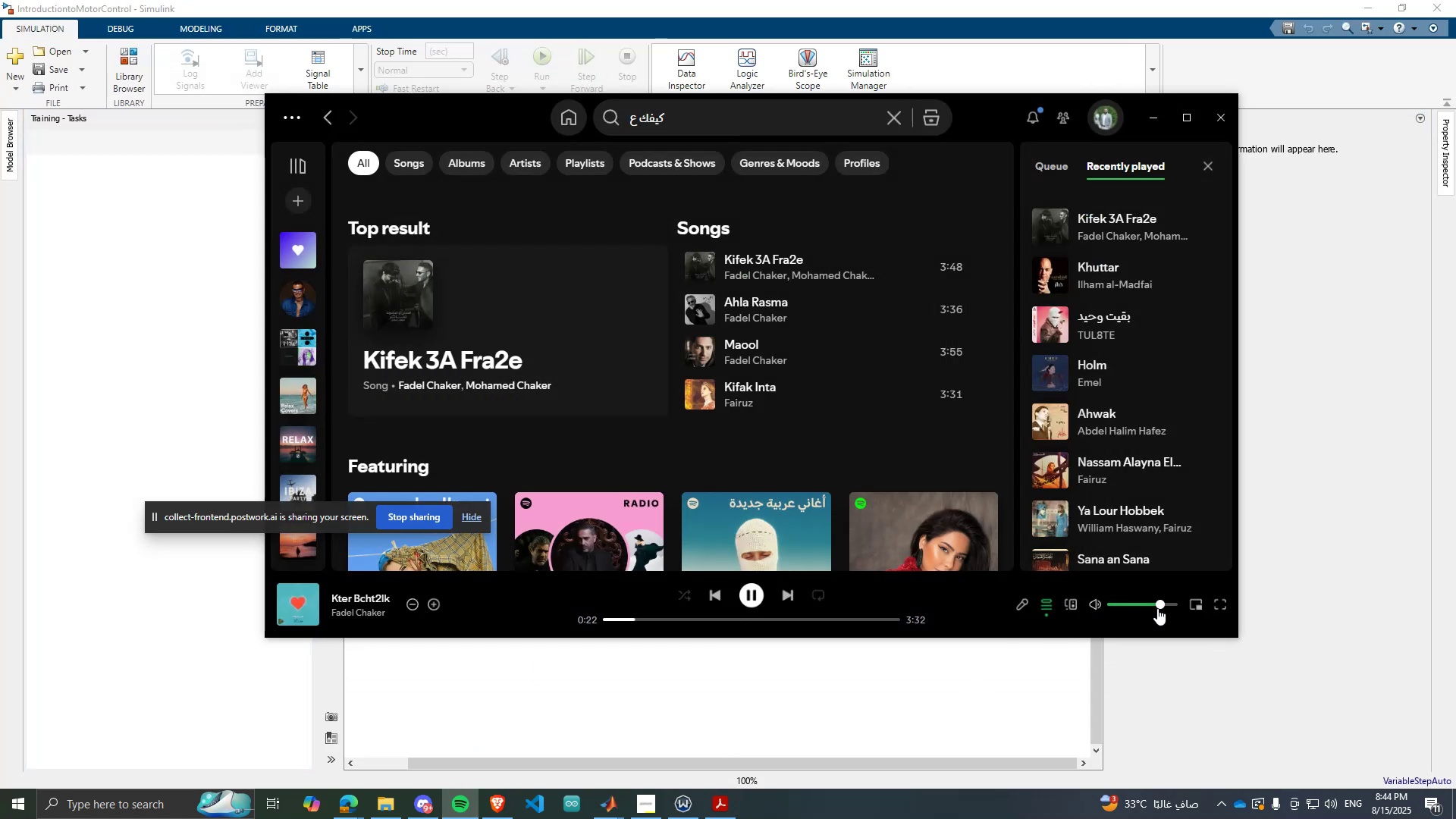 
double_click([1154, 604])
 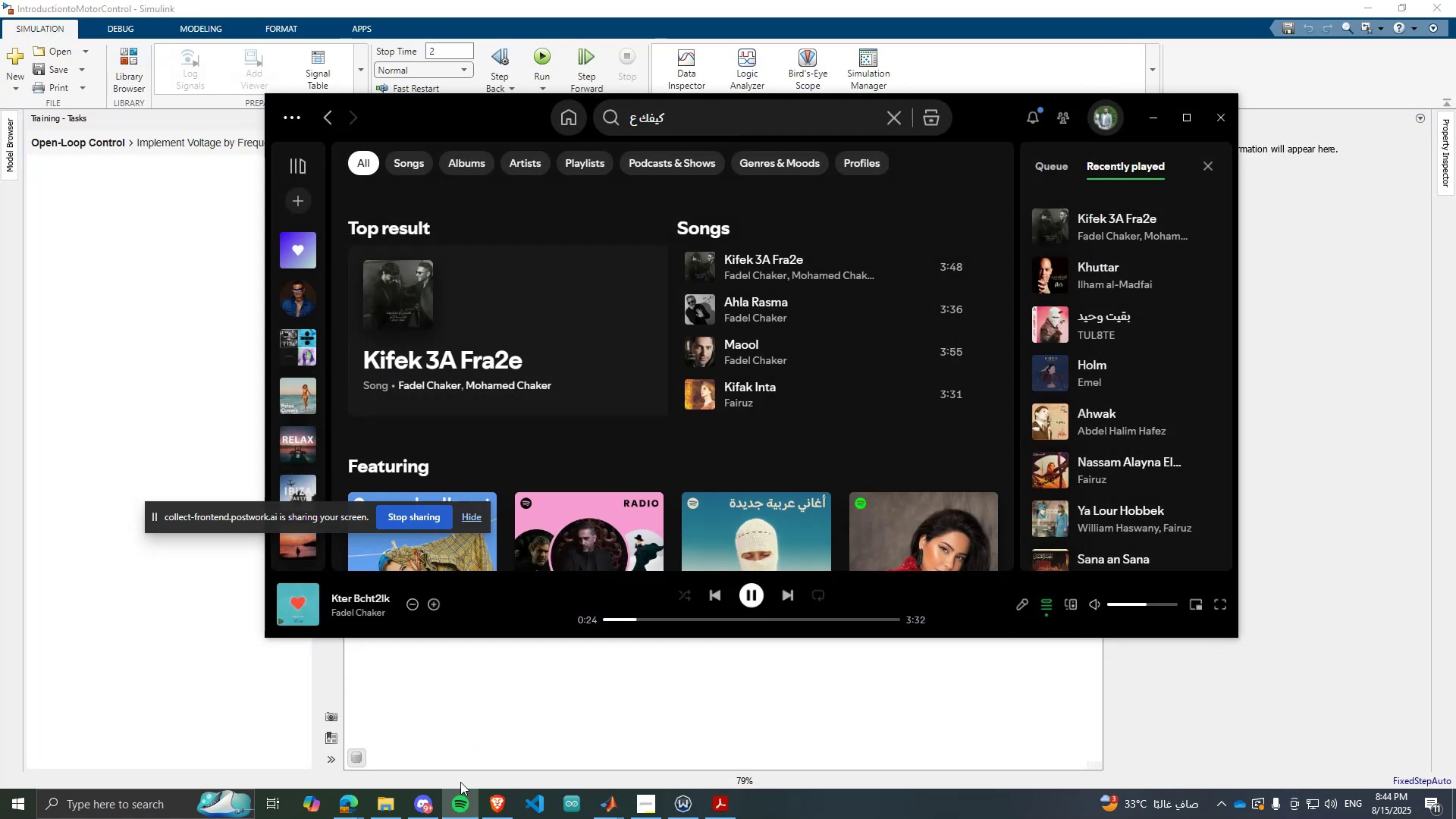 
left_click([469, 803])
 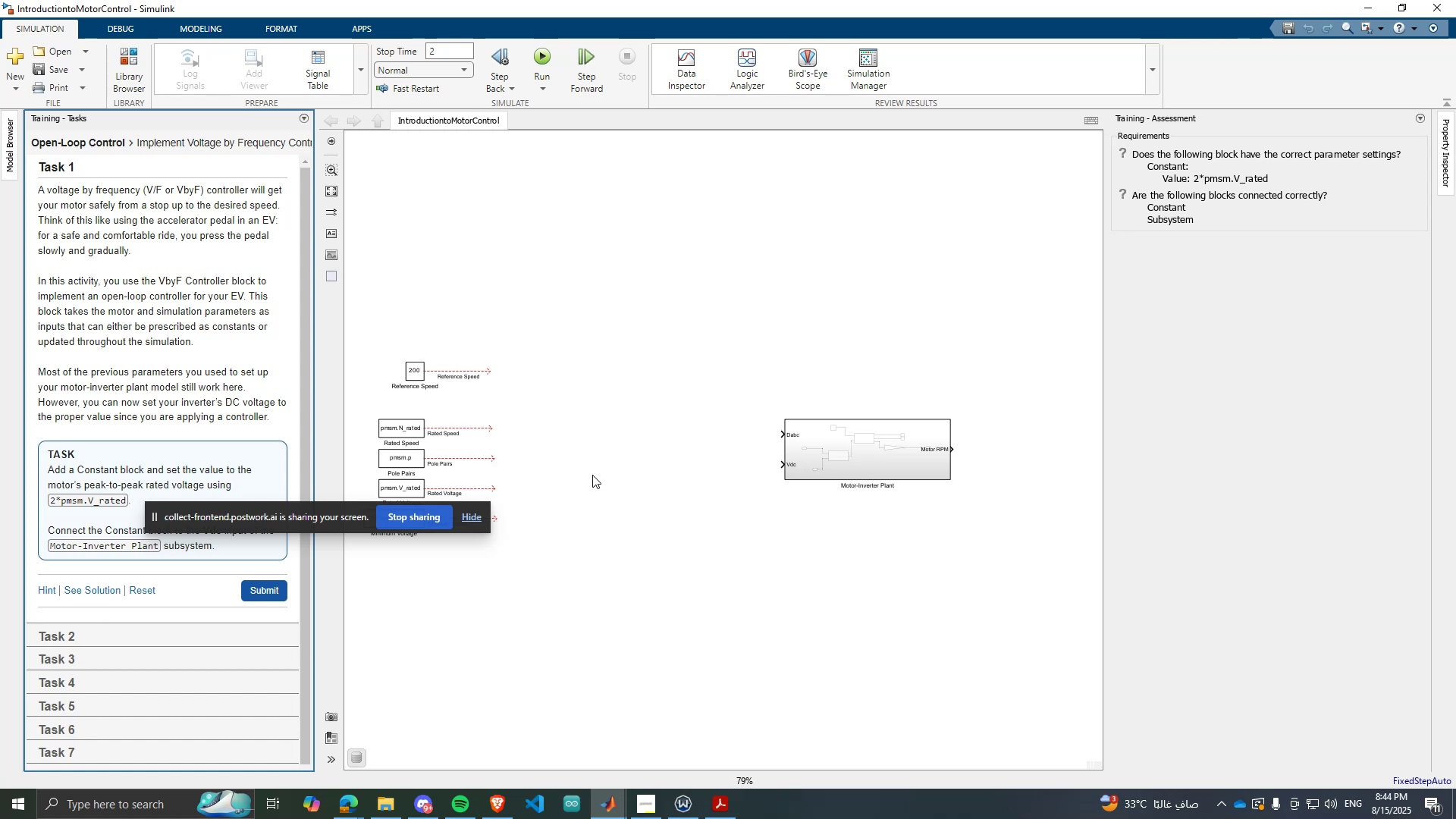 
wait(27.97)
 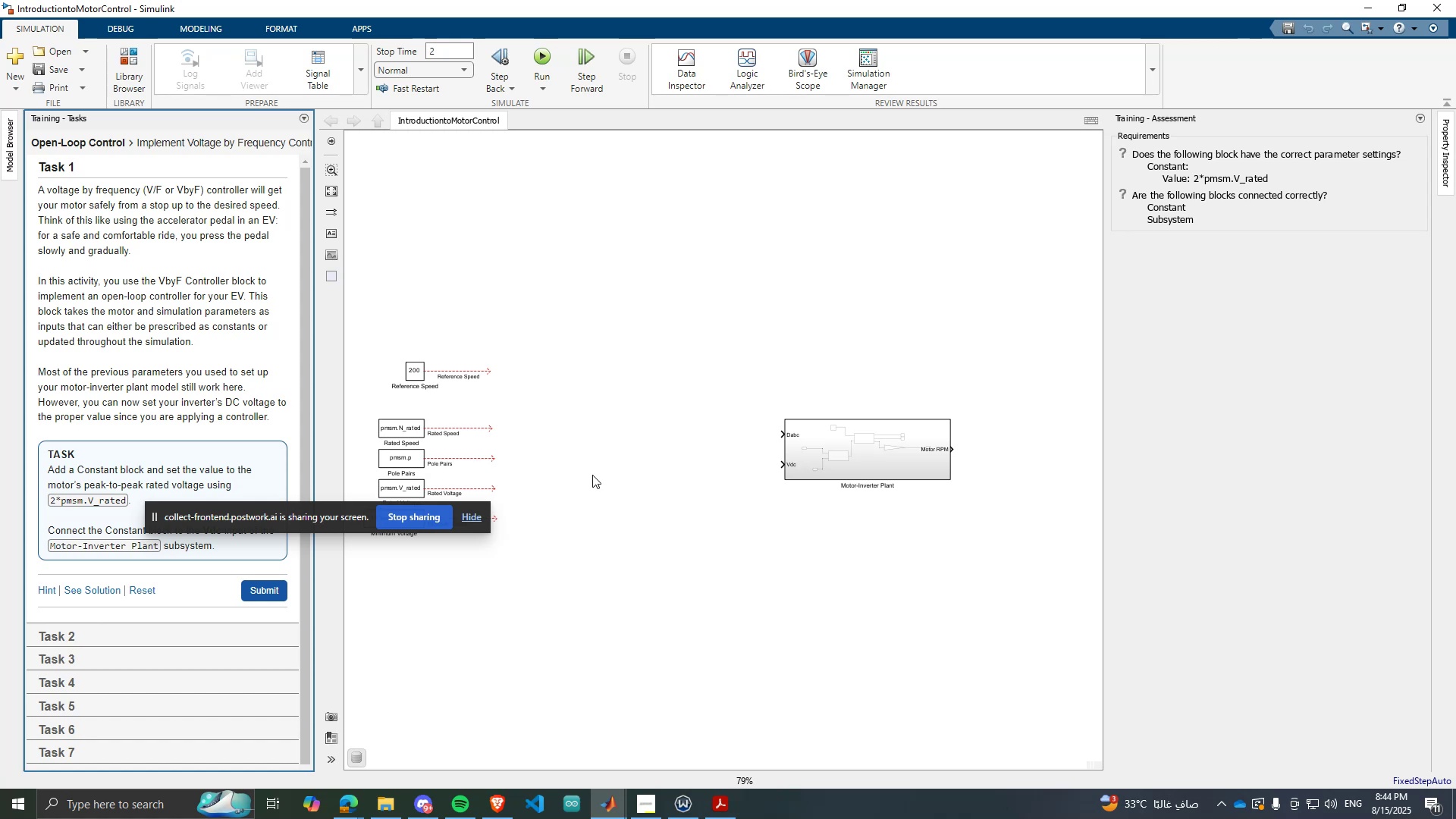 
left_click([134, 225])
 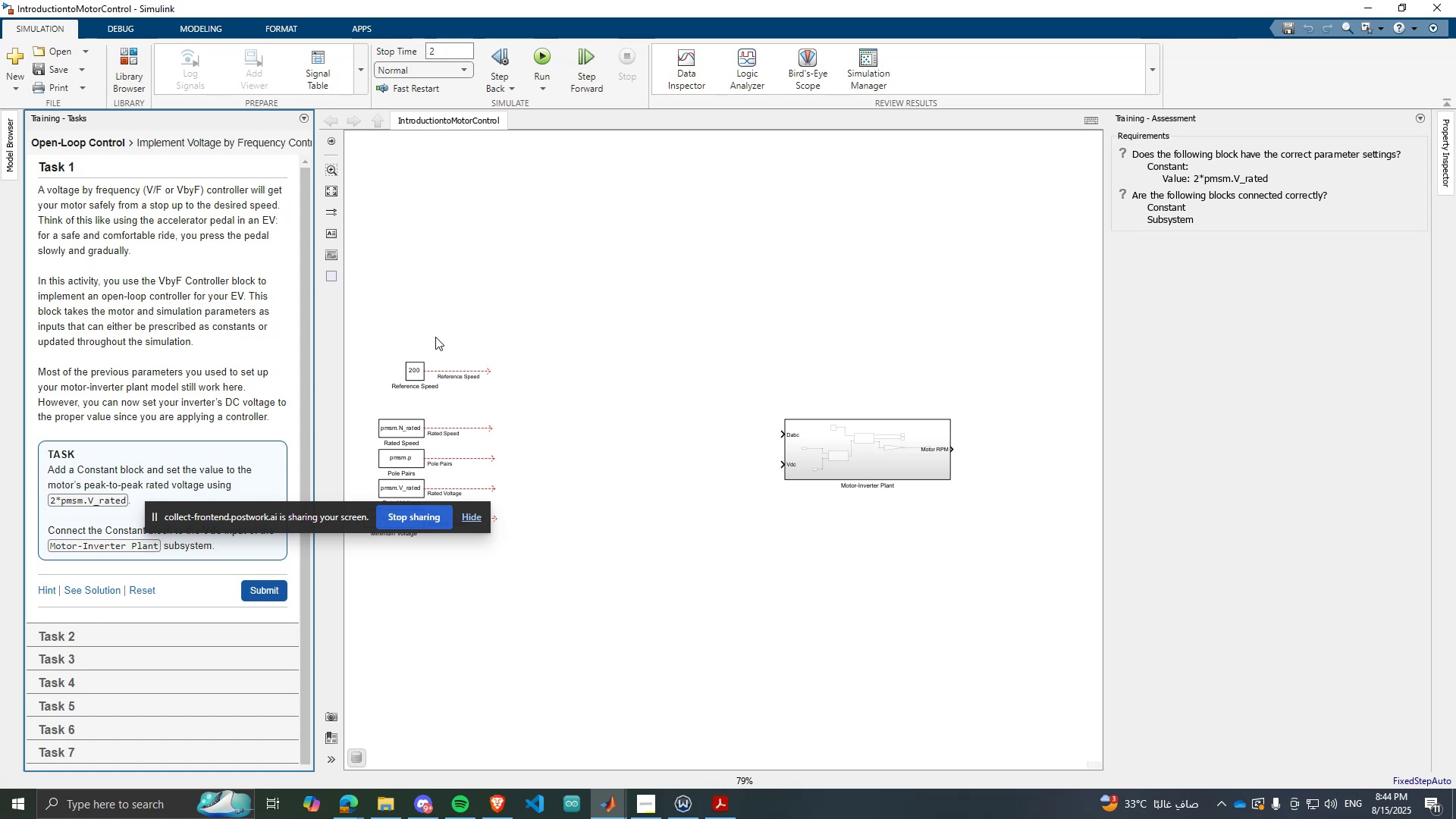 
wait(8.07)
 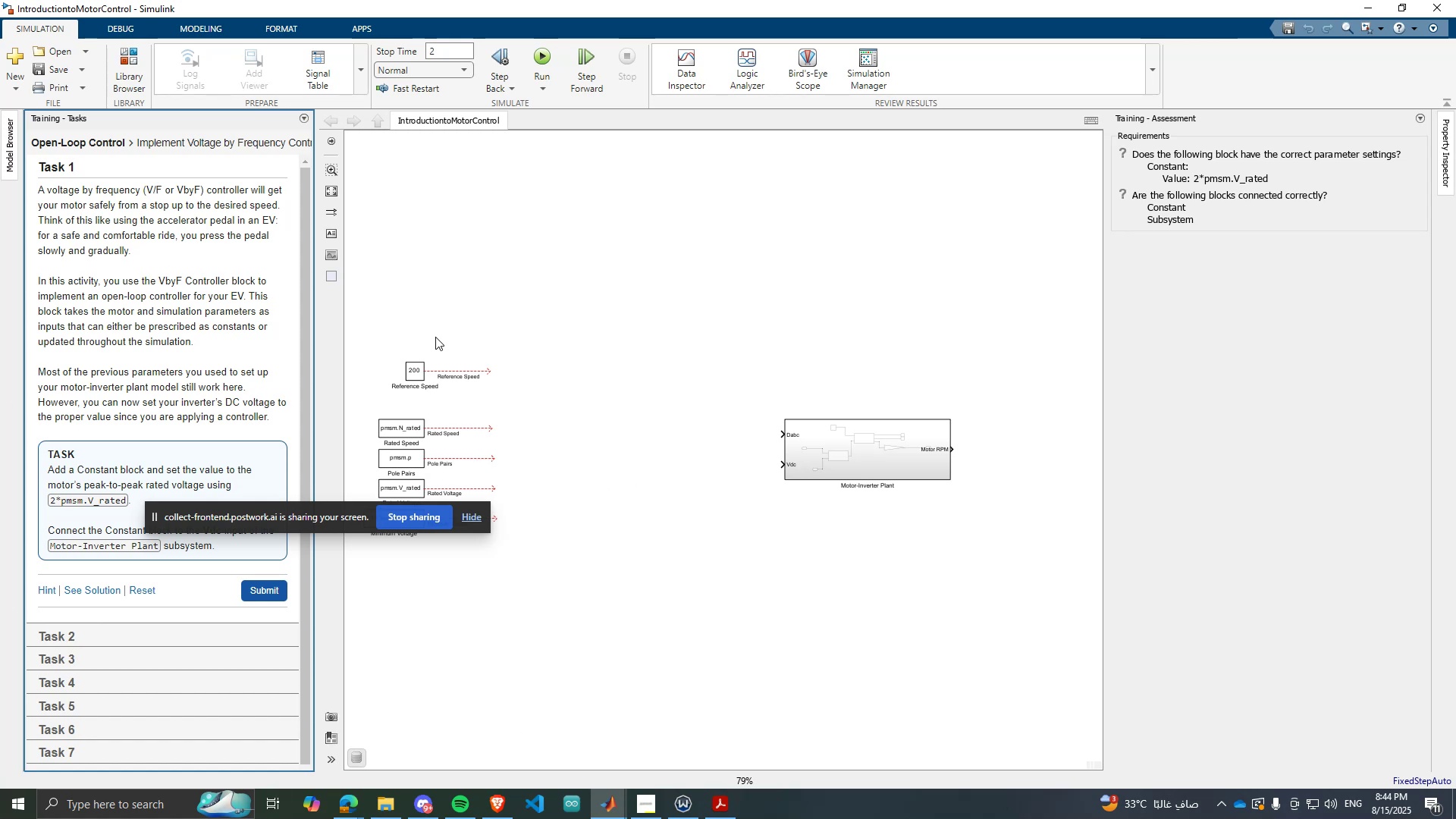 
scroll: coordinate [278, 472], scroll_direction: down, amount: 3.0
 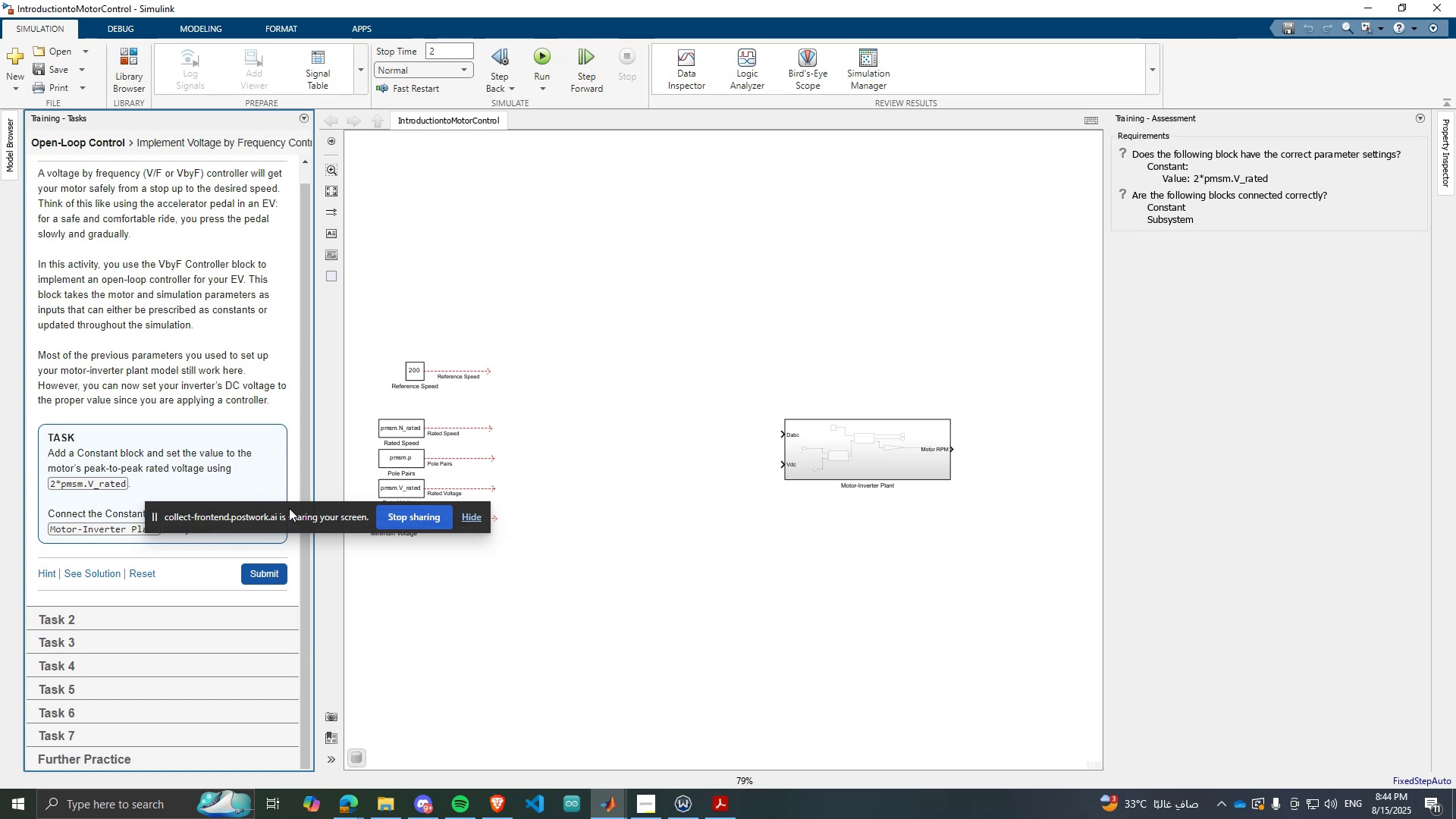 
left_click_drag(start_coordinate=[287, 509], to_coordinate=[729, 741])
 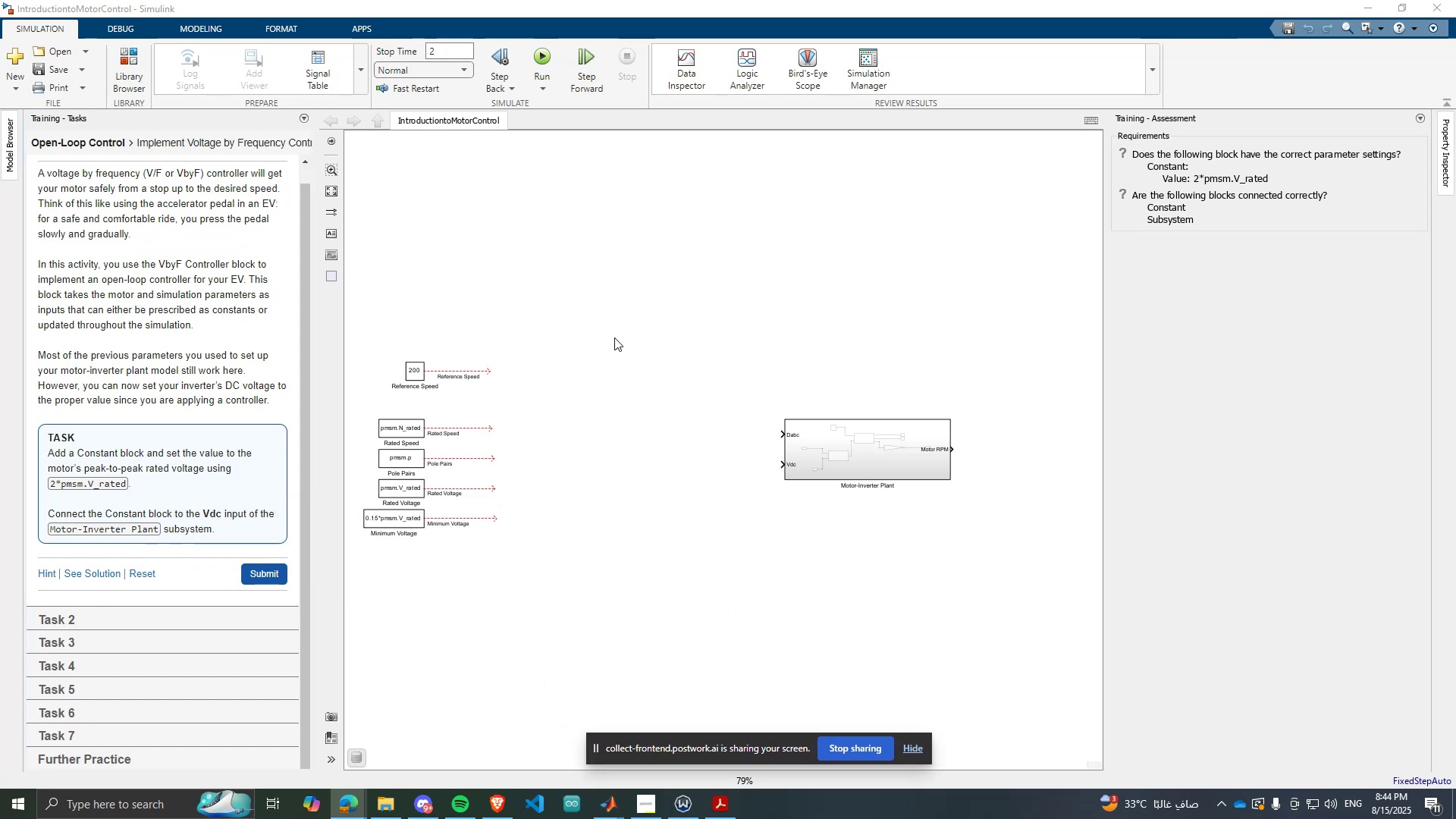 
double_click([614, 337])
 